 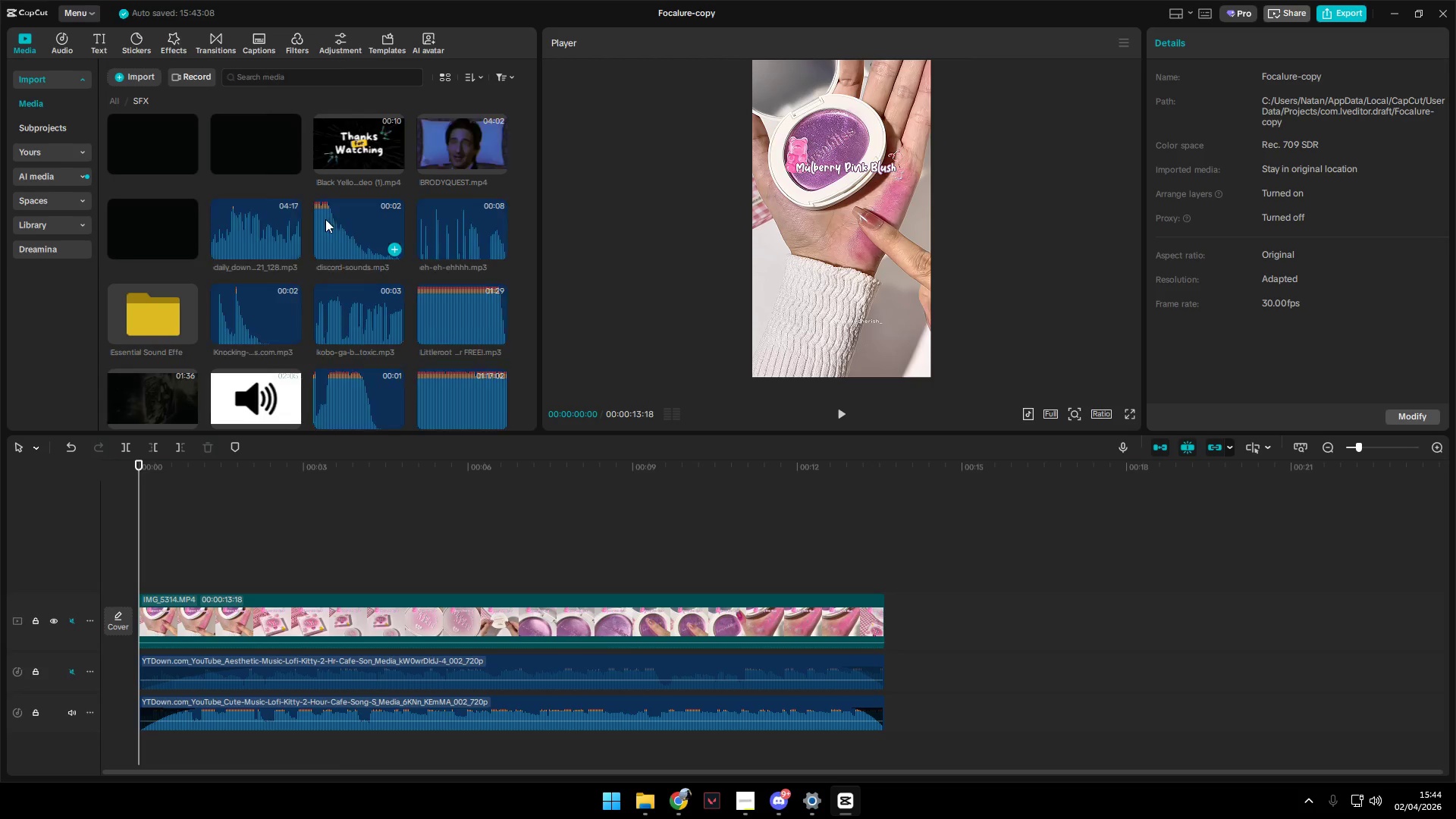 
left_click([62, 39])
 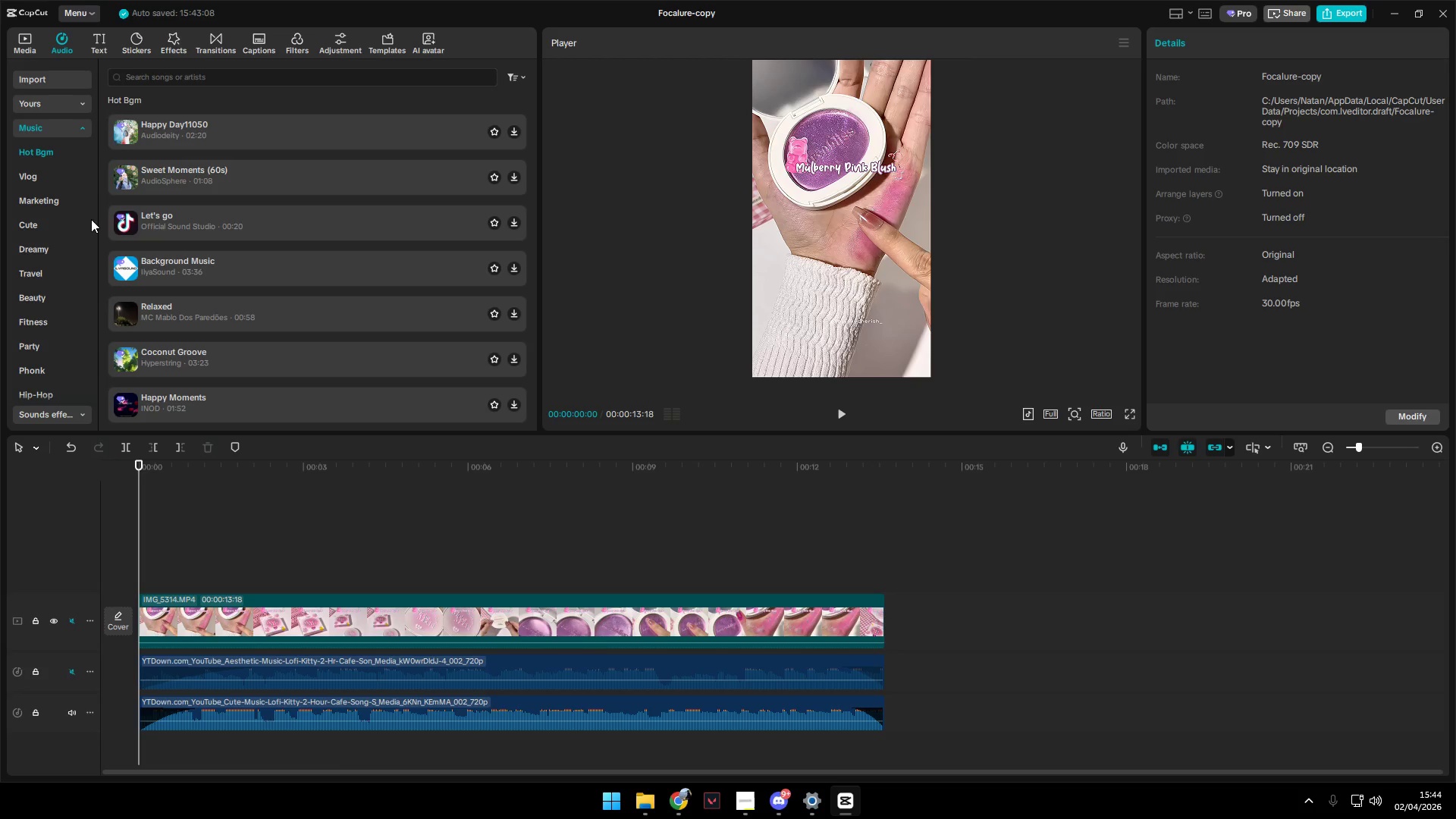 
left_click([67, 130])
 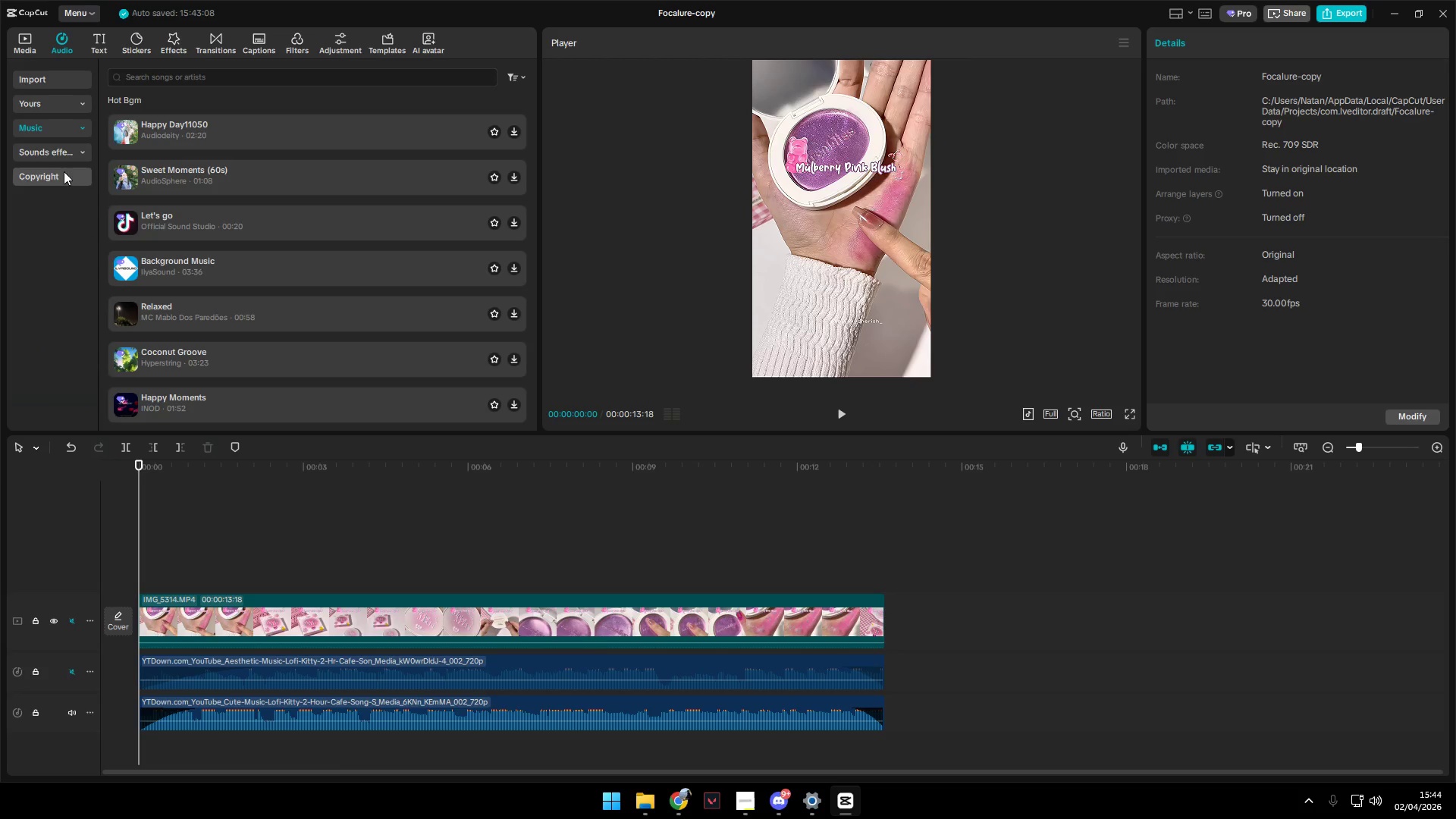 
left_click([58, 157])
 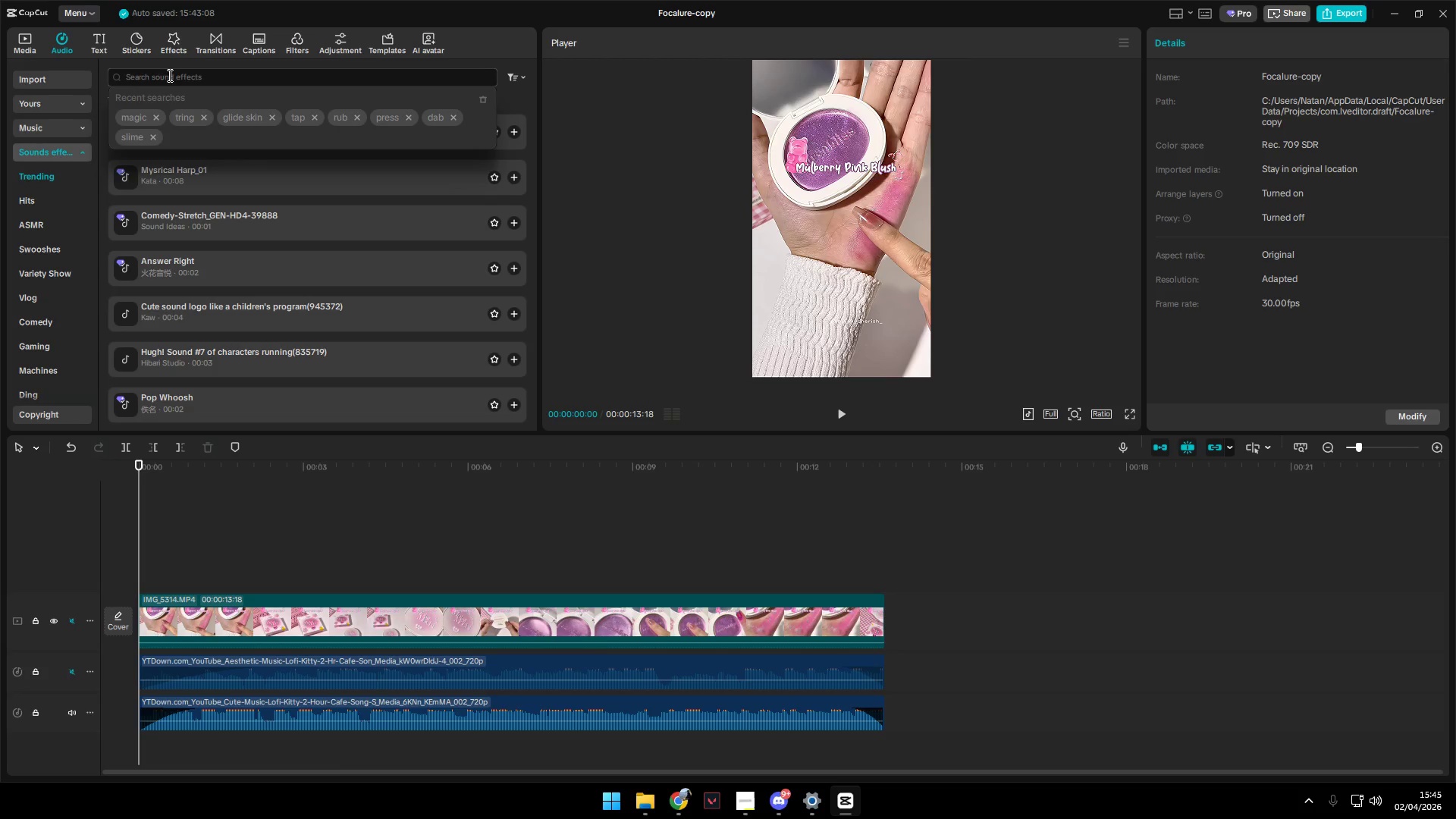 
type(riub)
 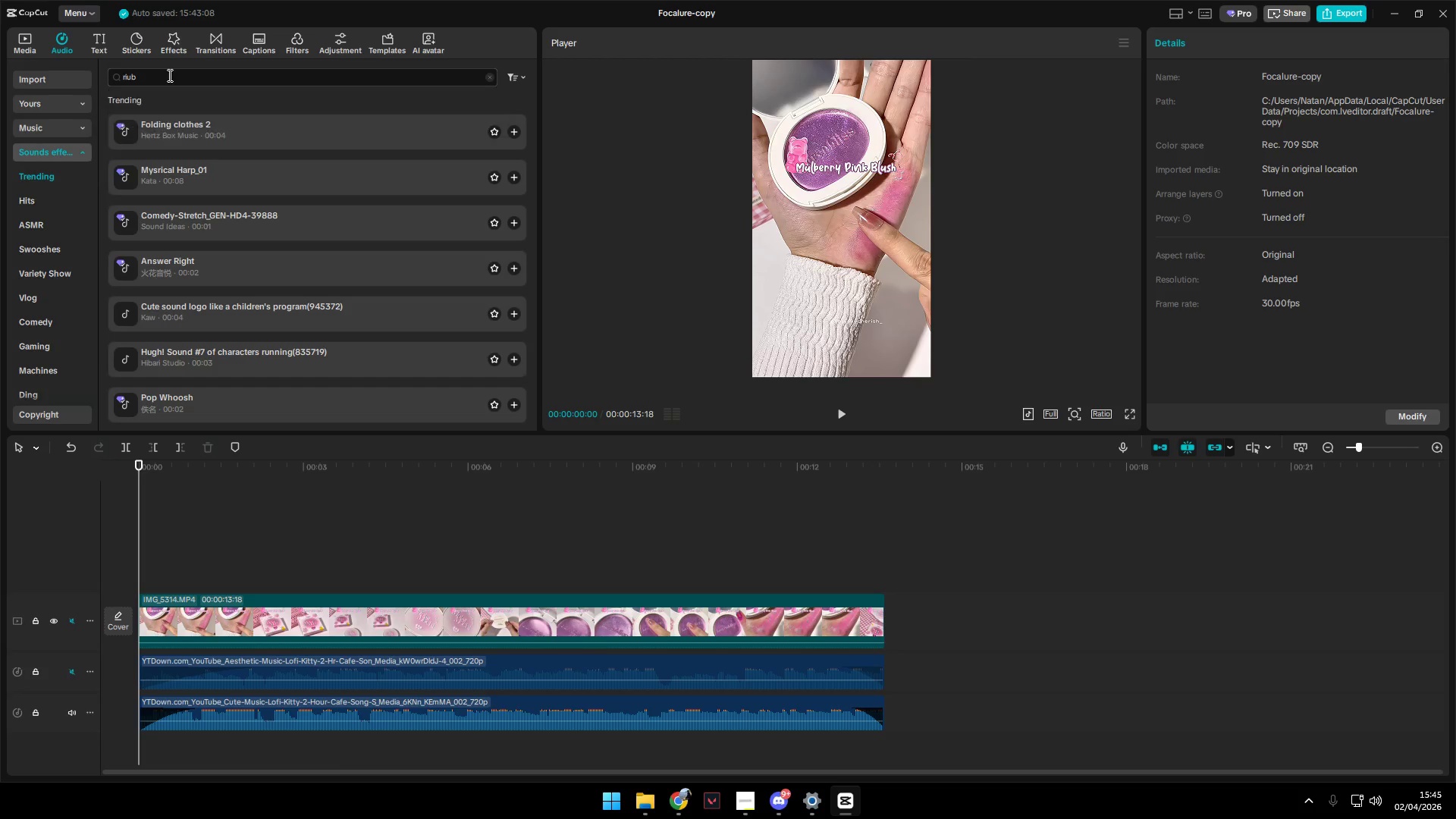 
key(Enter)
 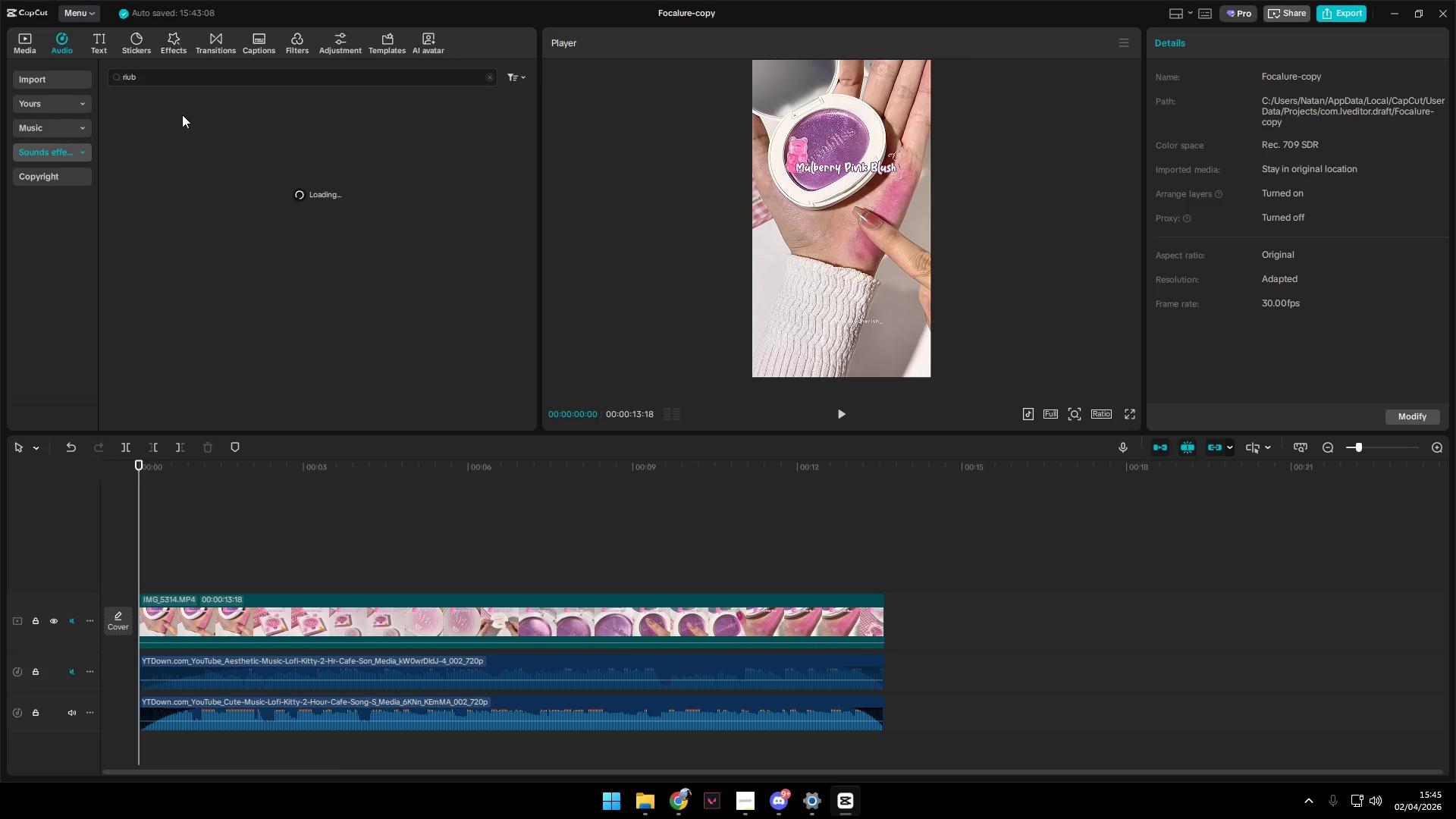 
left_click_drag(start_coordinate=[181, 80], to_coordinate=[80, 82])
 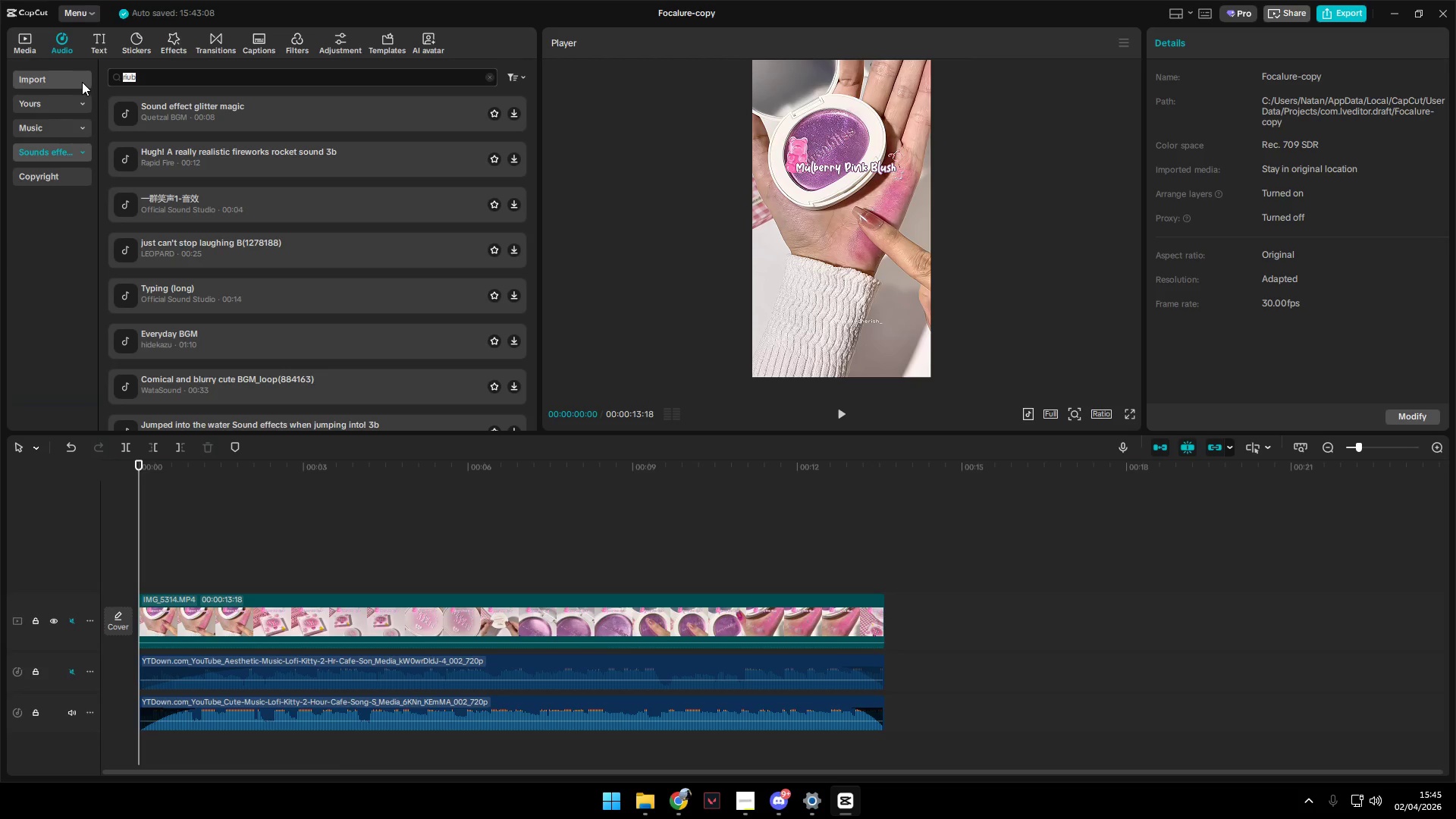 
type(rub hand)
 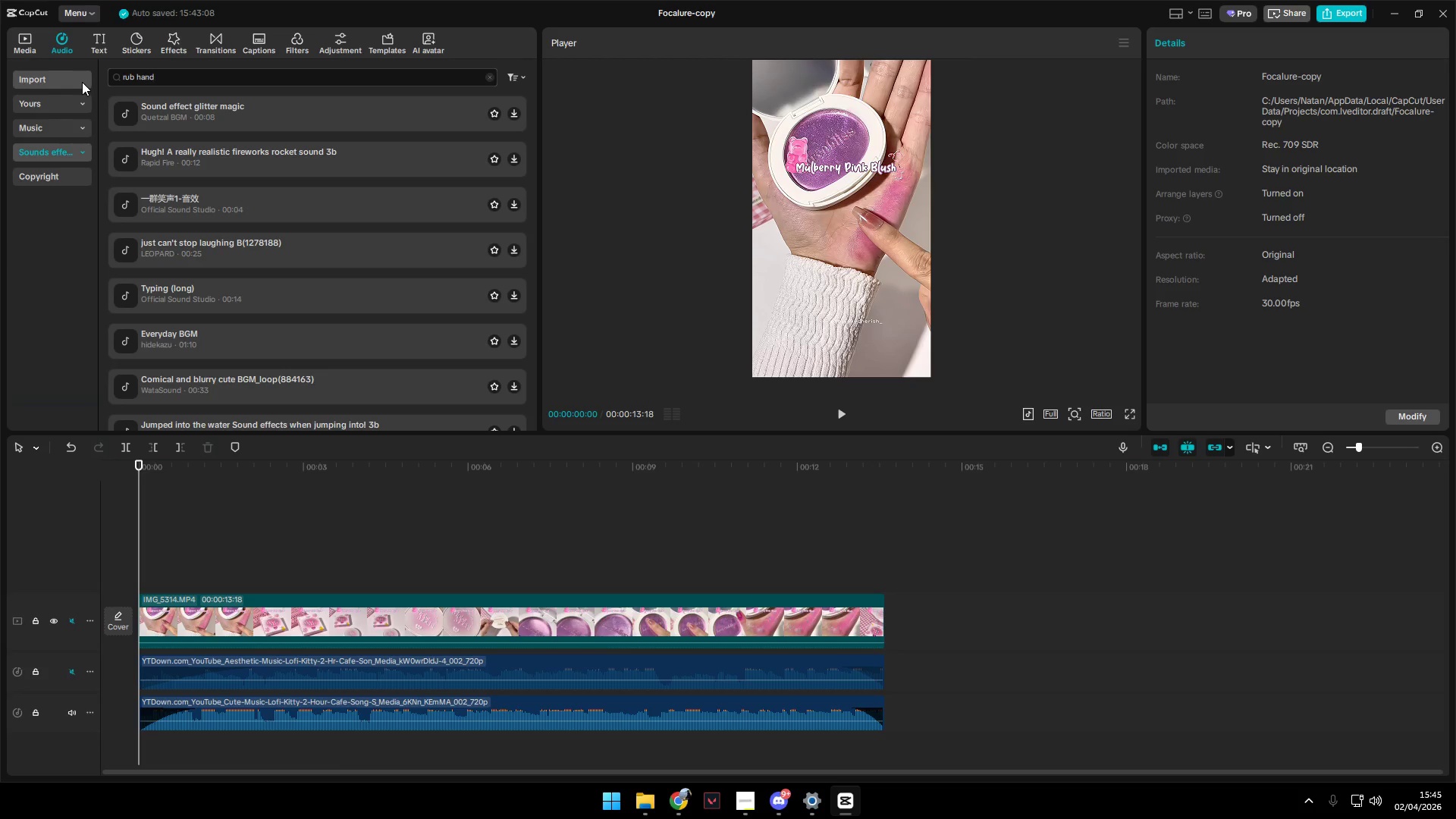 
key(Enter)
 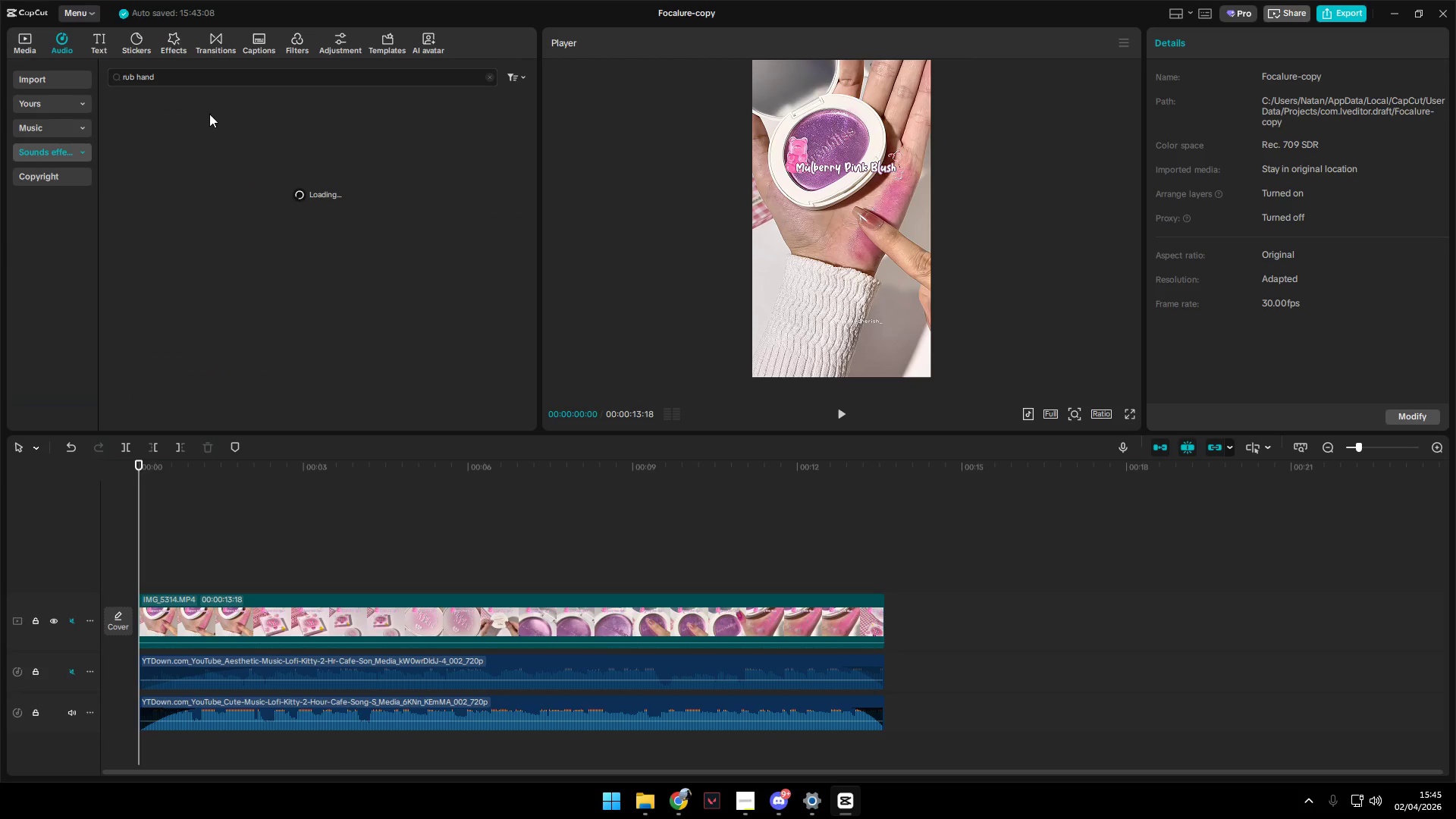 
left_click([185, 106])
 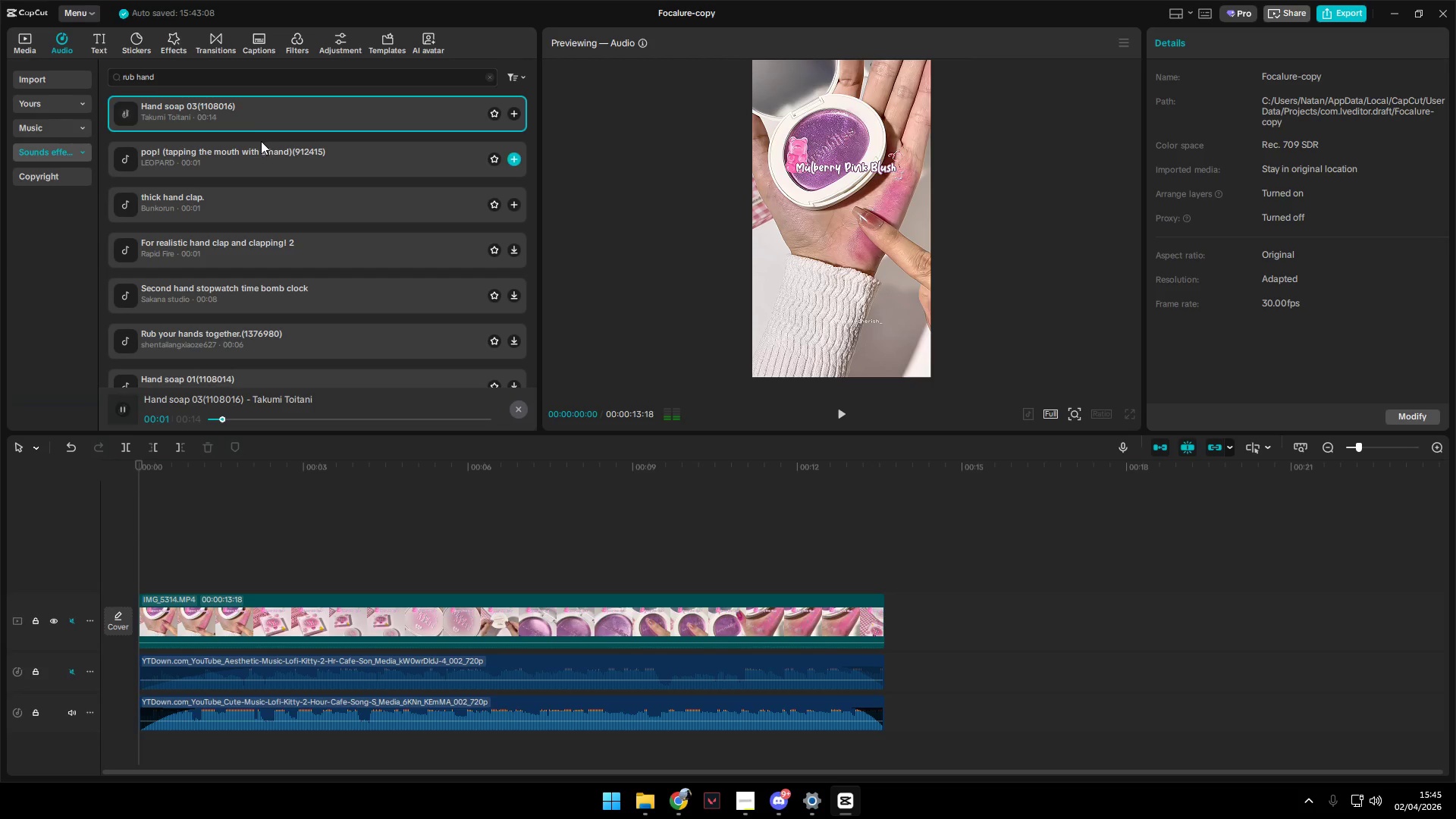 
left_click([256, 153])
 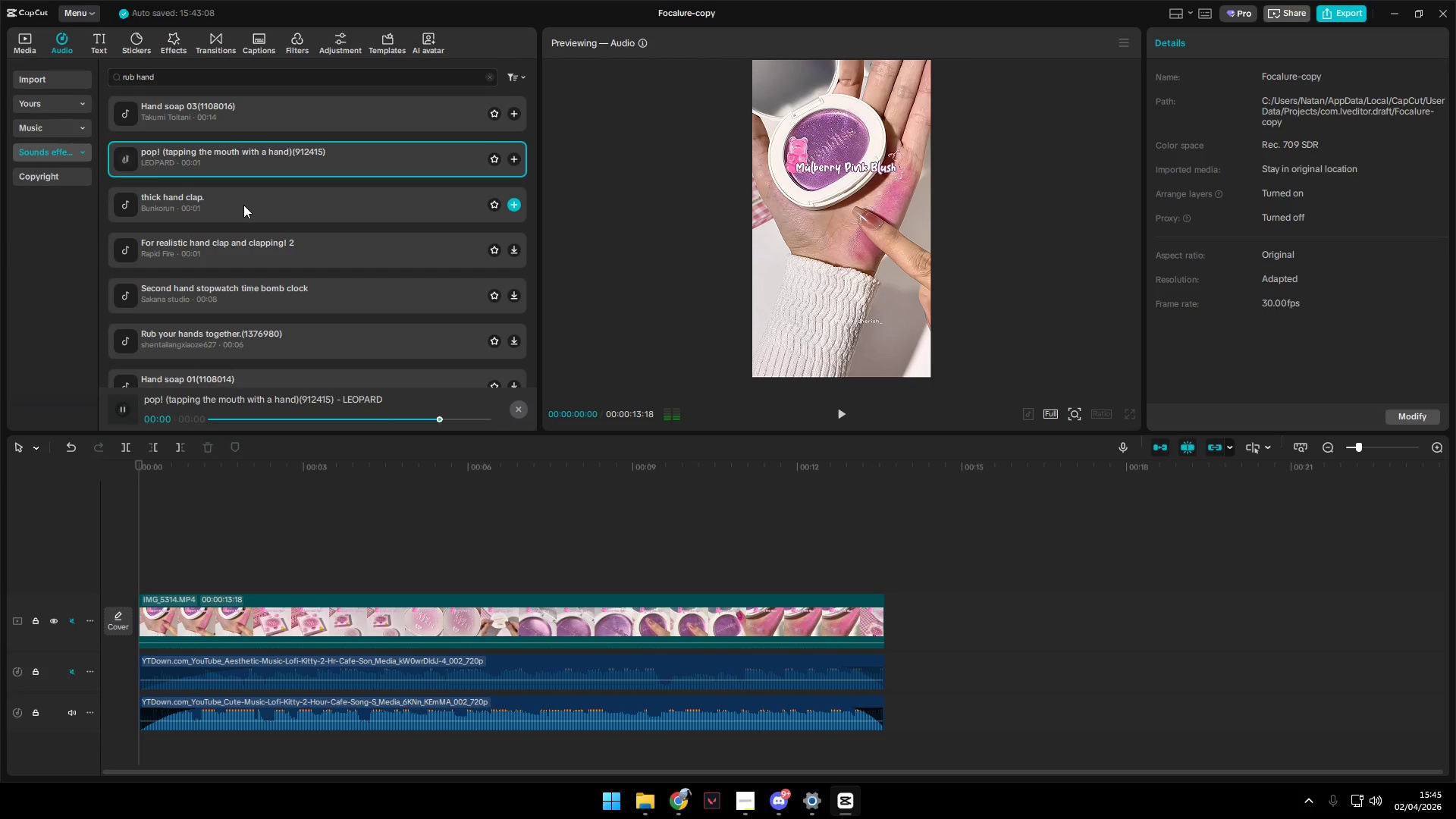 
left_click([243, 204])
 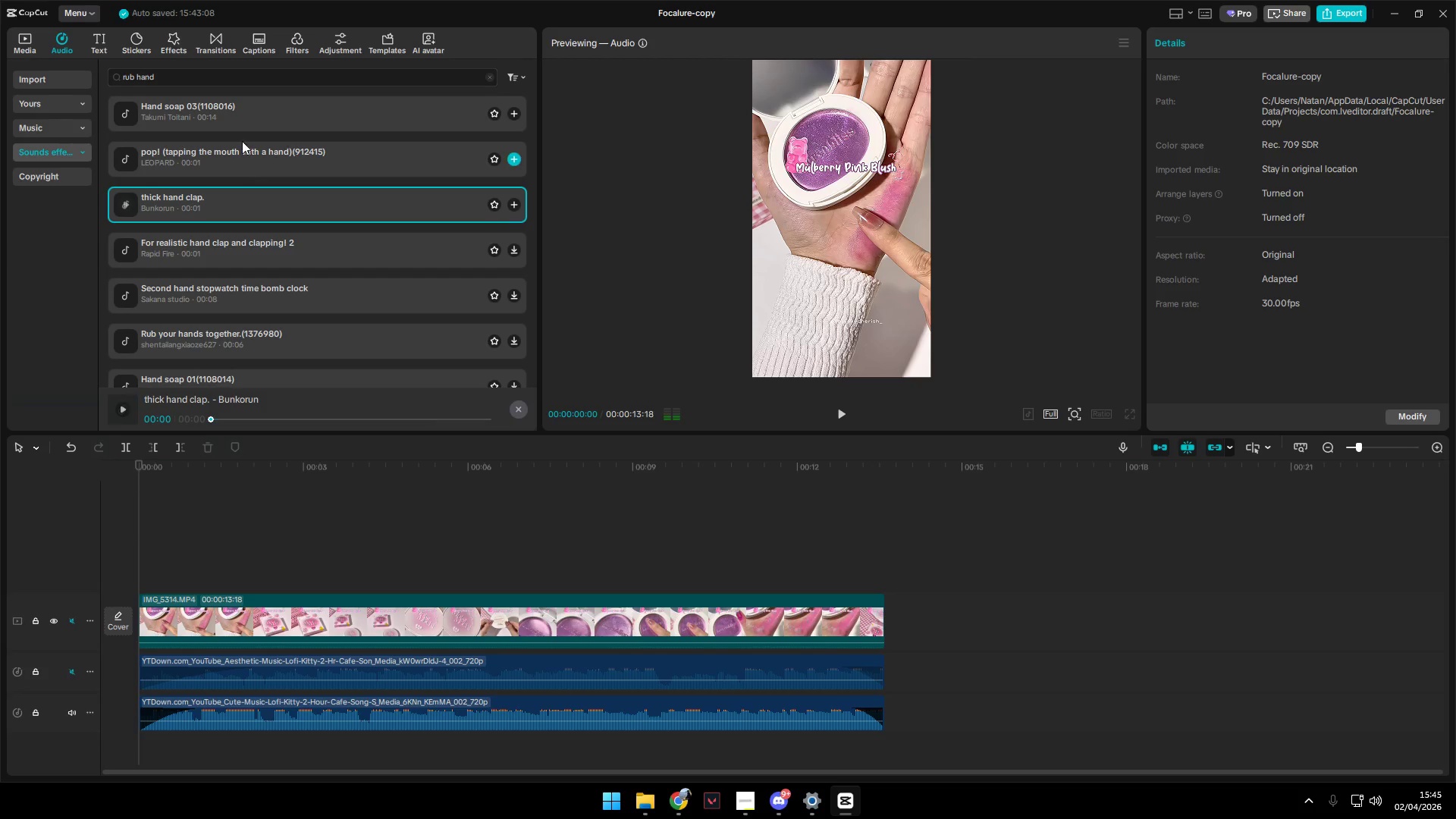 
double_click([239, 115])
 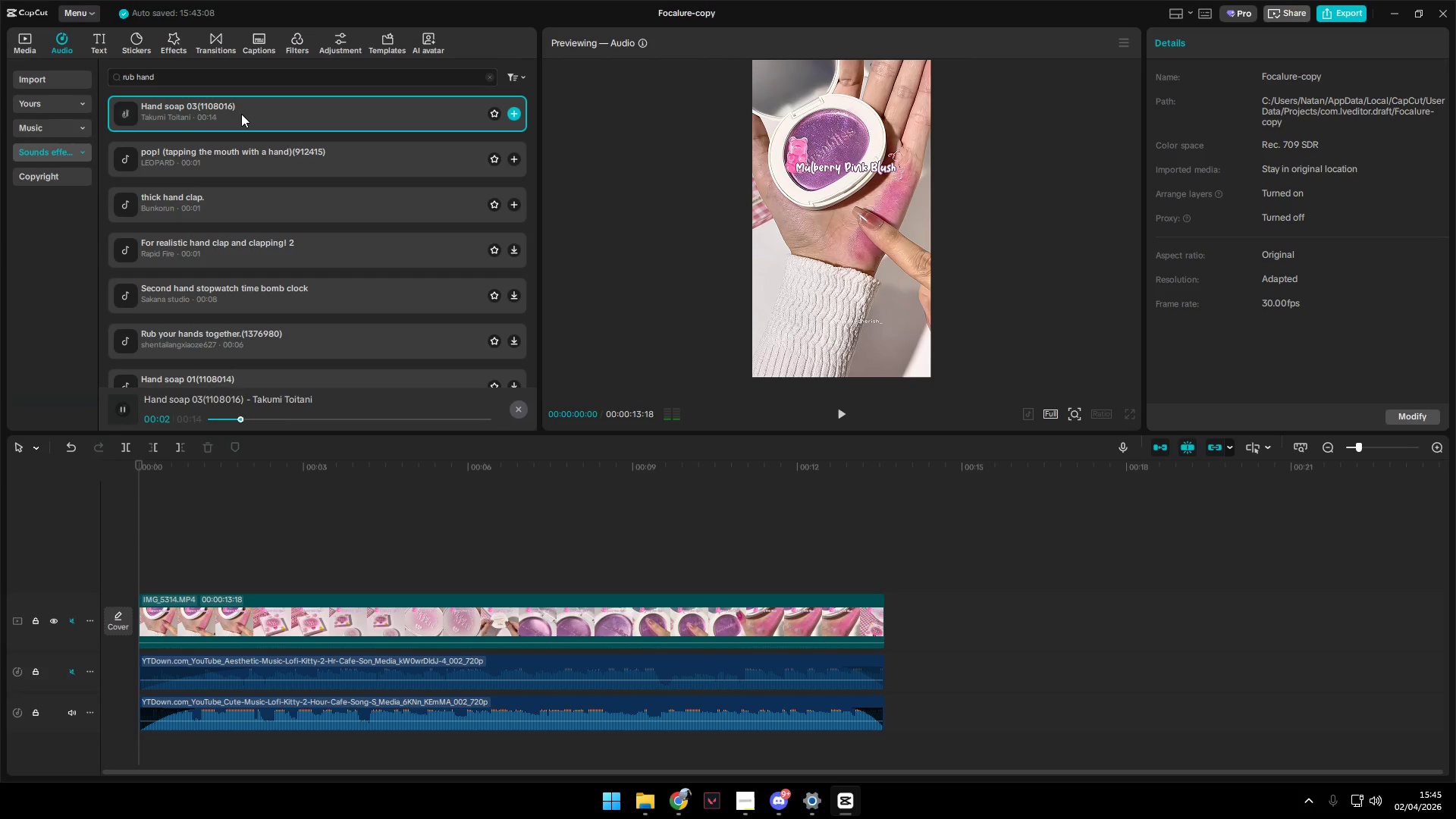 
left_click([192, 310])
 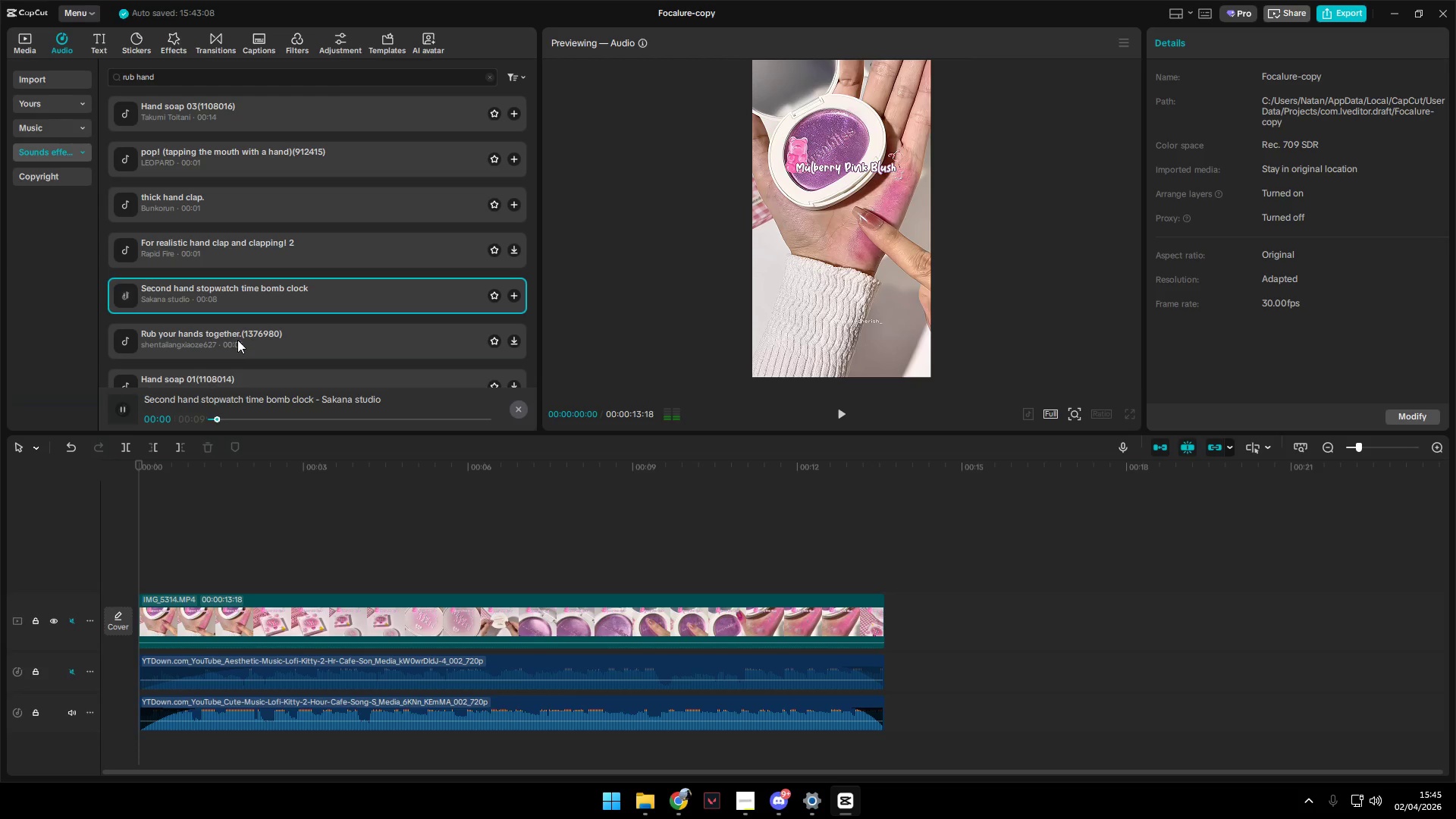 
left_click([238, 341])
 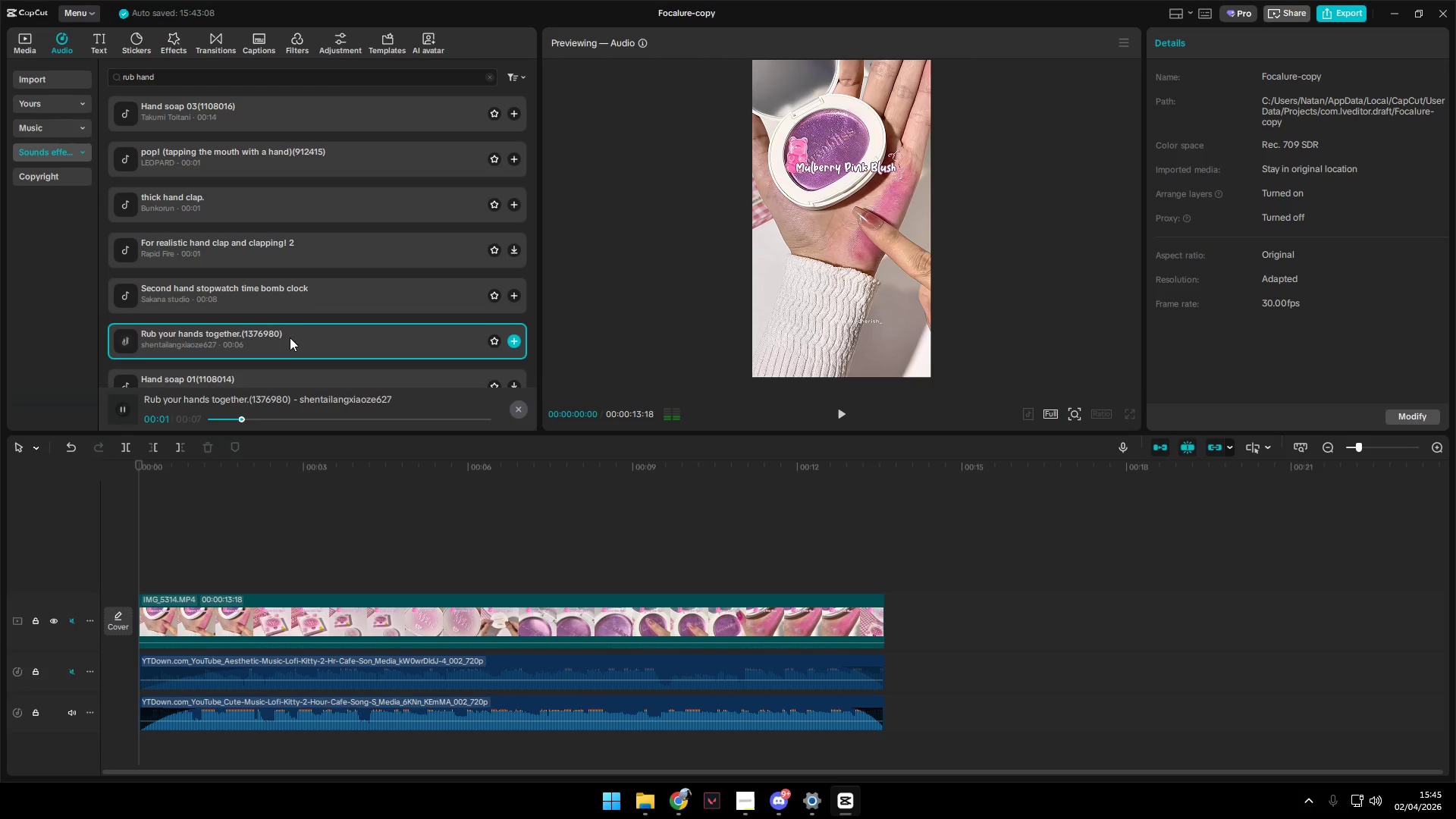 
left_click([257, 246])
 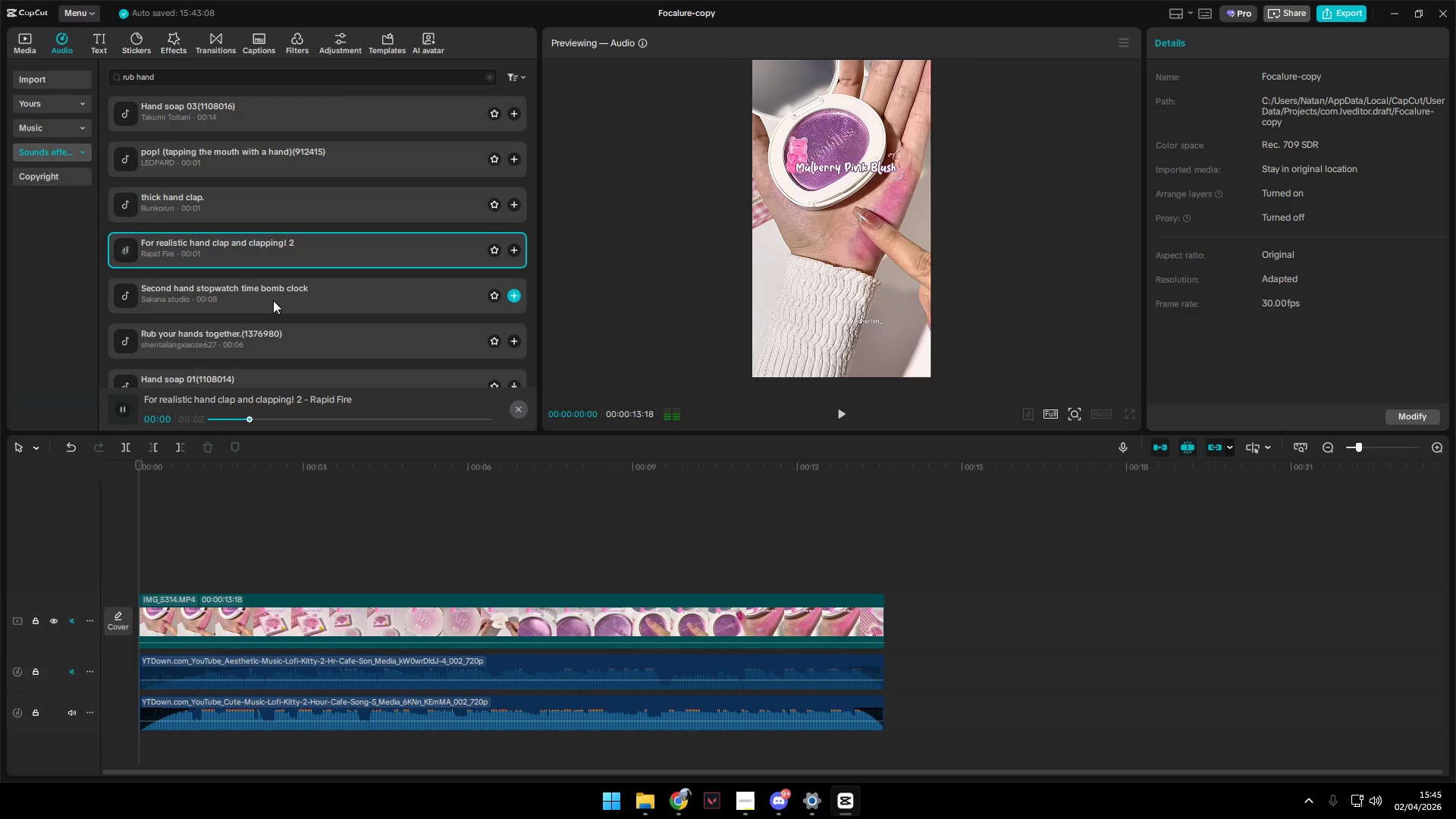 
left_click([273, 300])
 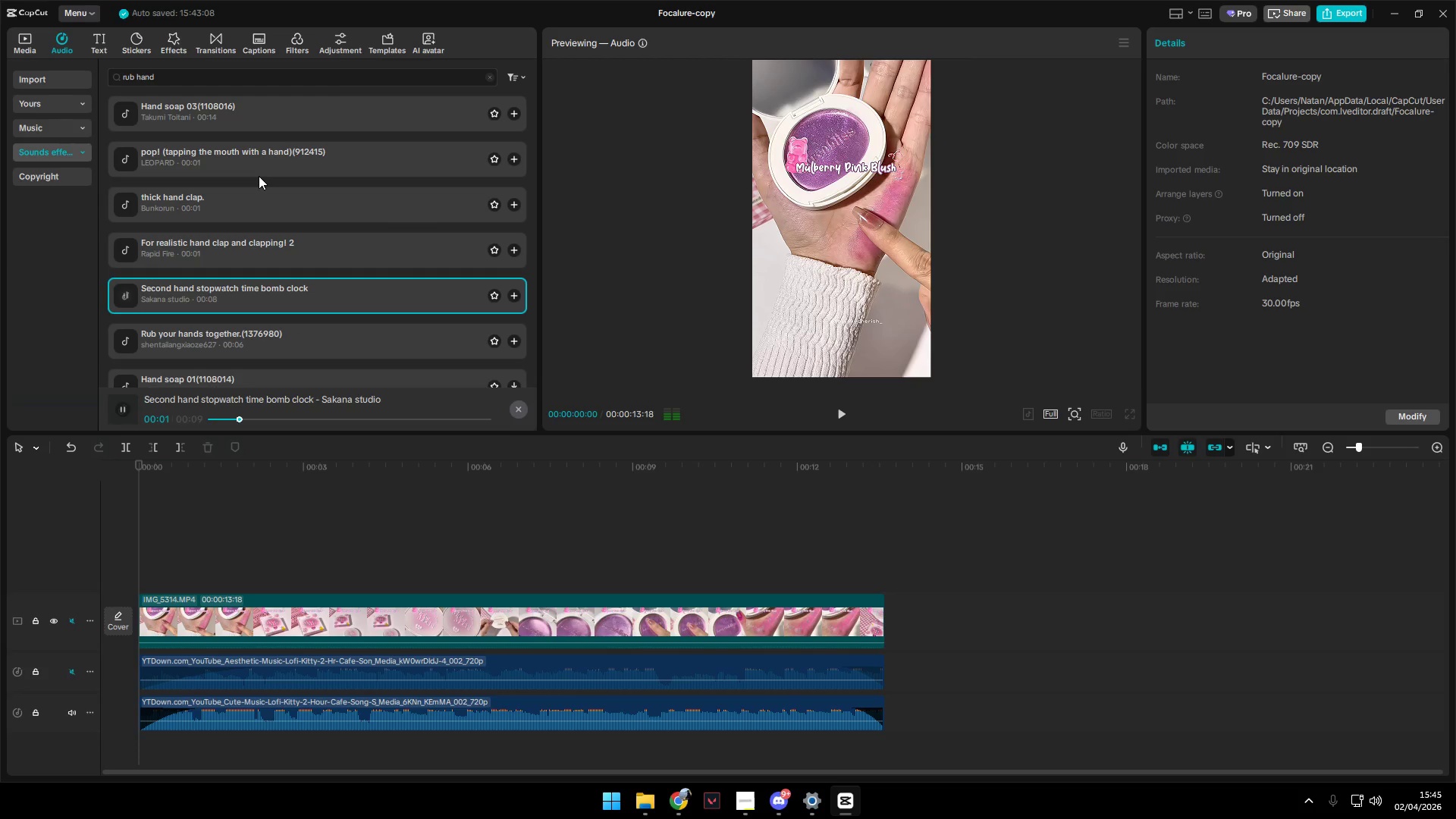 
double_click([263, 200])
 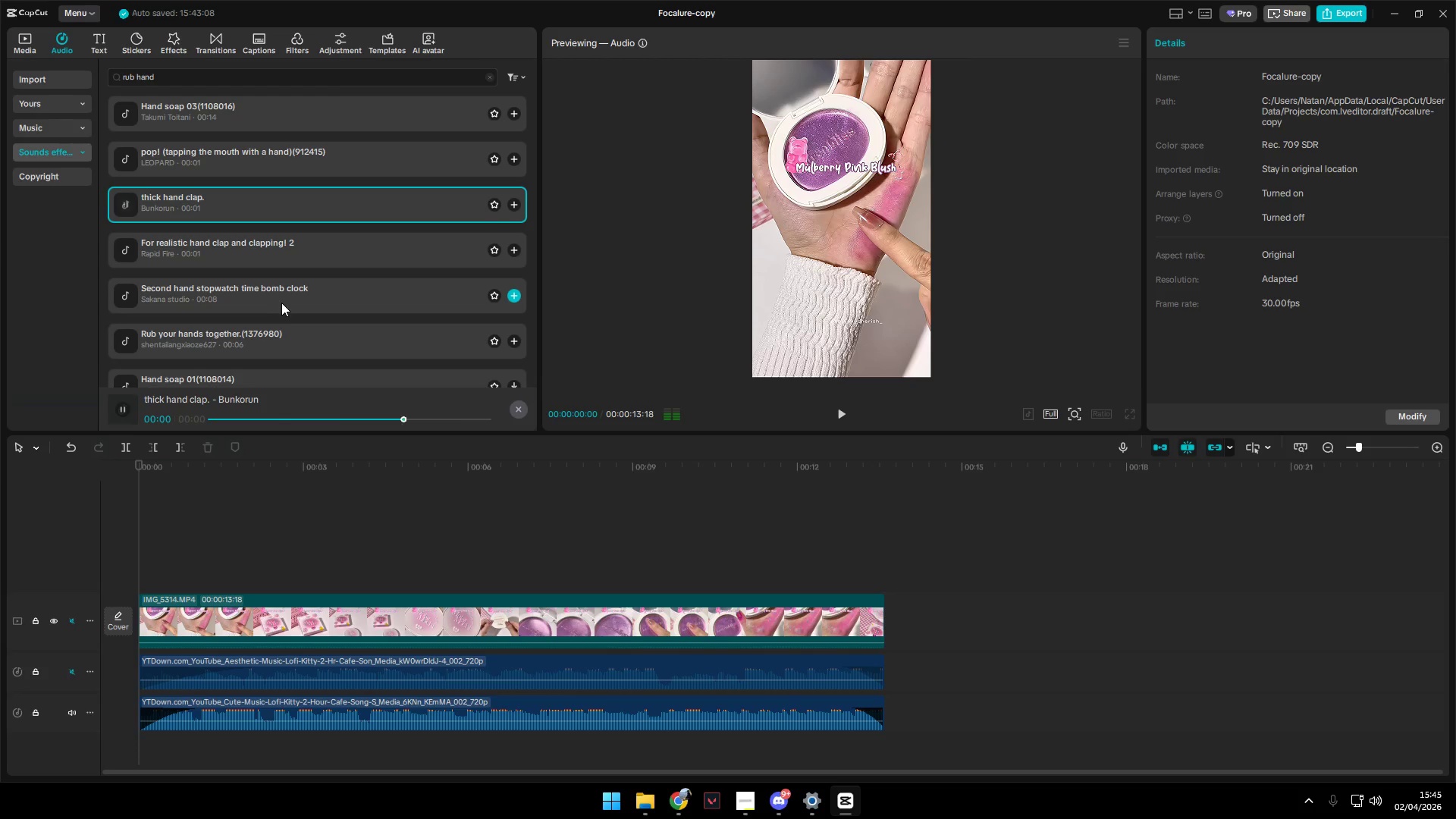 
left_click([256, 268])
 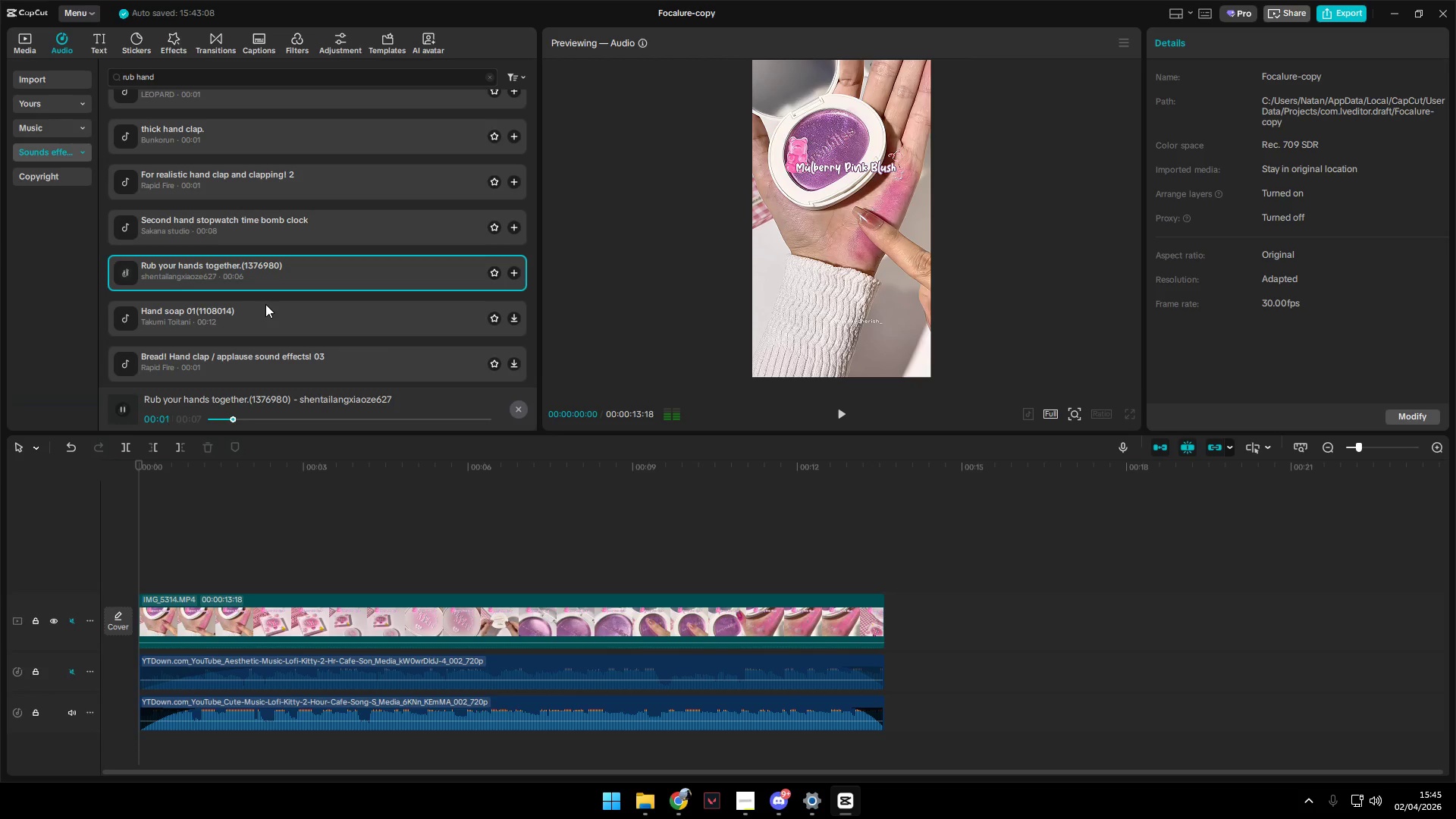 
scroll: coordinate [284, 303], scroll_direction: down, amount: 1.0
 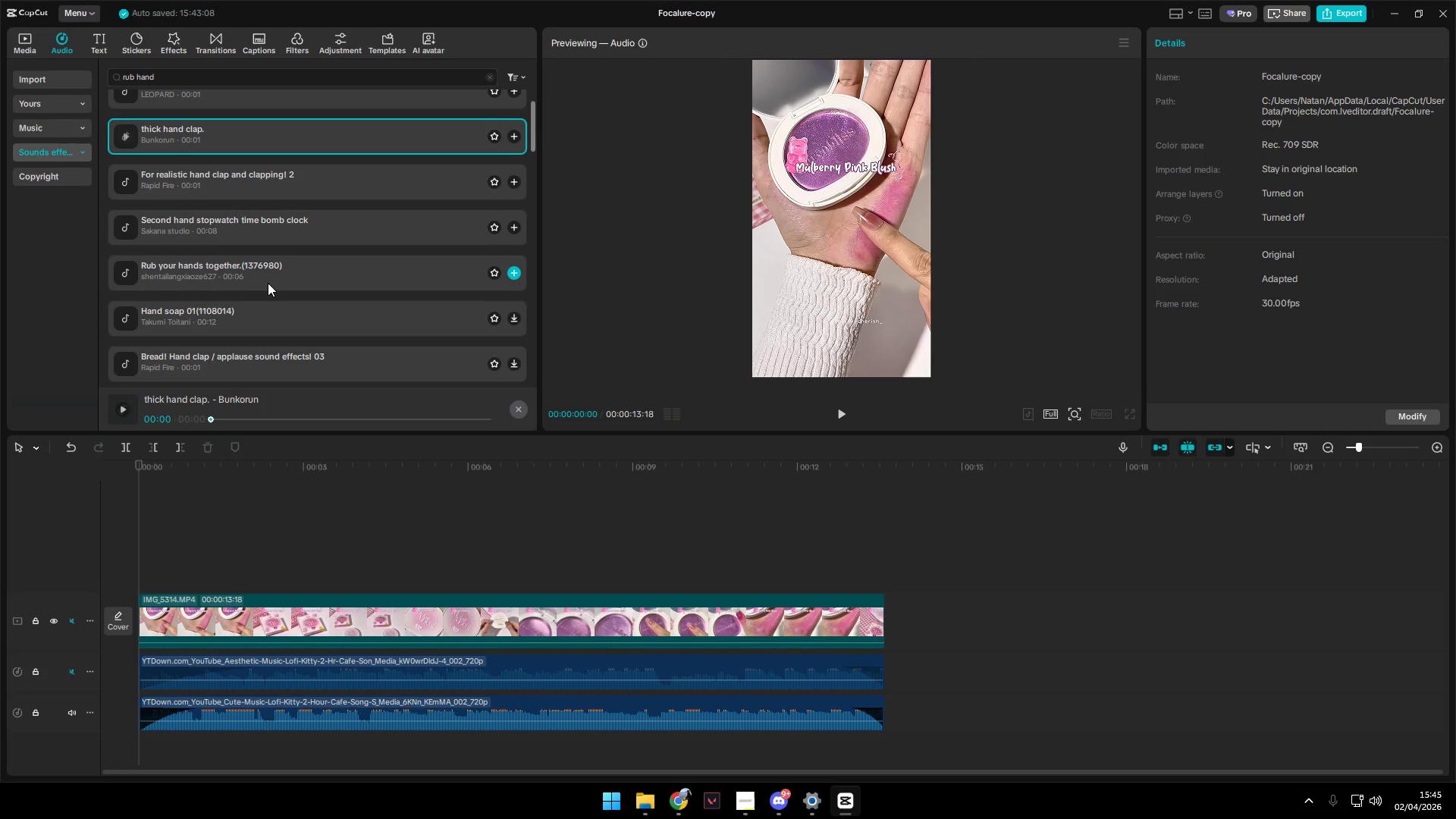 
left_click([265, 308])
 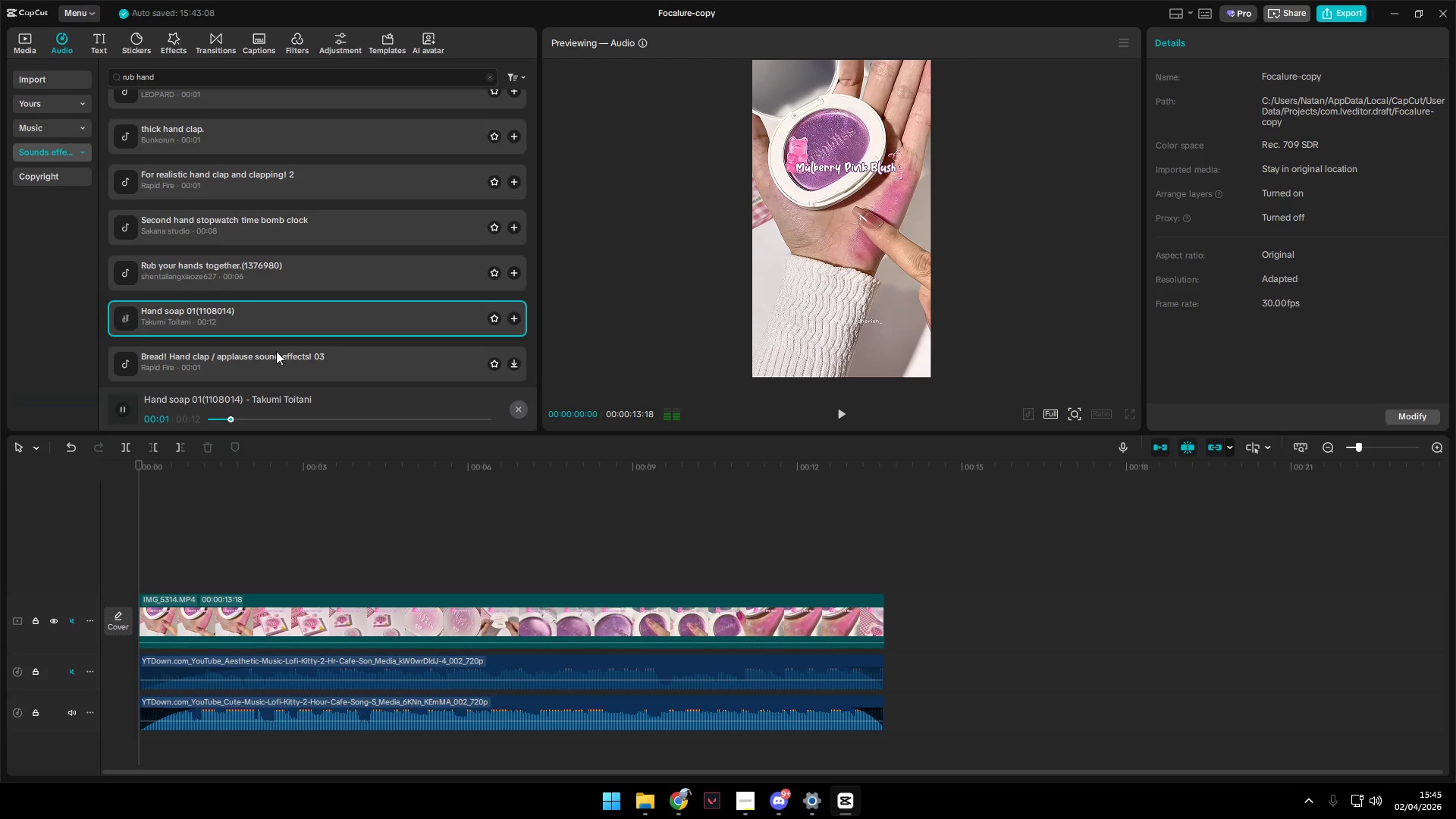 
left_click([277, 353])
 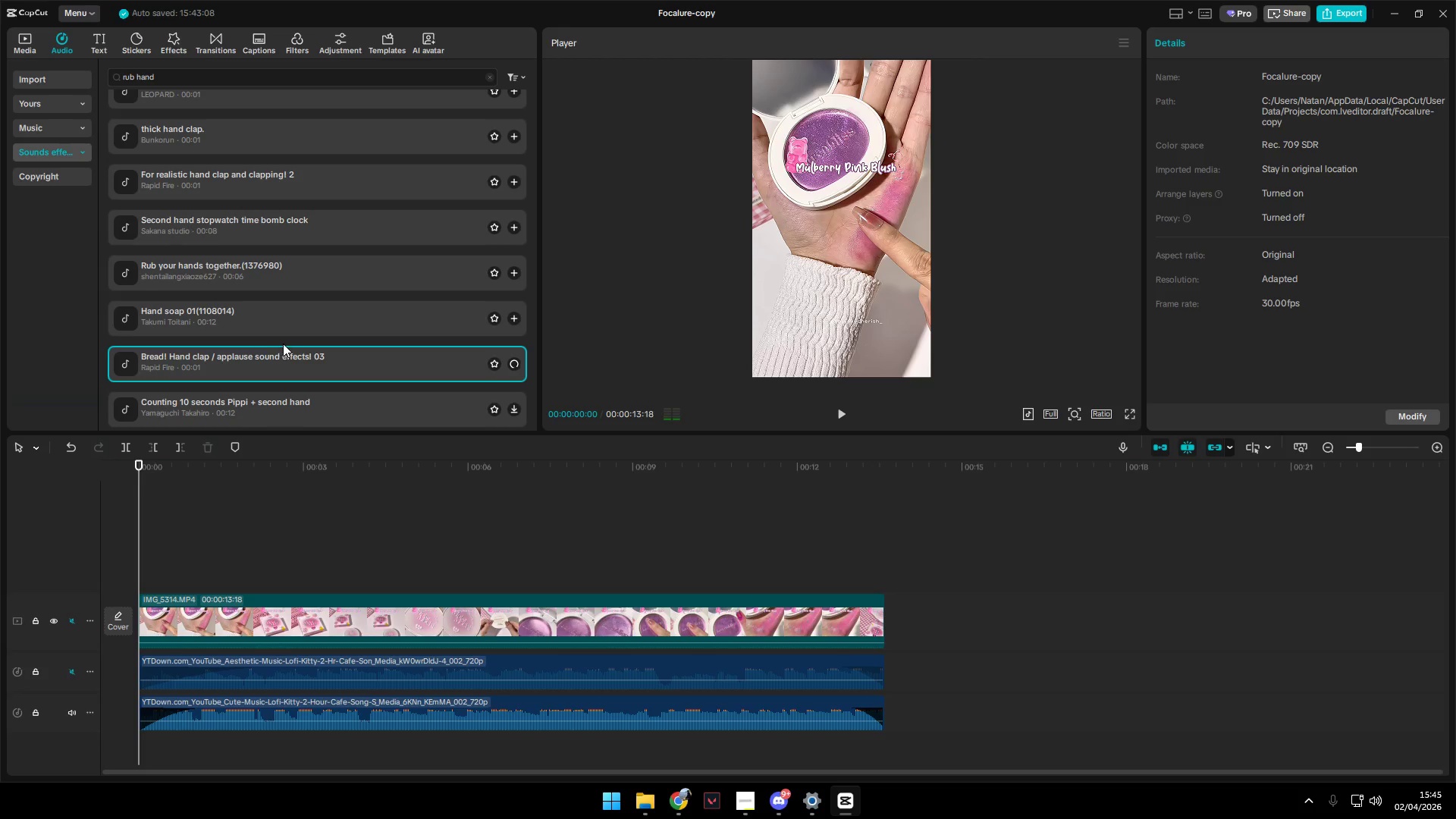 
left_click([278, 337])
 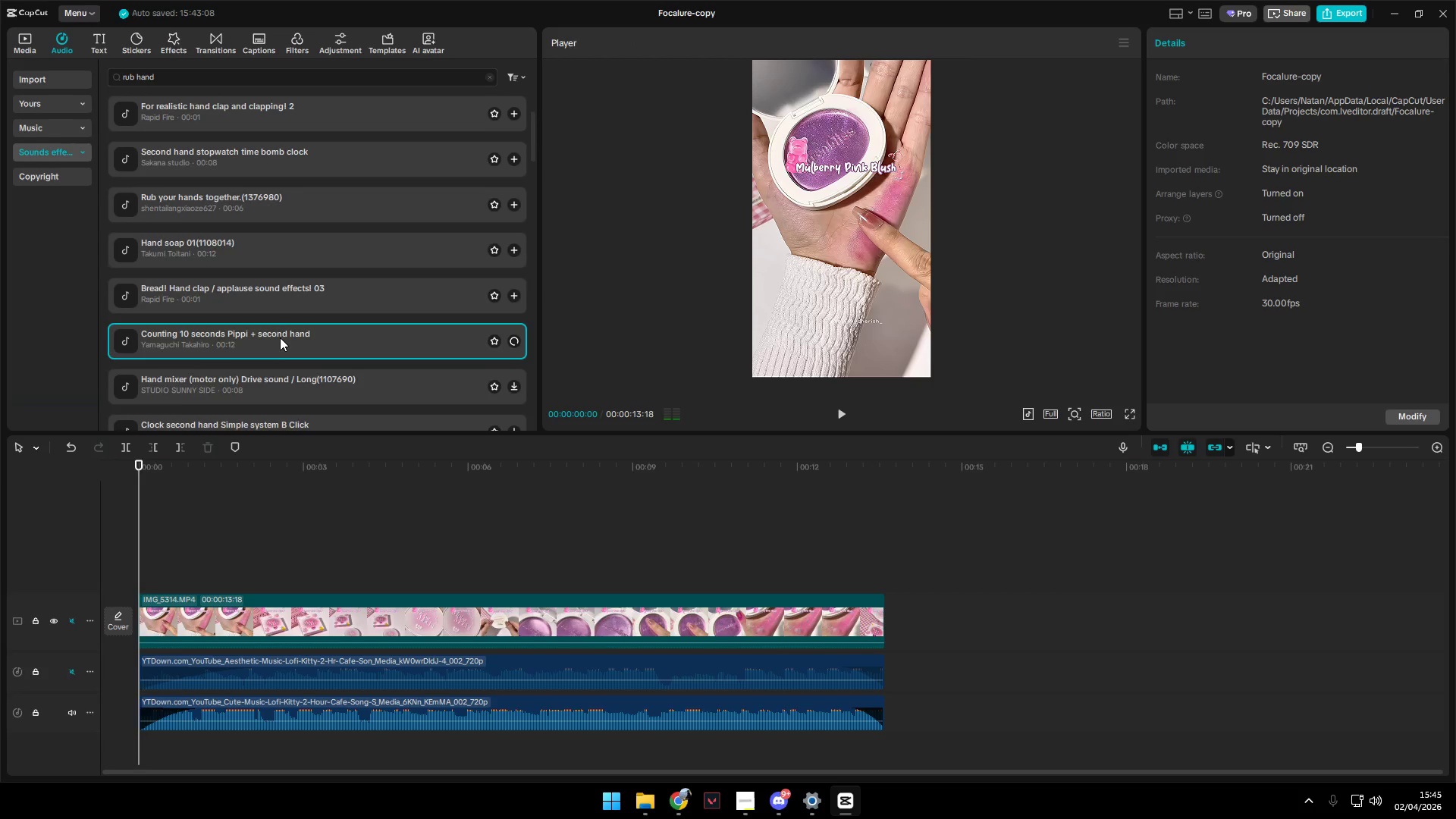 
scroll: coordinate [280, 337], scroll_direction: down, amount: 2.0
 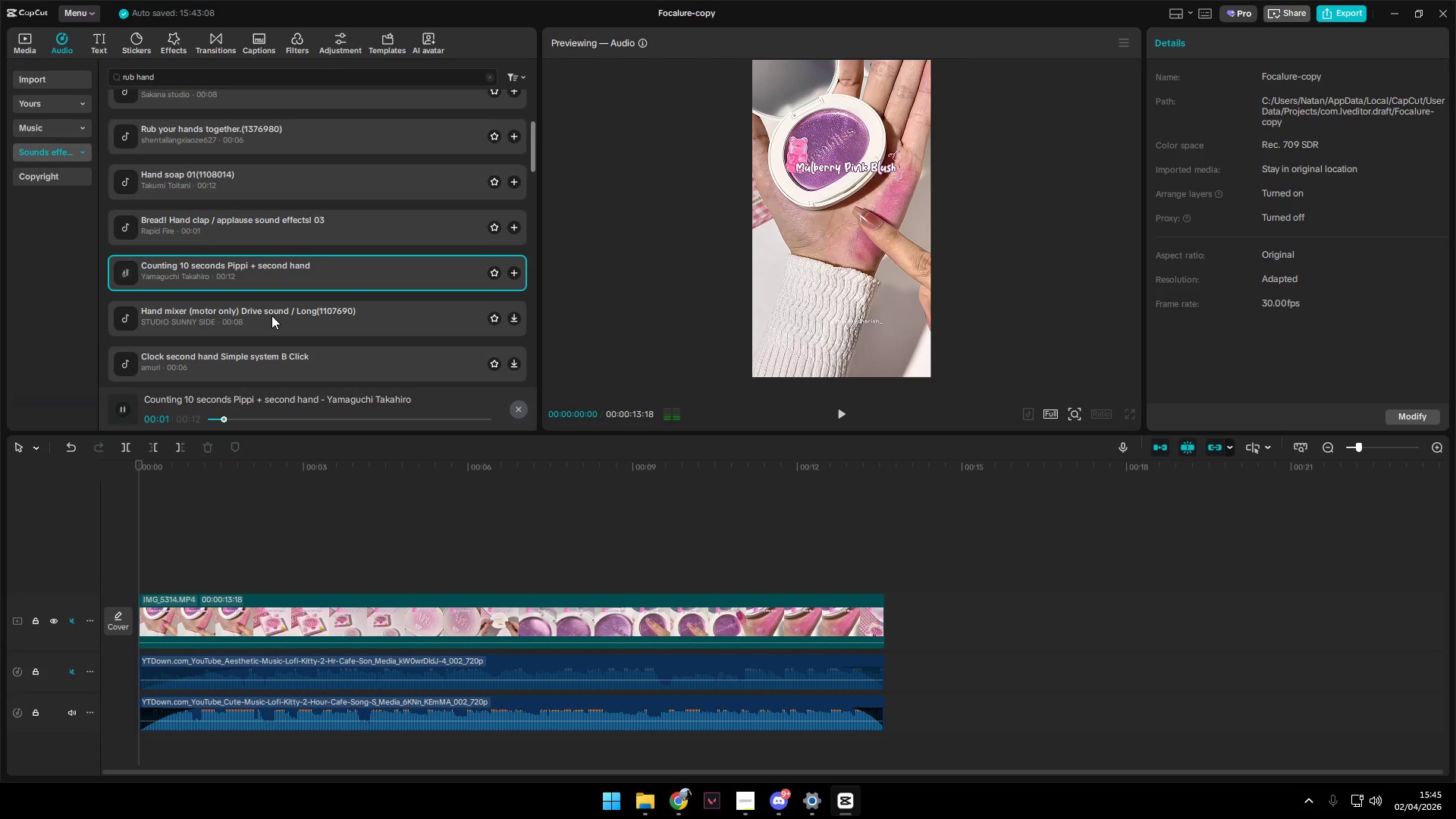 
left_click([271, 315])
 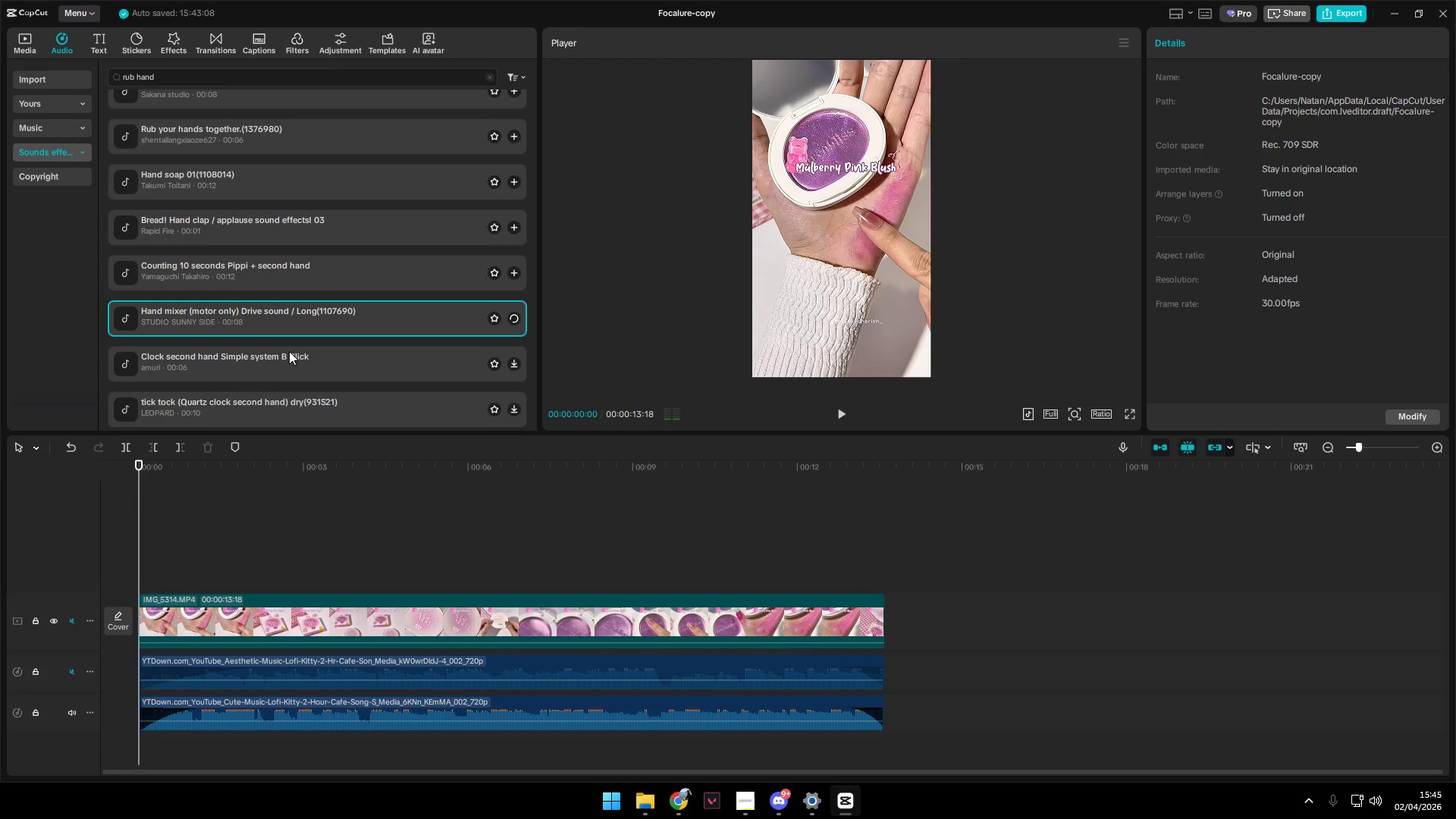 
left_click([289, 356])
 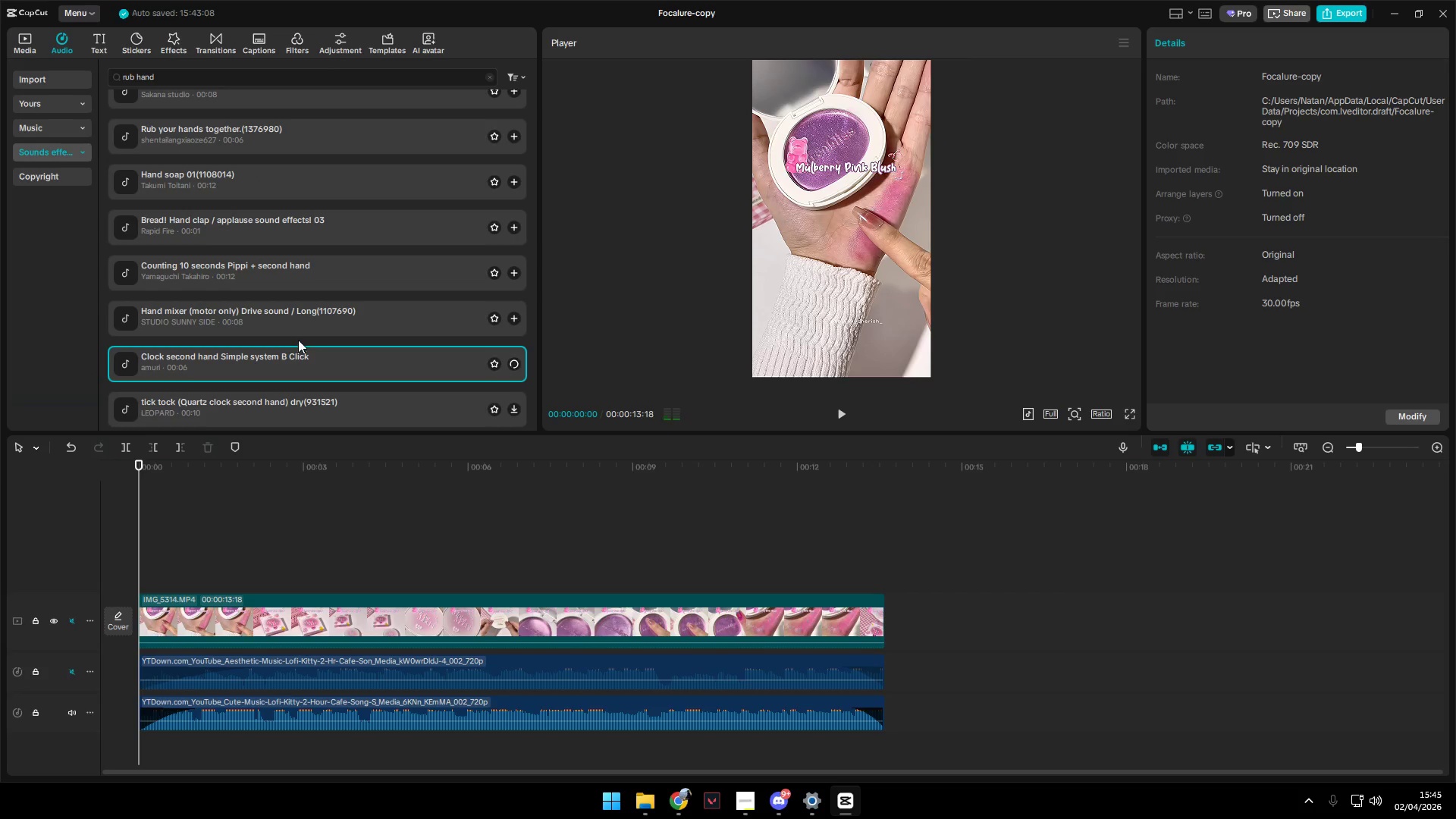 
scroll: coordinate [298, 339], scroll_direction: down, amount: 1.0
 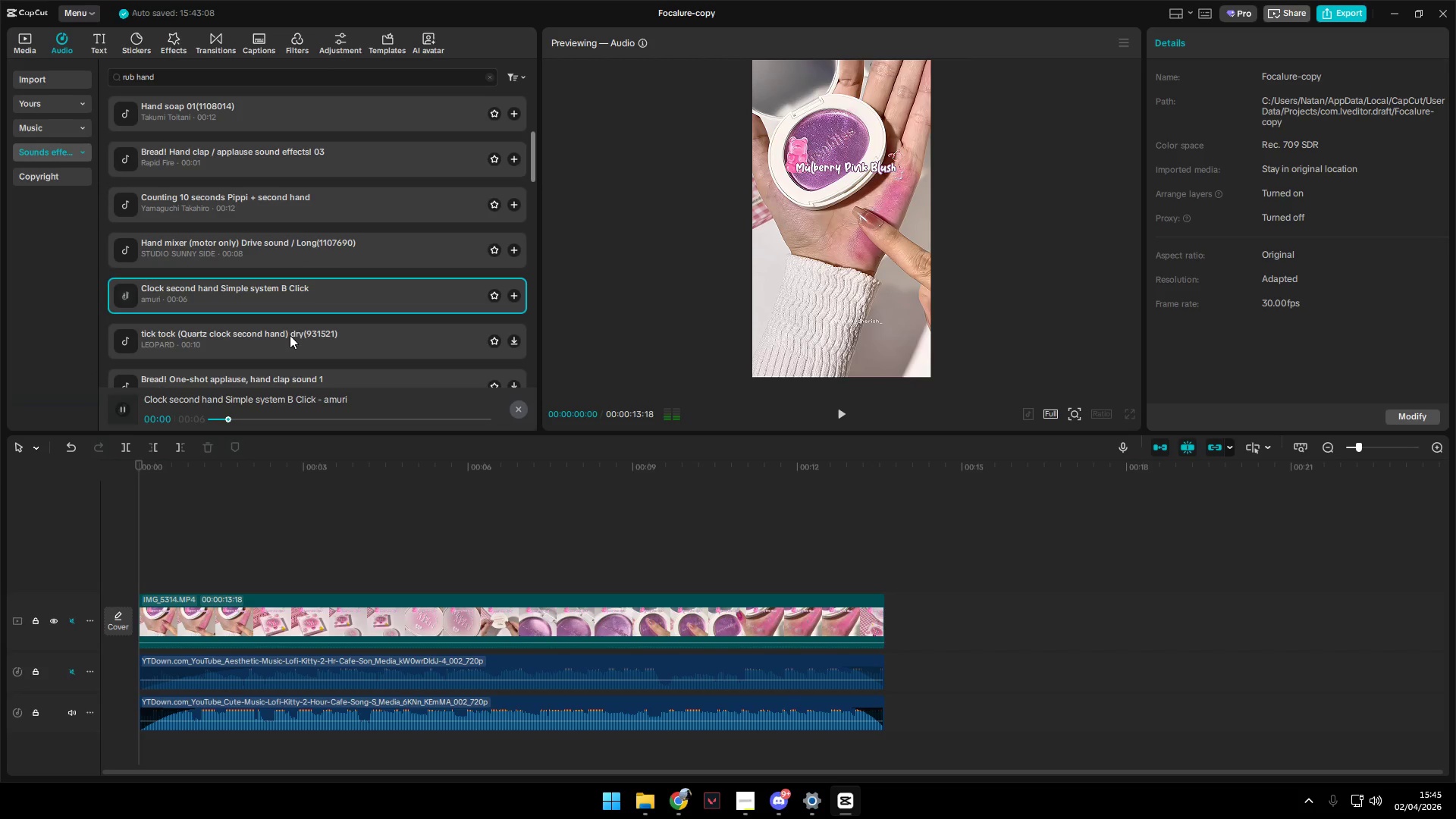 
left_click([287, 346])
 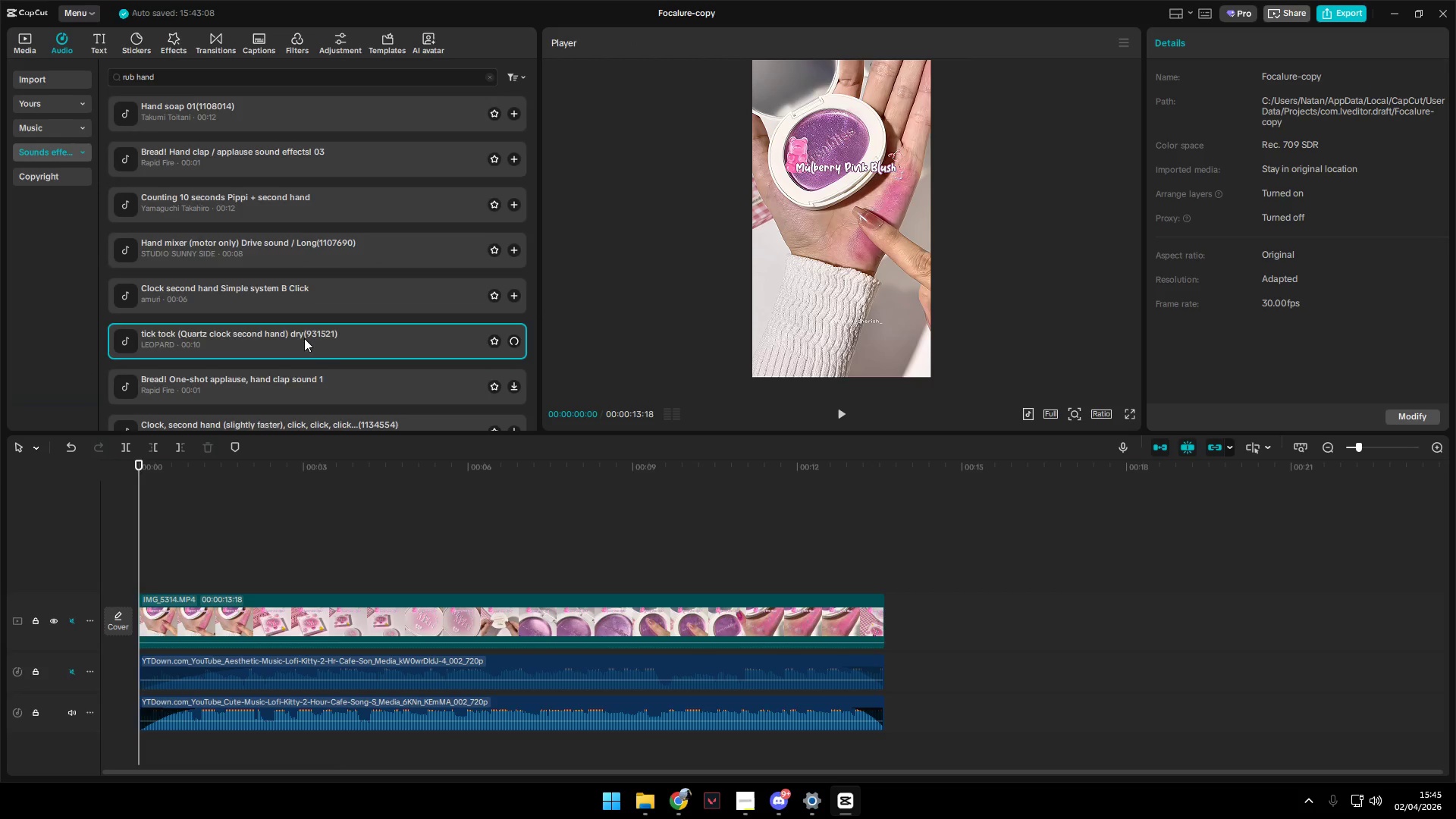 
left_click([293, 318])
 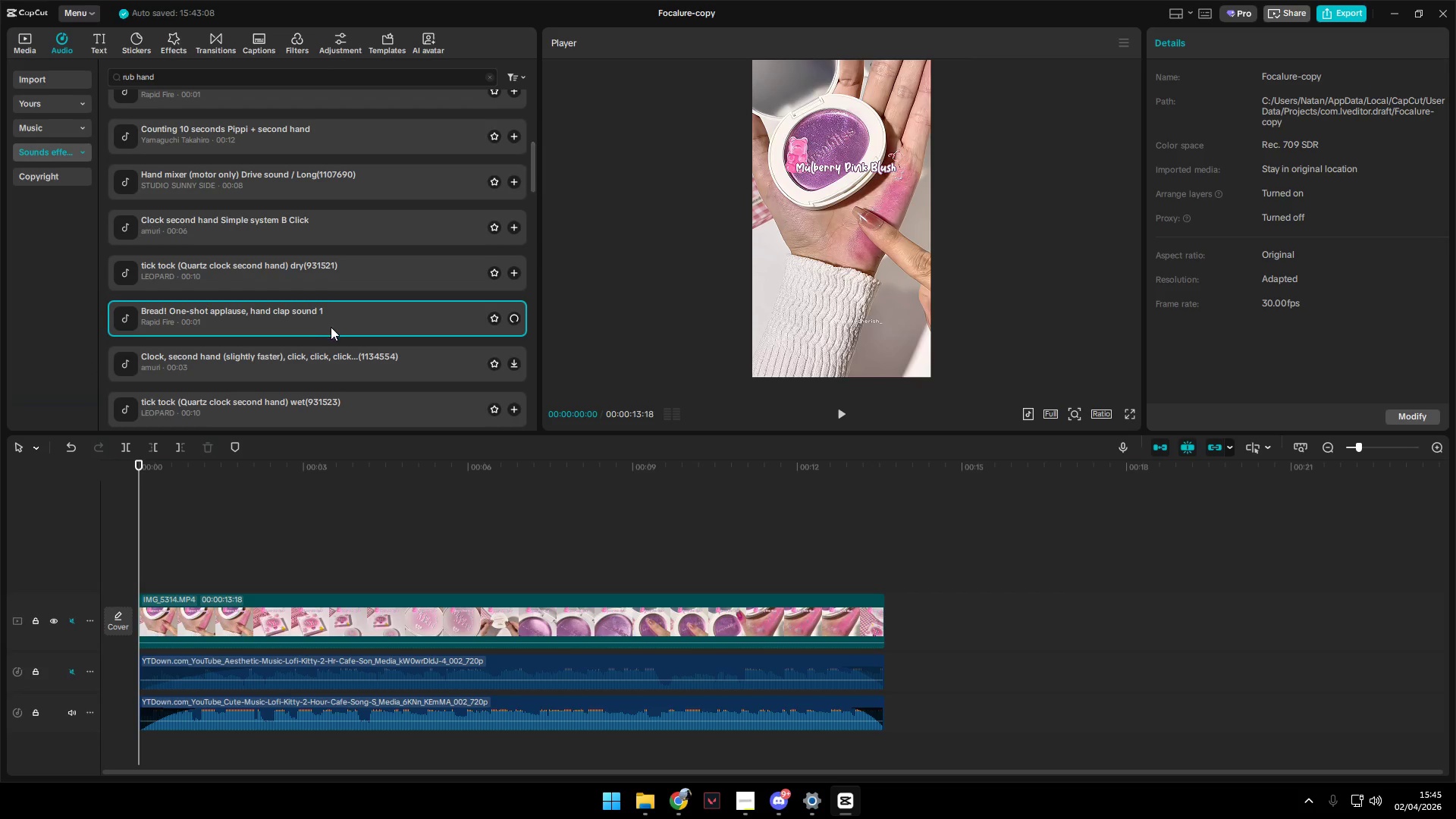 
scroll: coordinate [320, 336], scroll_direction: down, amount: 1.0
 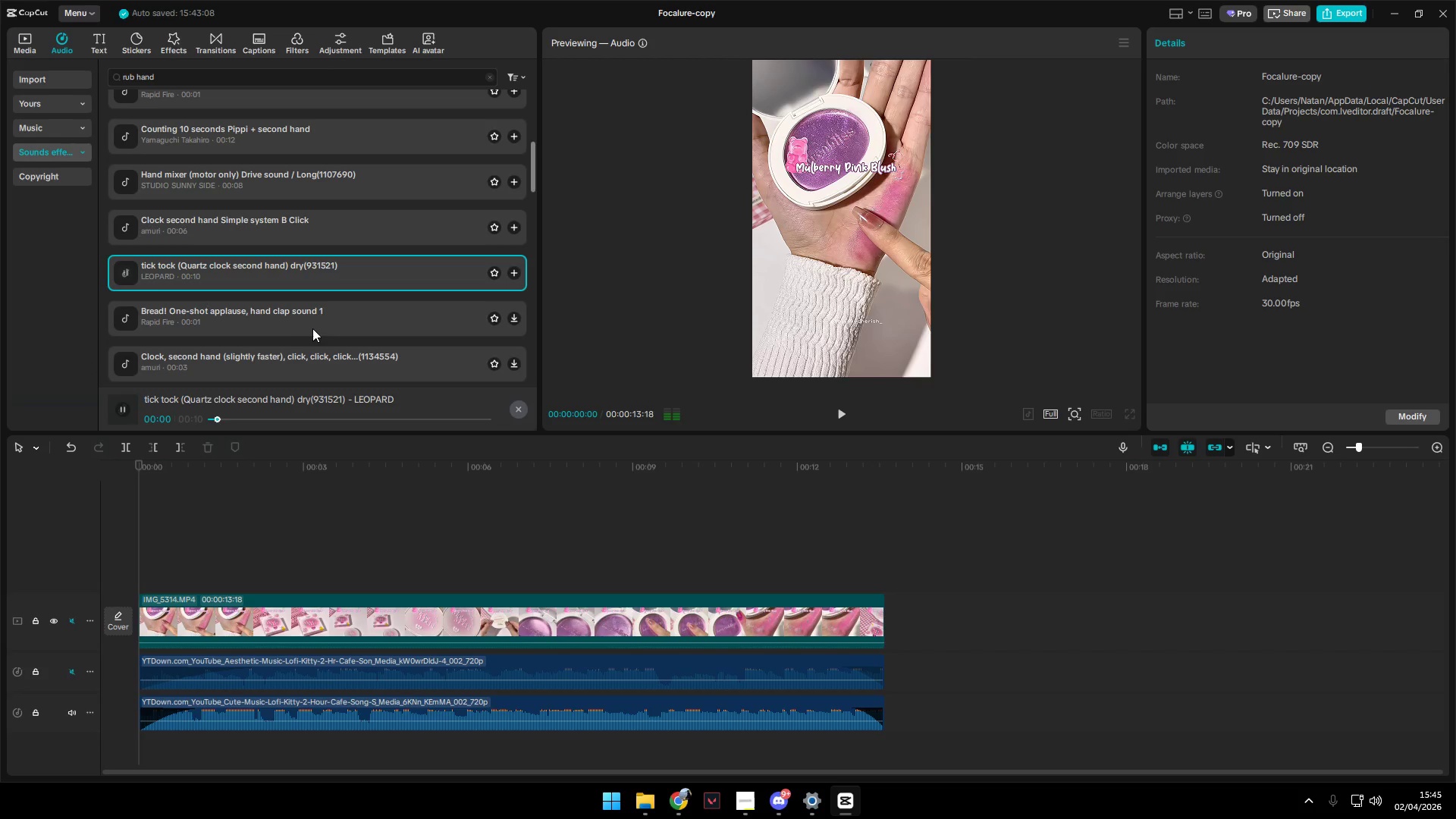 
left_click([295, 293])
 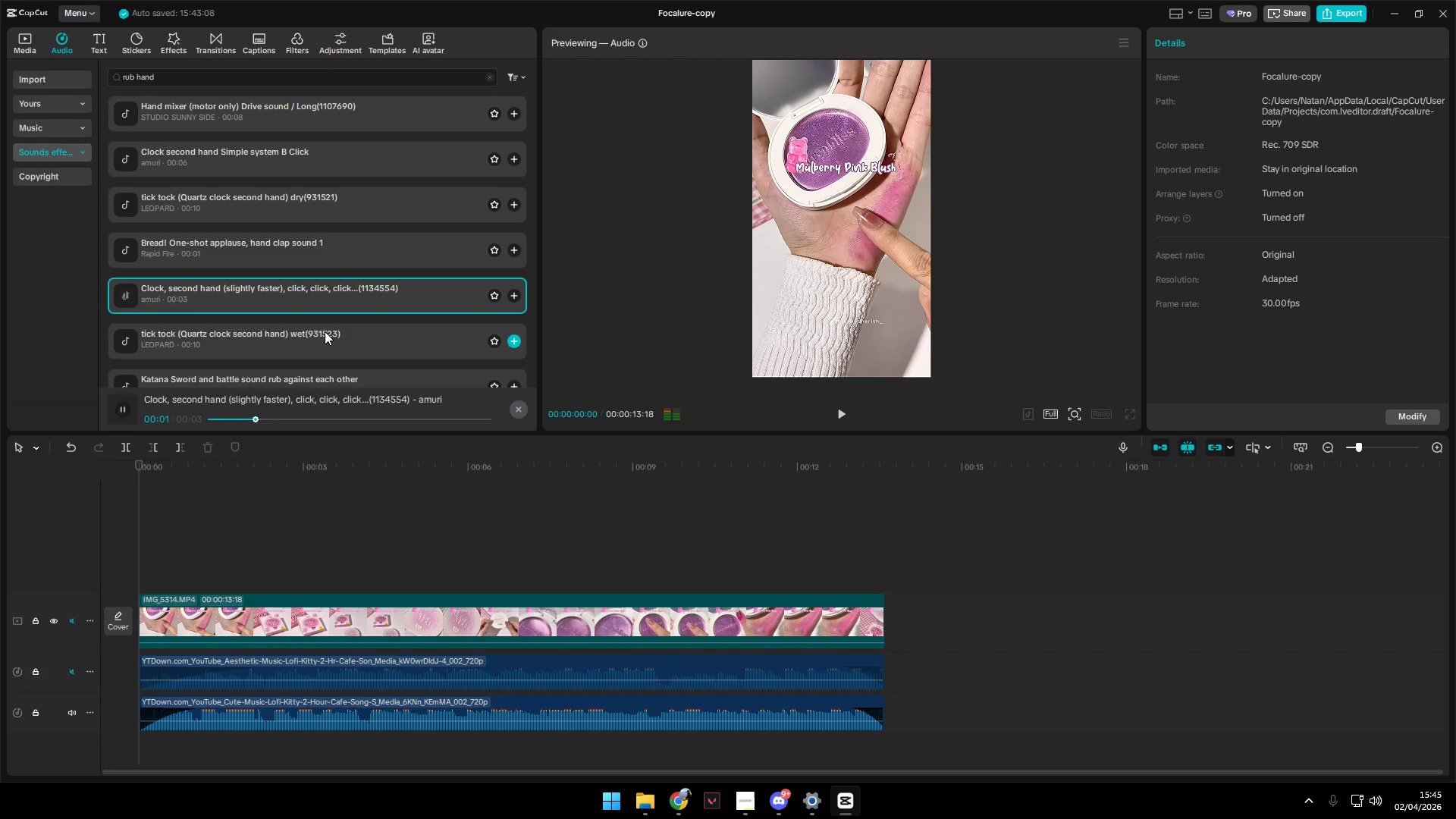 
scroll: coordinate [337, 327], scroll_direction: down, amount: 1.0
 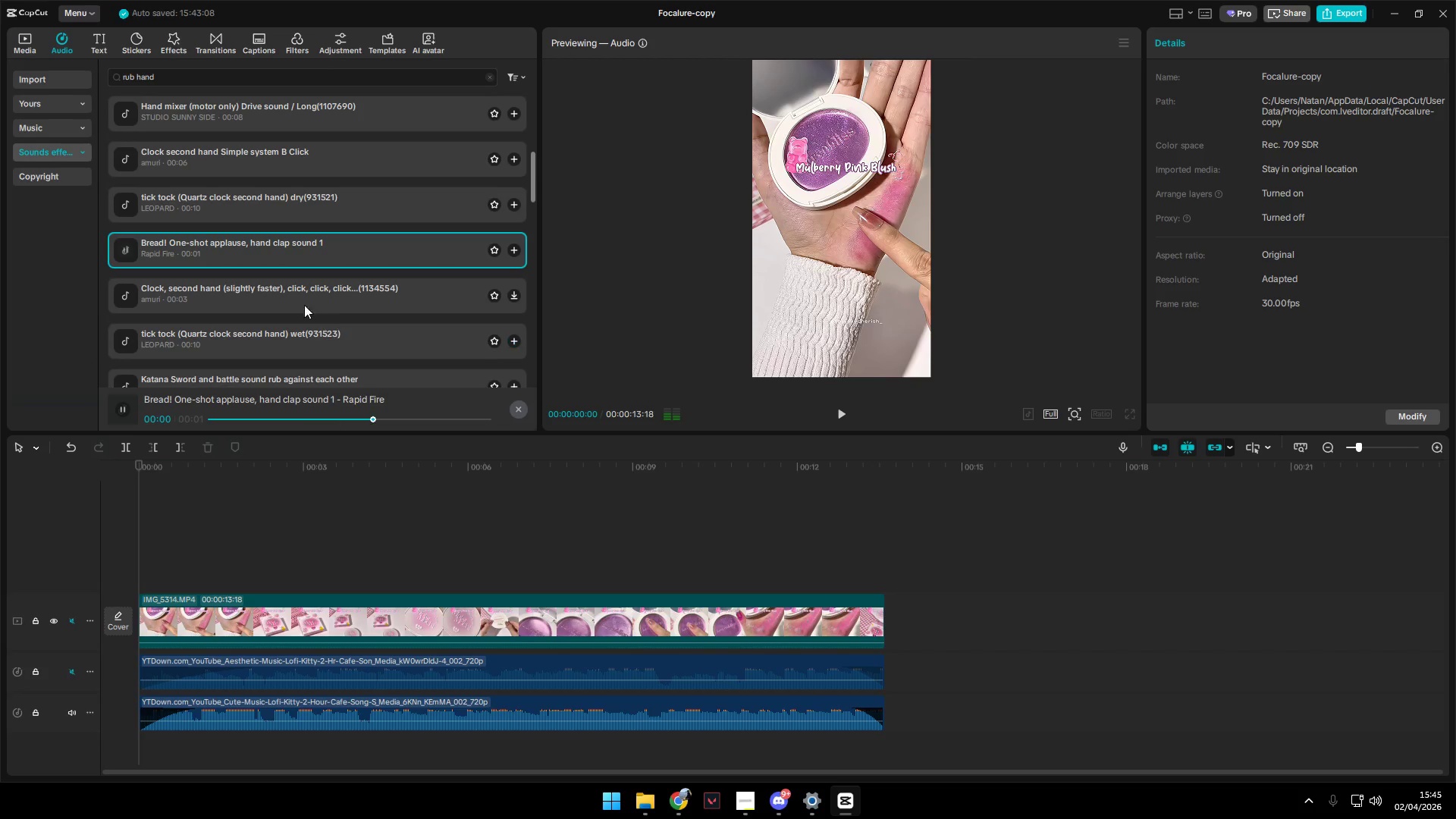 
left_click([298, 317])
 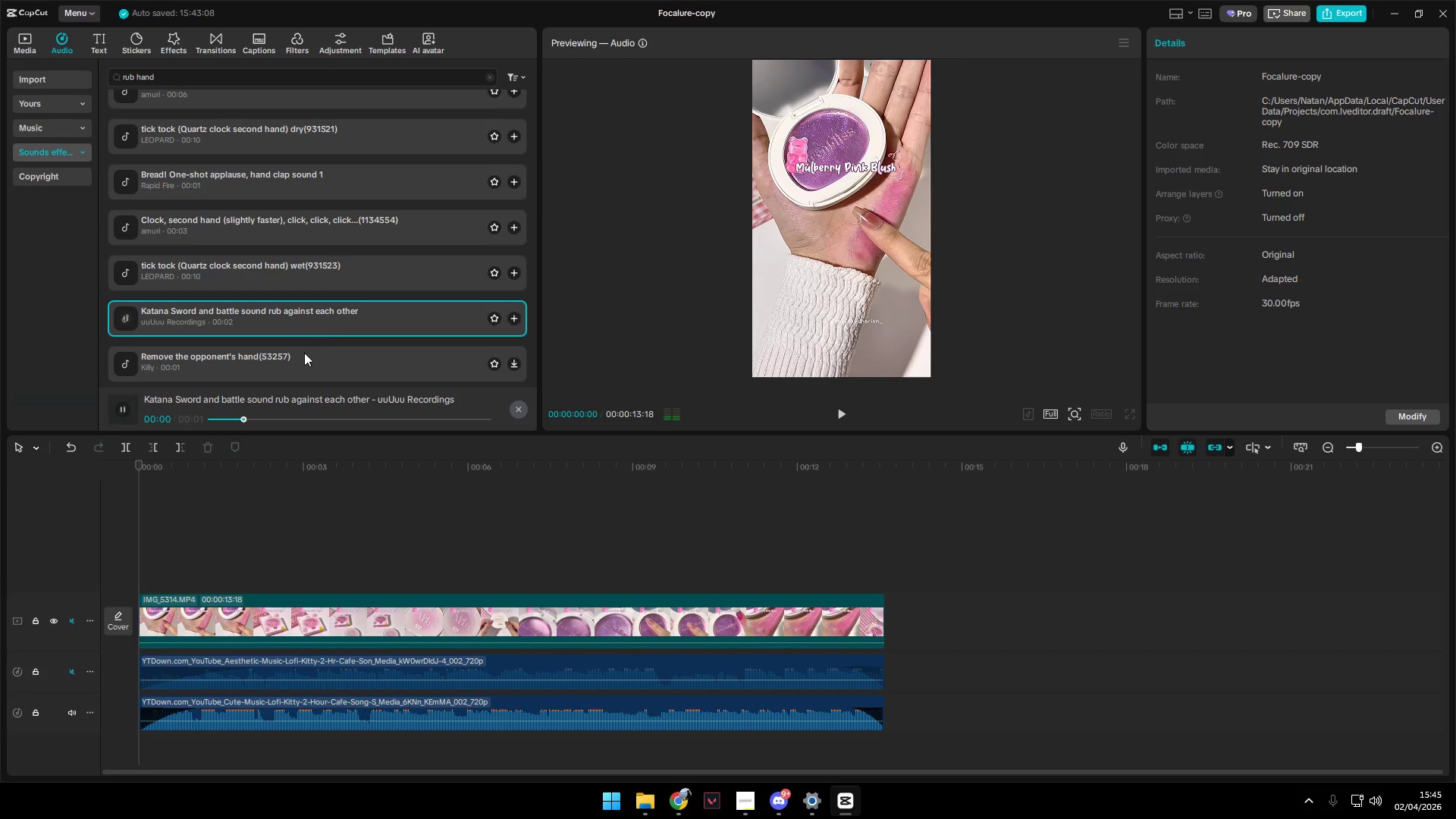 
scroll: coordinate [326, 331], scroll_direction: down, amount: 1.0
 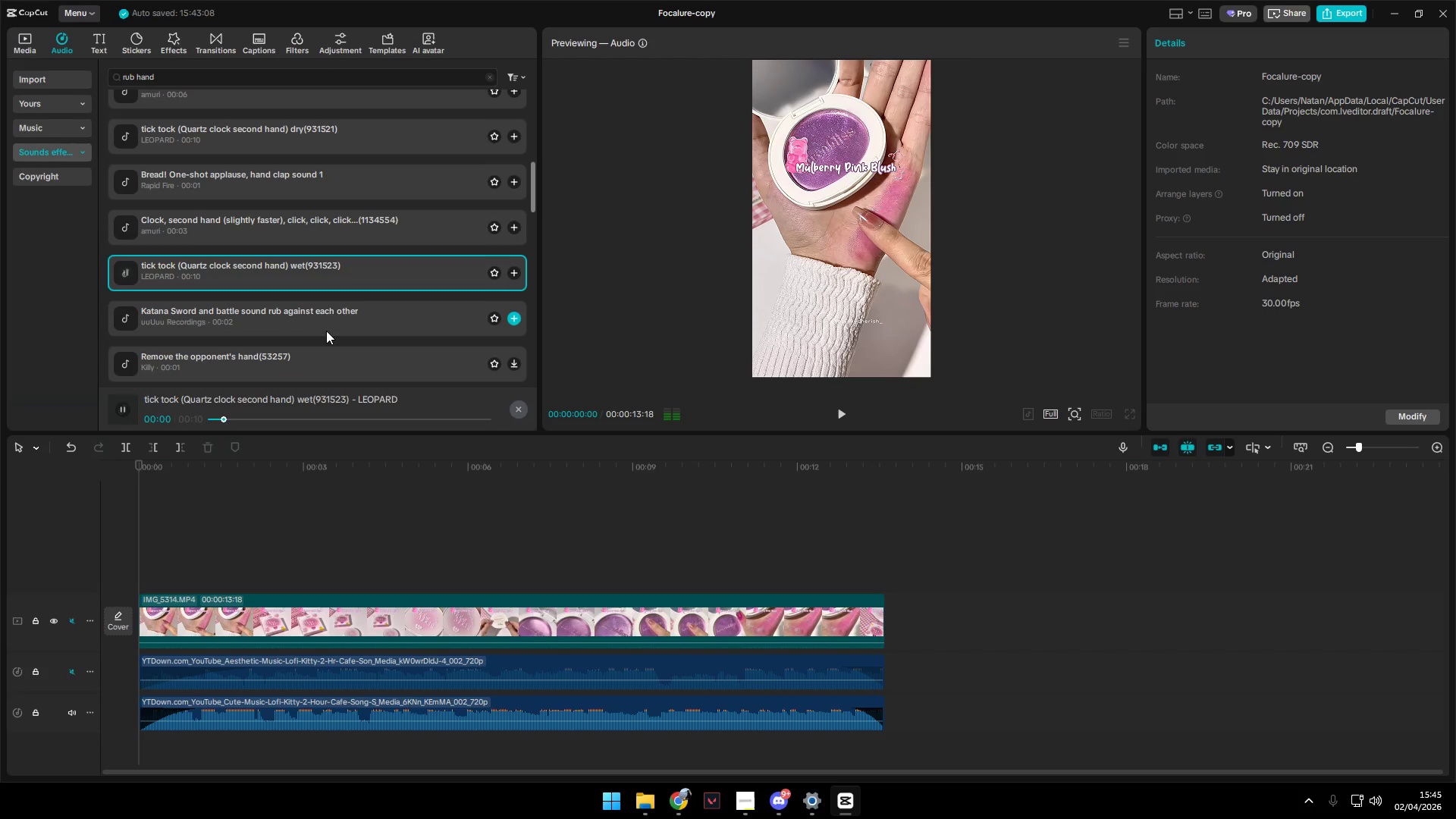 
left_click([303, 356])
 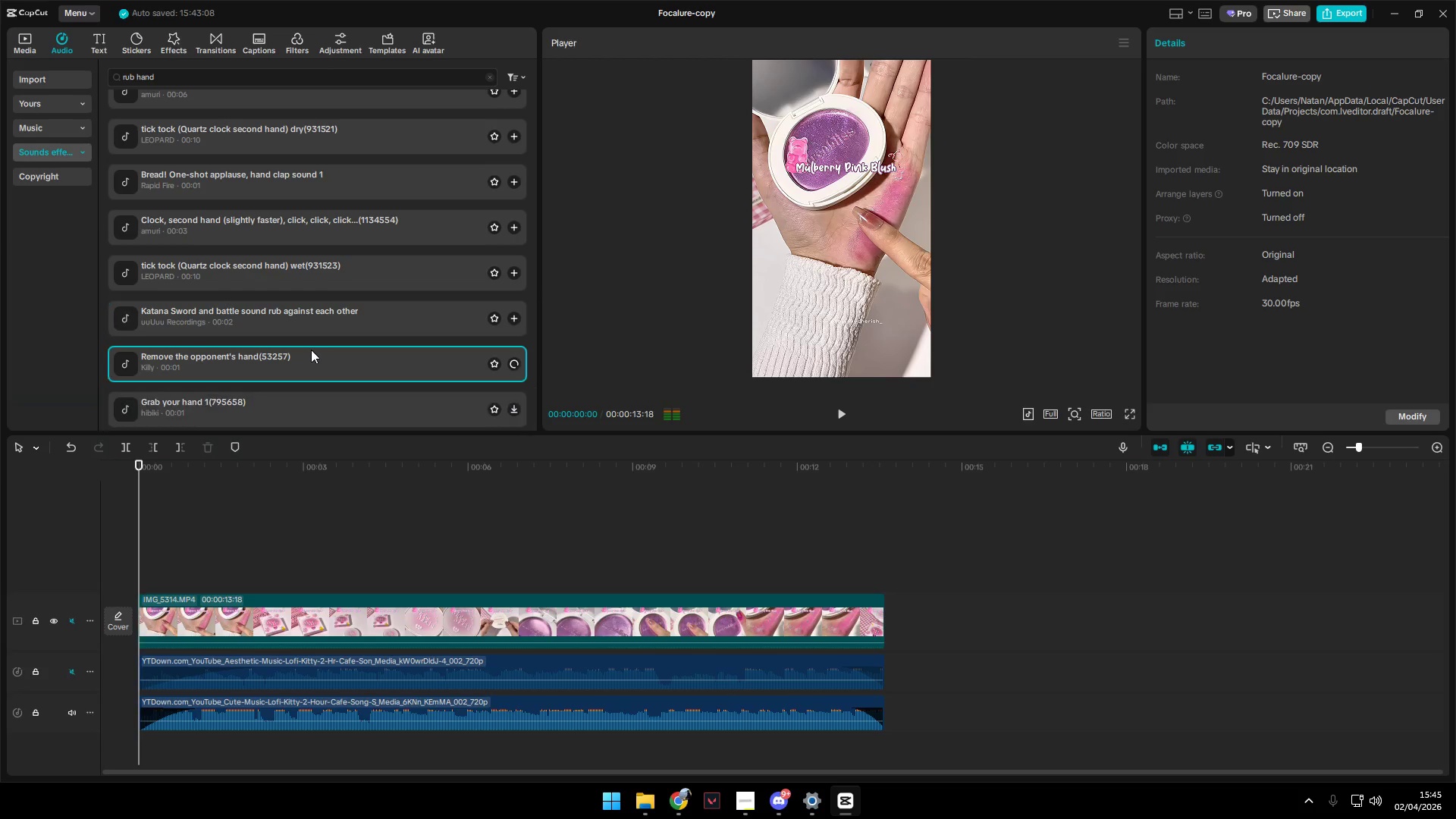 
left_click([285, 336])
 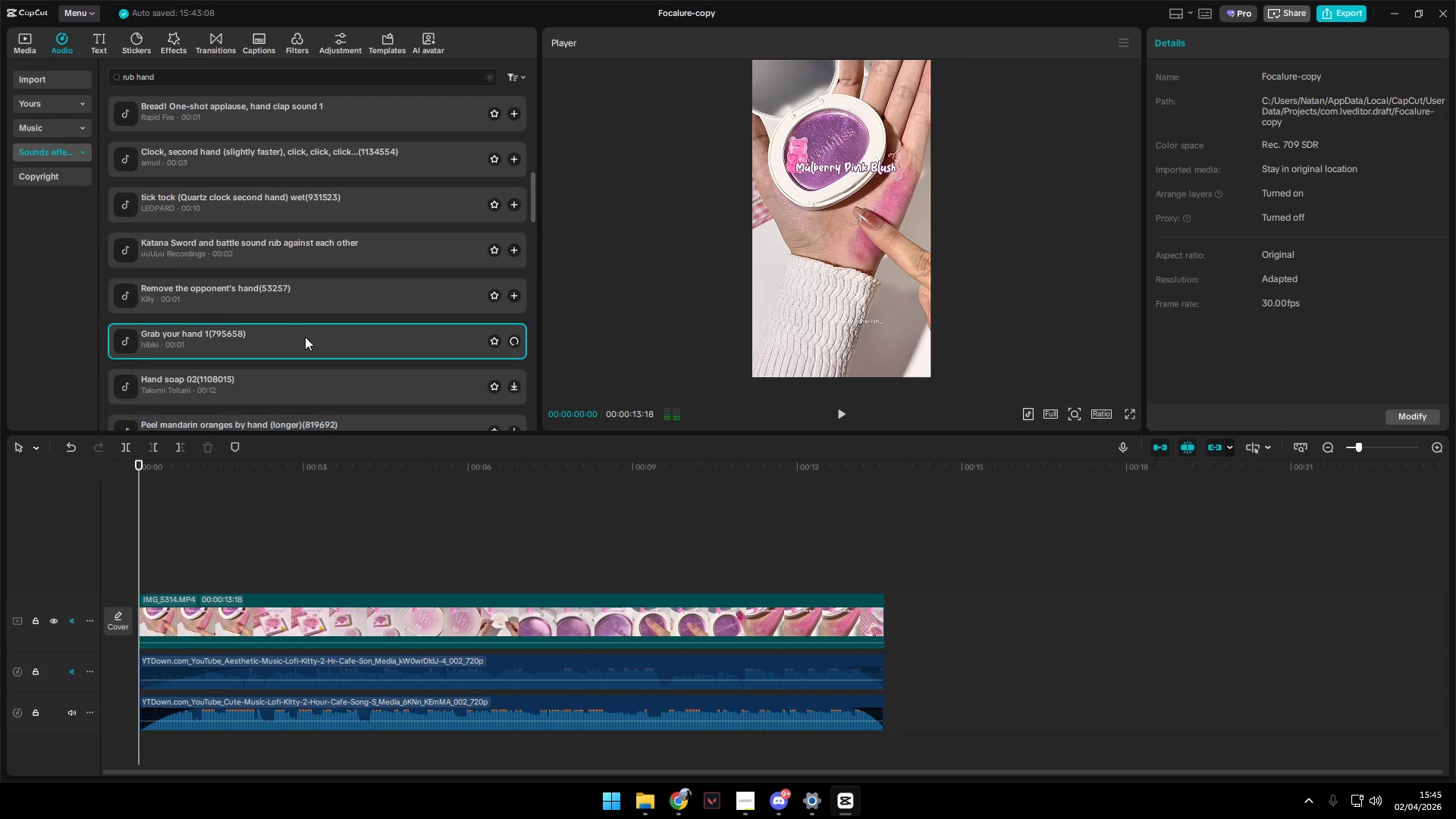 
scroll: coordinate [312, 348], scroll_direction: down, amount: 1.0
 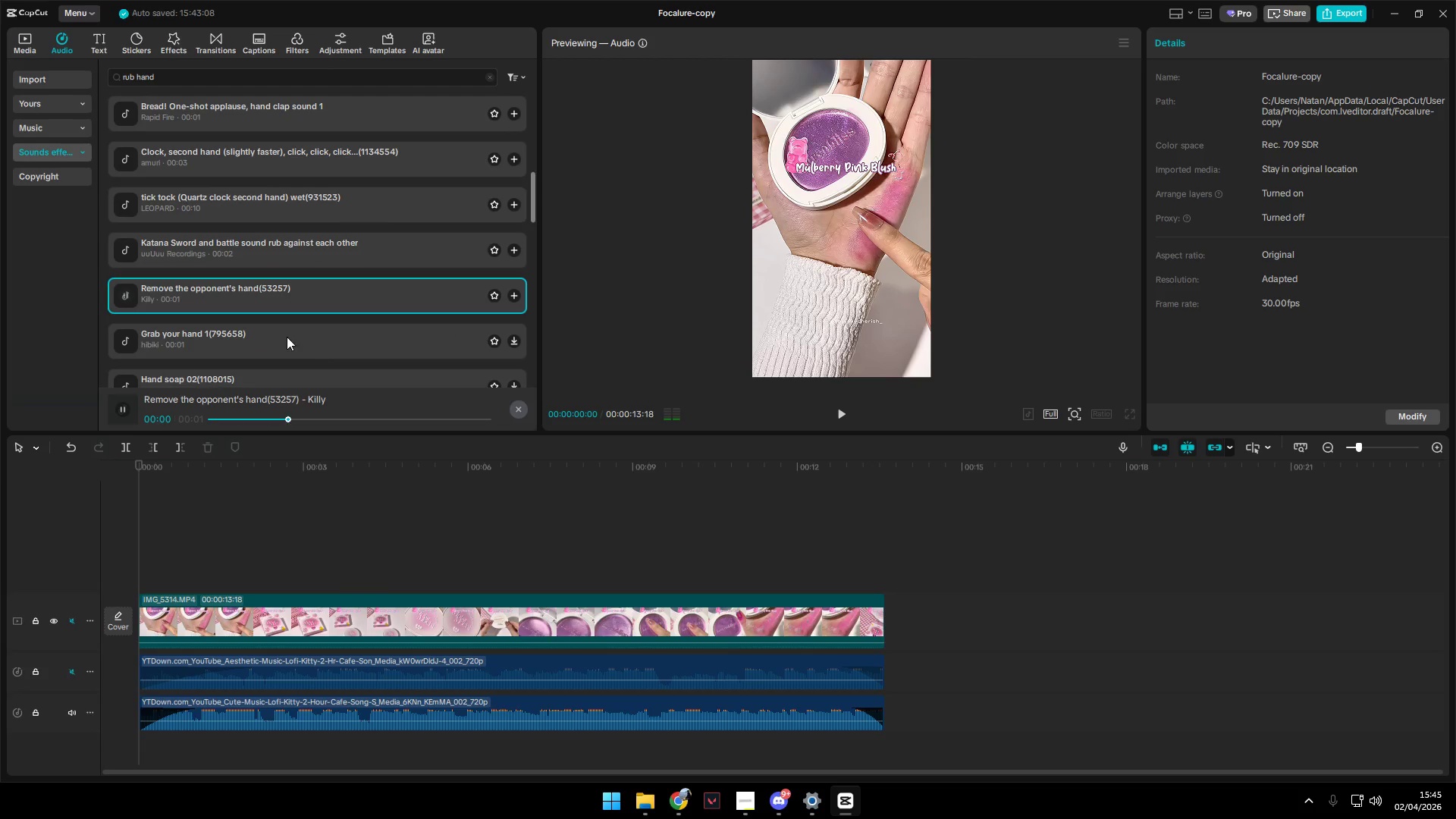 
left_click([277, 325])
 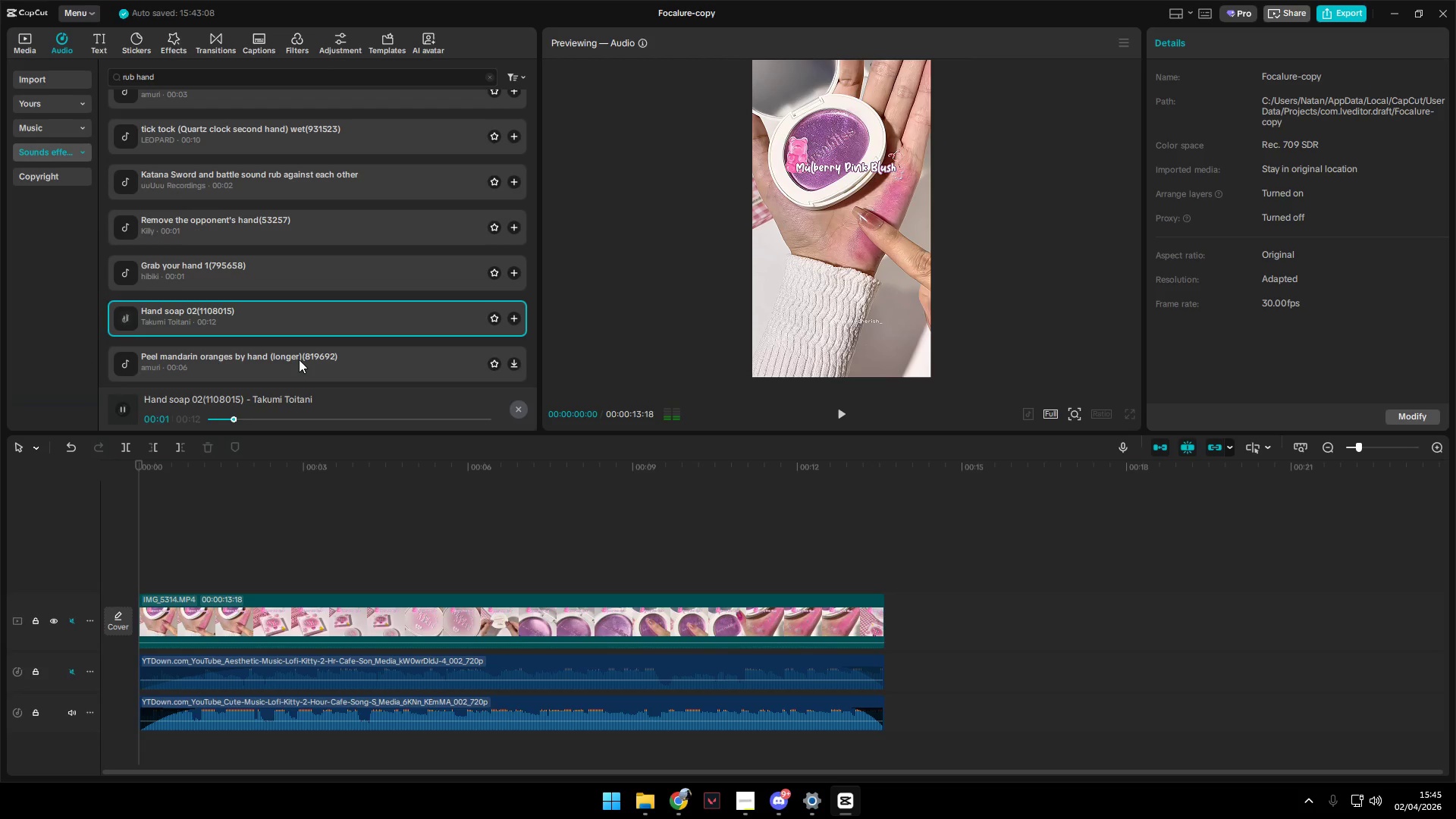 
scroll: coordinate [305, 337], scroll_direction: down, amount: 1.0
 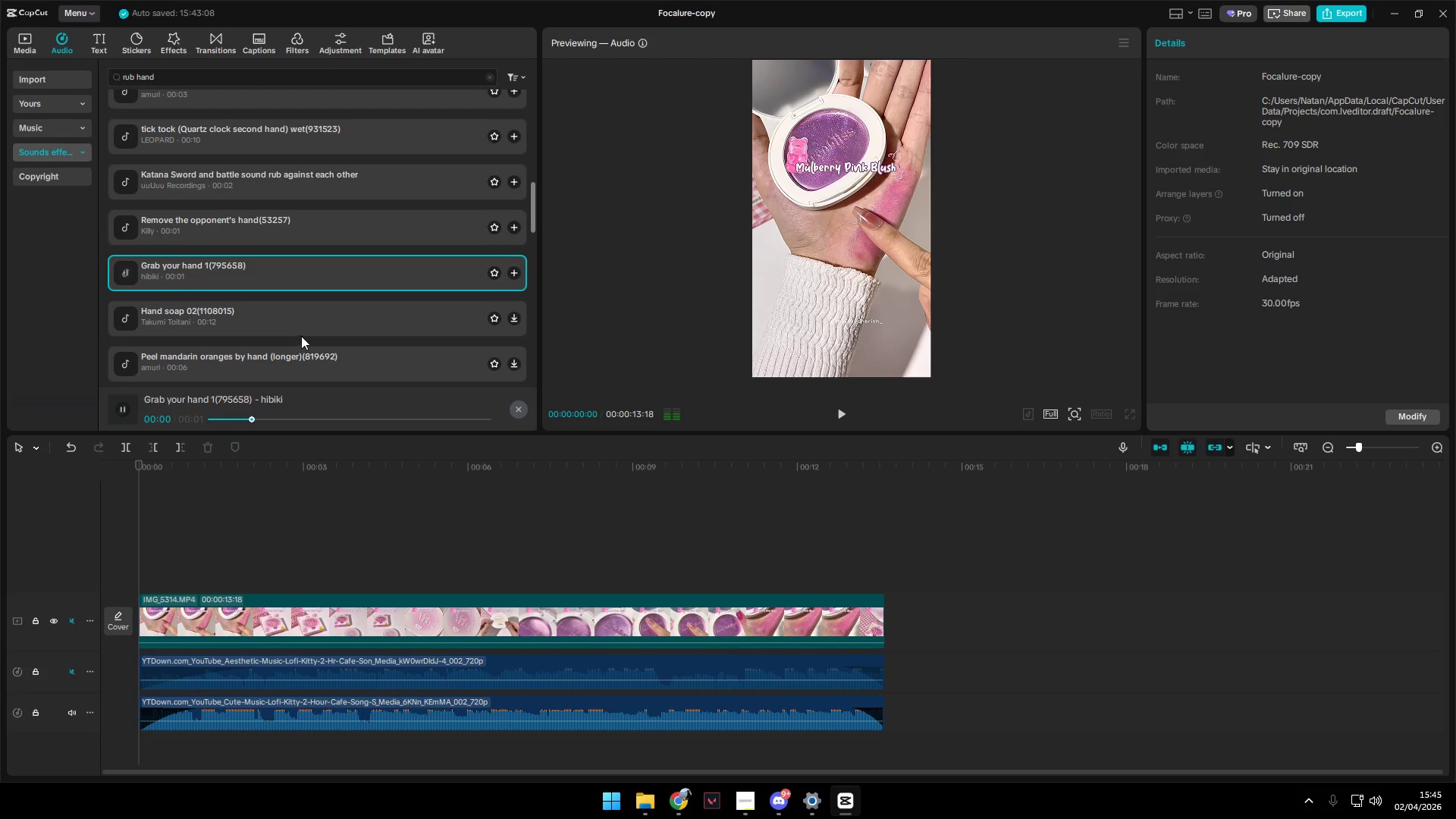 
left_click([299, 359])
 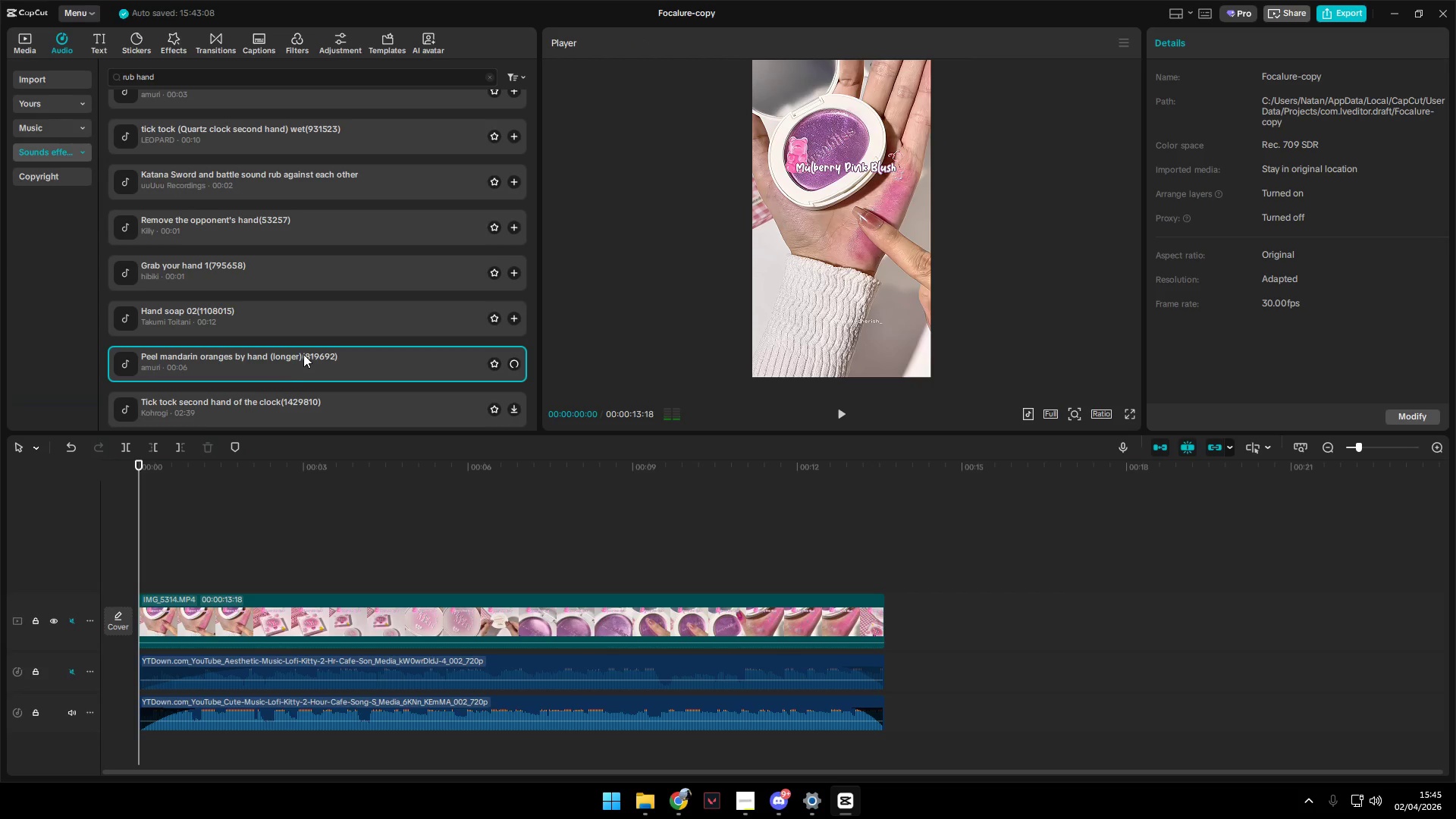 
left_click([286, 338])
 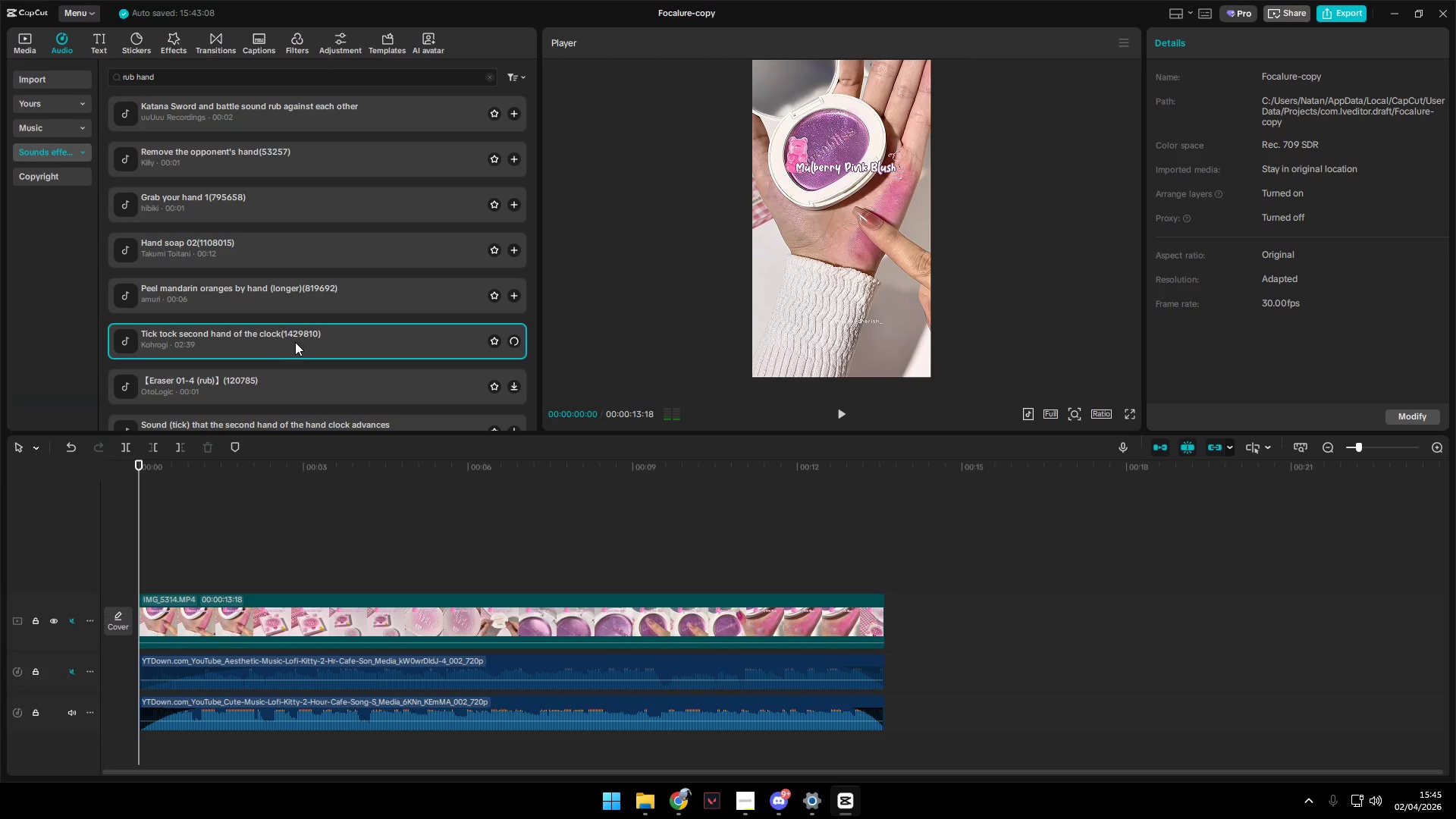 
scroll: coordinate [295, 342], scroll_direction: down, amount: 2.0
 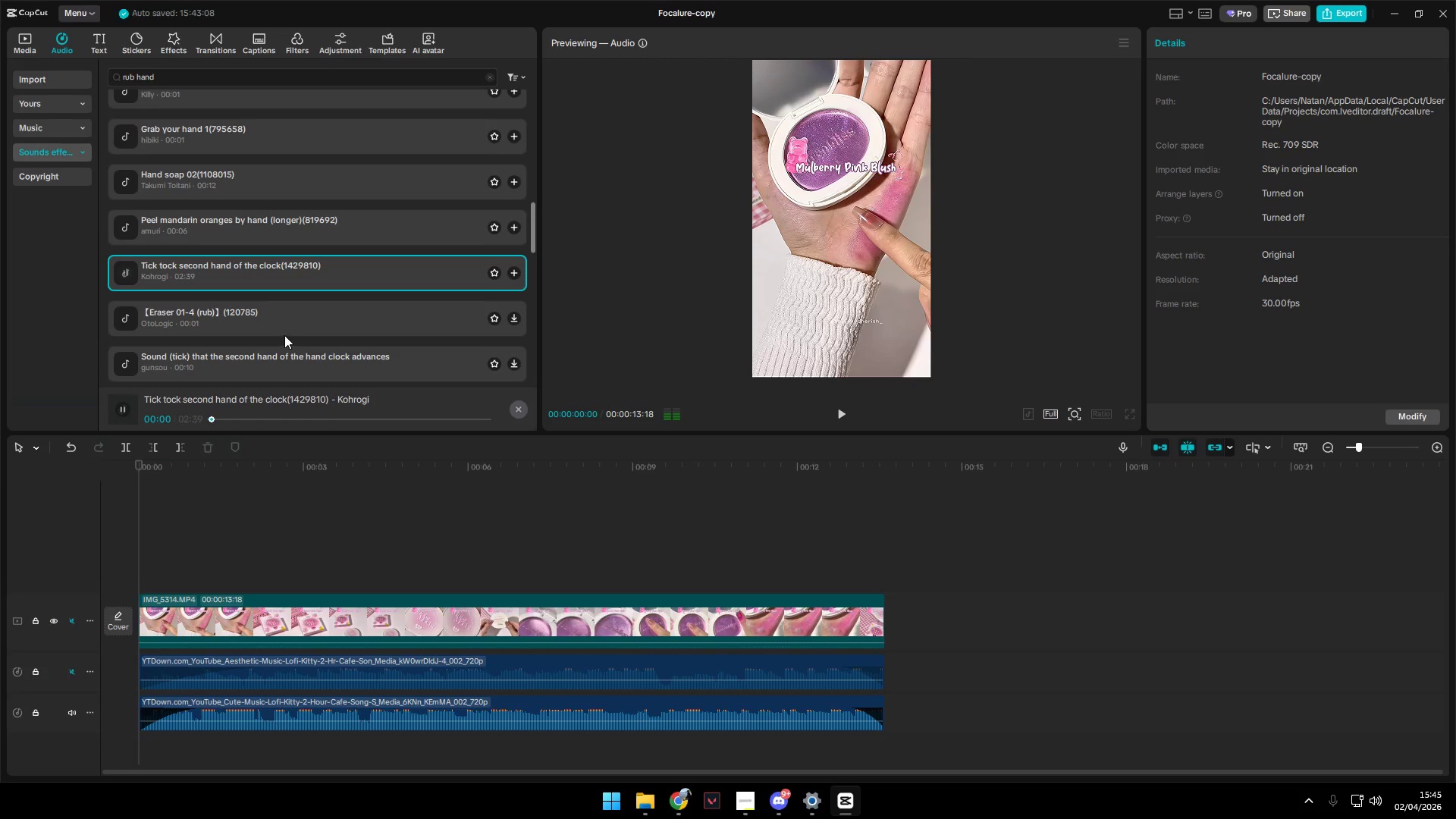 
left_click([284, 331])
 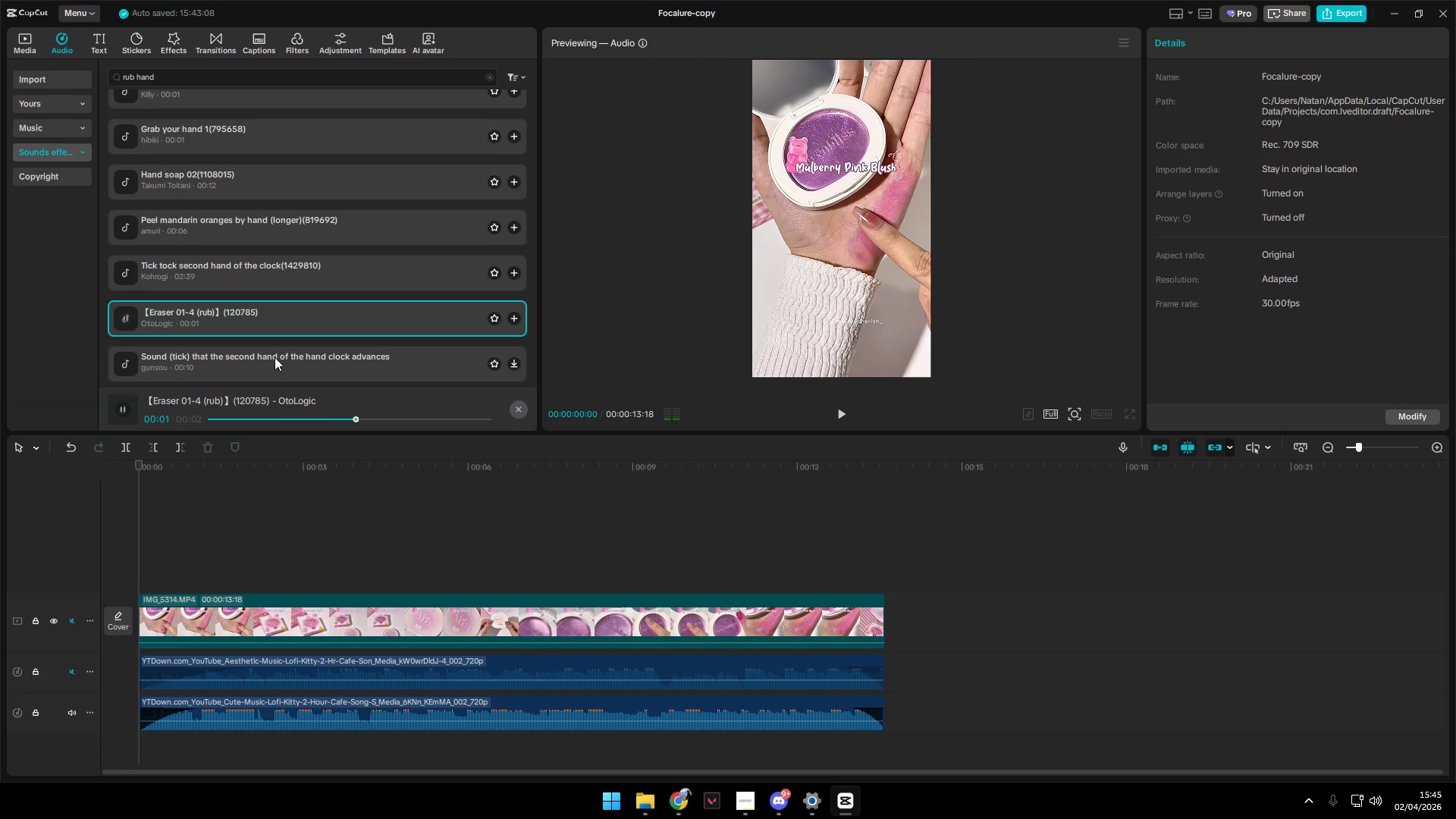 
left_click([273, 359])
 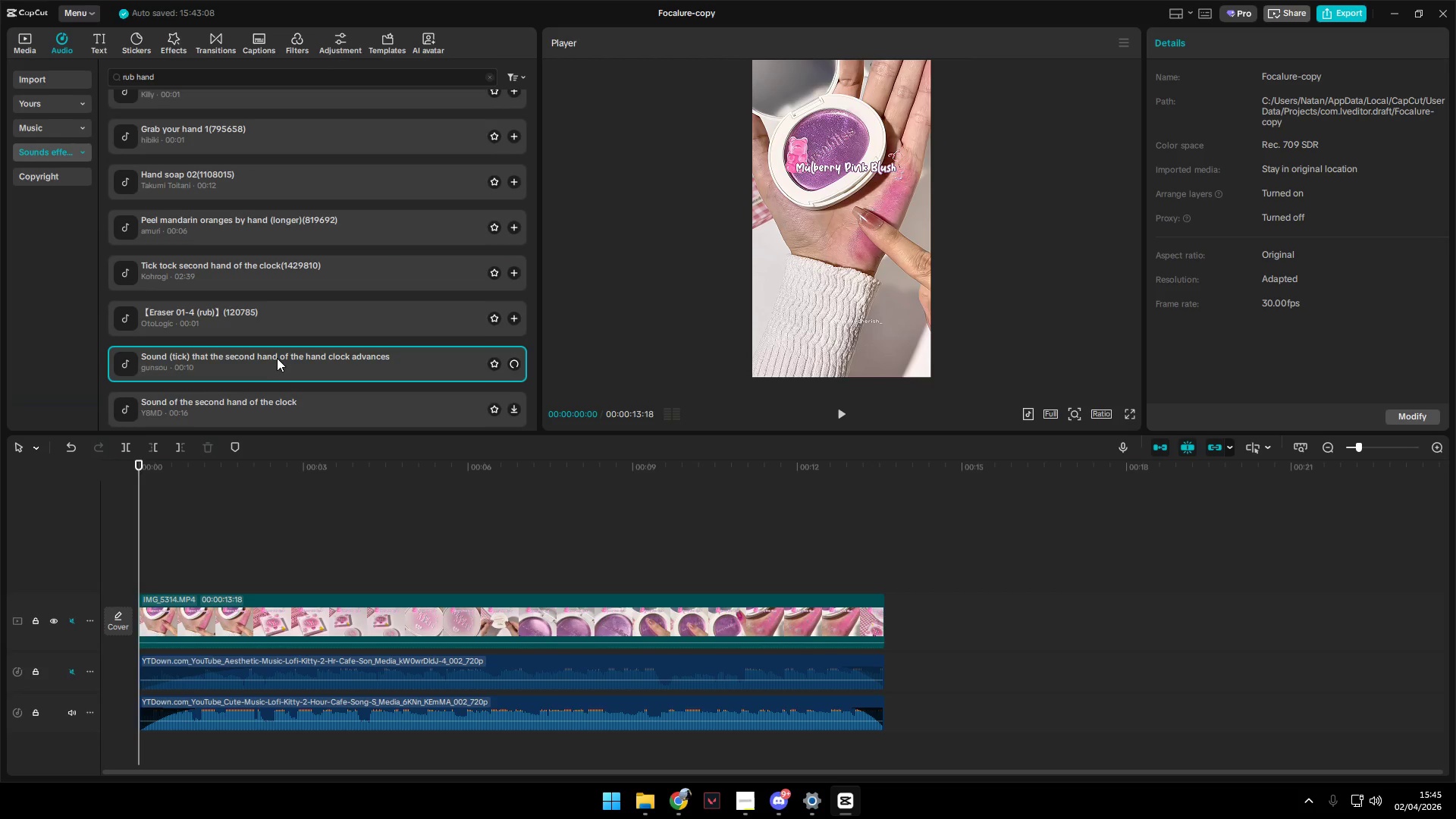 
scroll: coordinate [292, 344], scroll_direction: down, amount: 3.0
 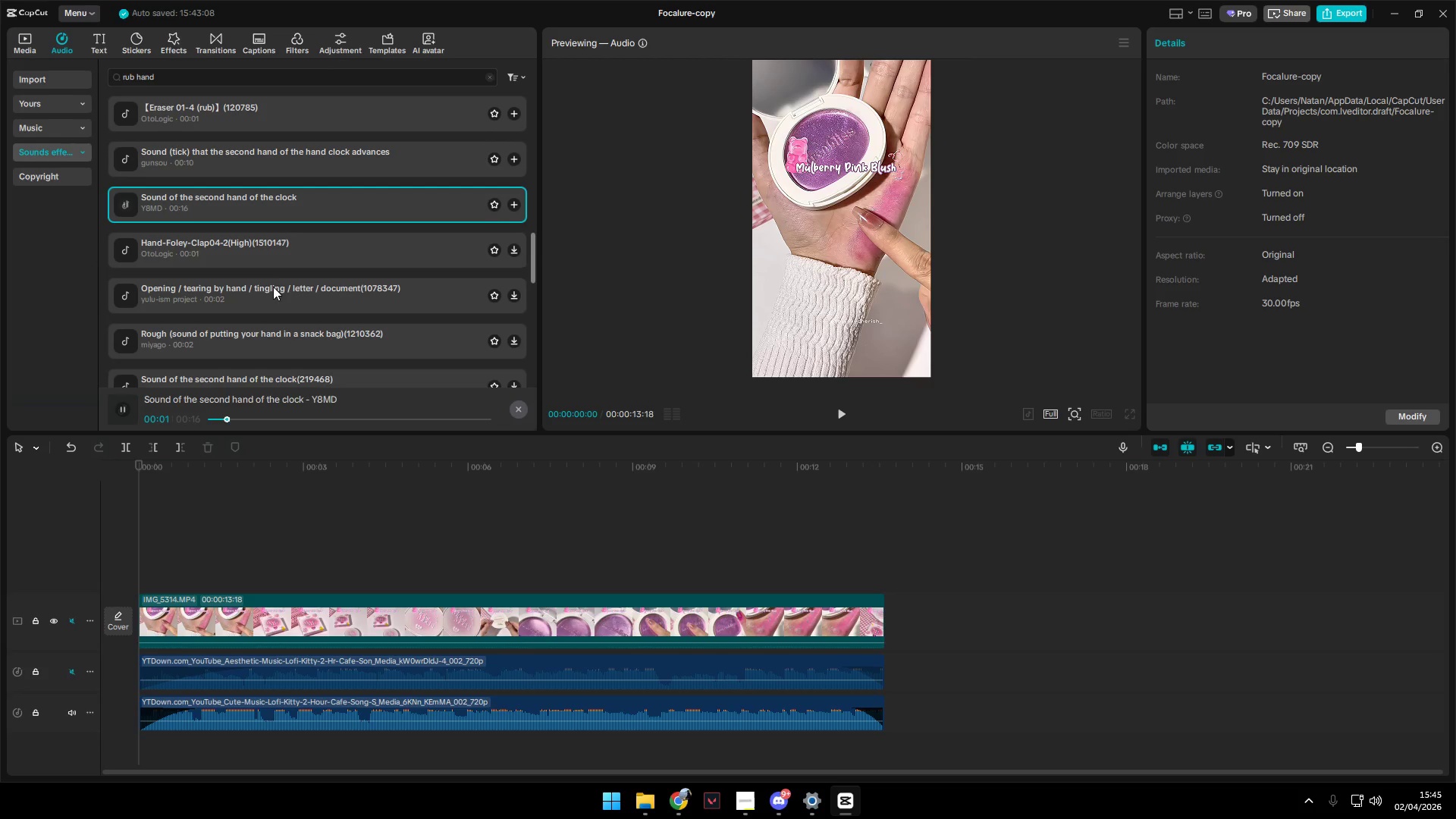 
left_click([273, 249])
 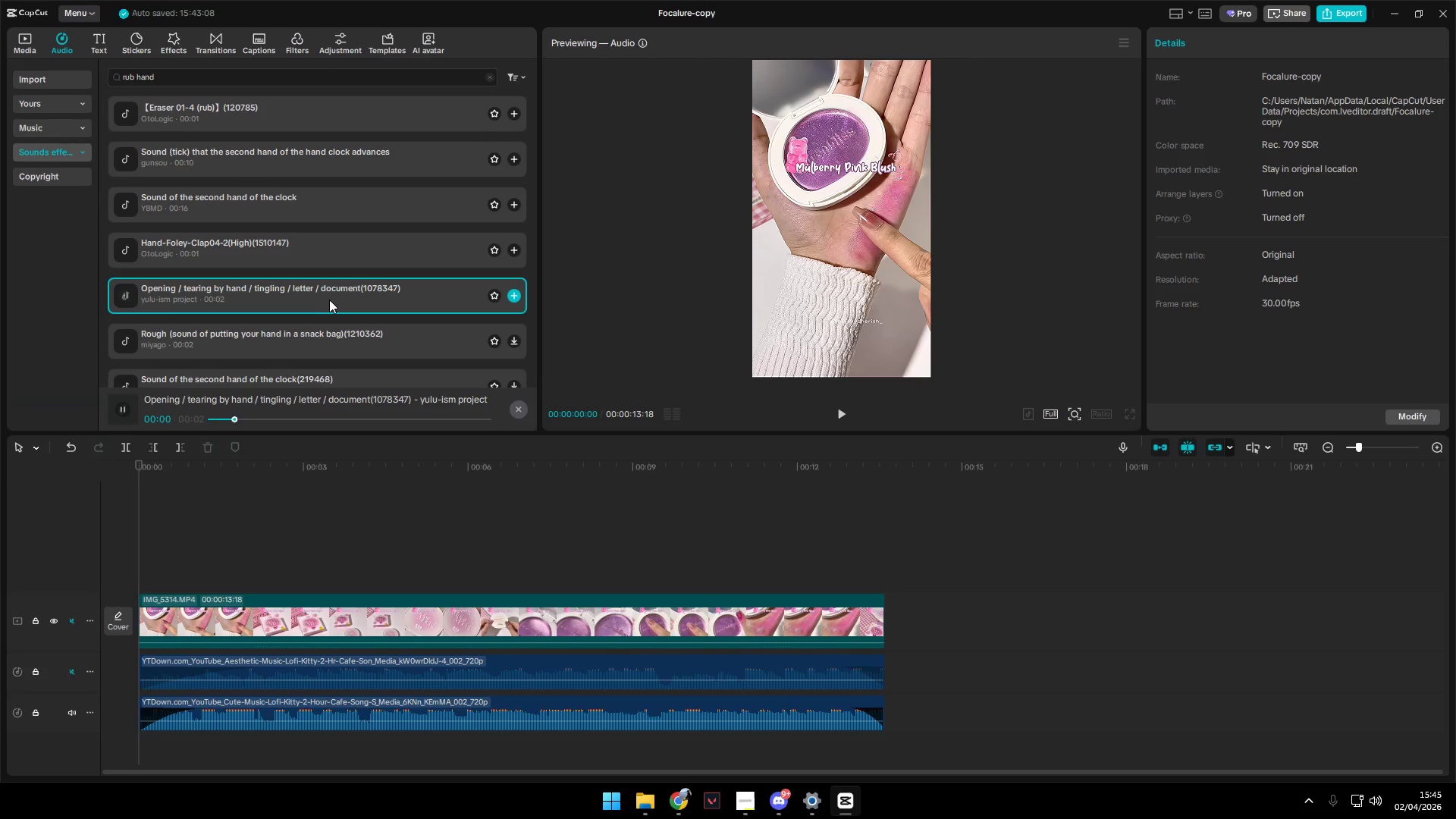 
left_click([291, 340])
 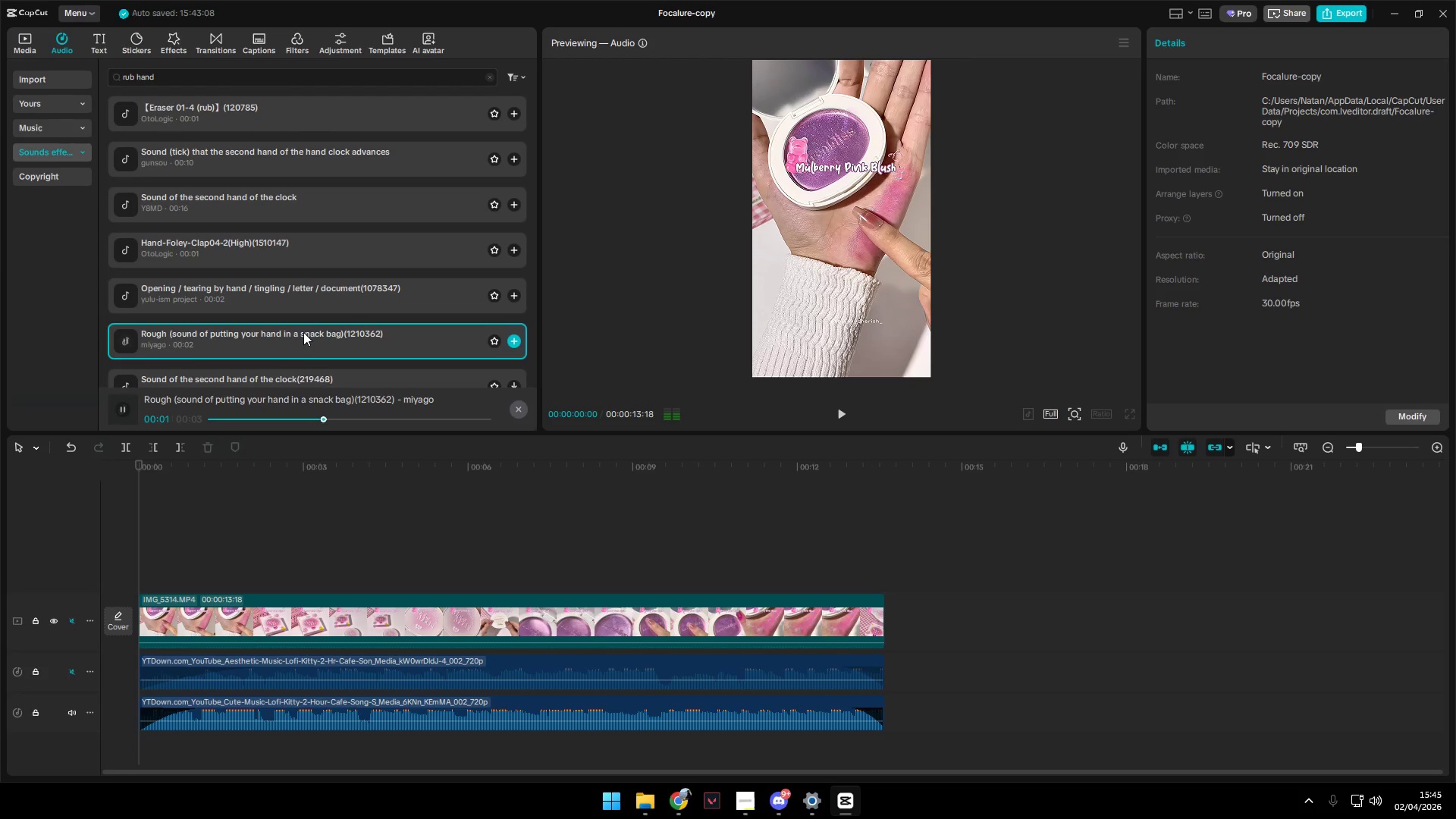 
scroll: coordinate [306, 329], scroll_direction: down, amount: 2.0
 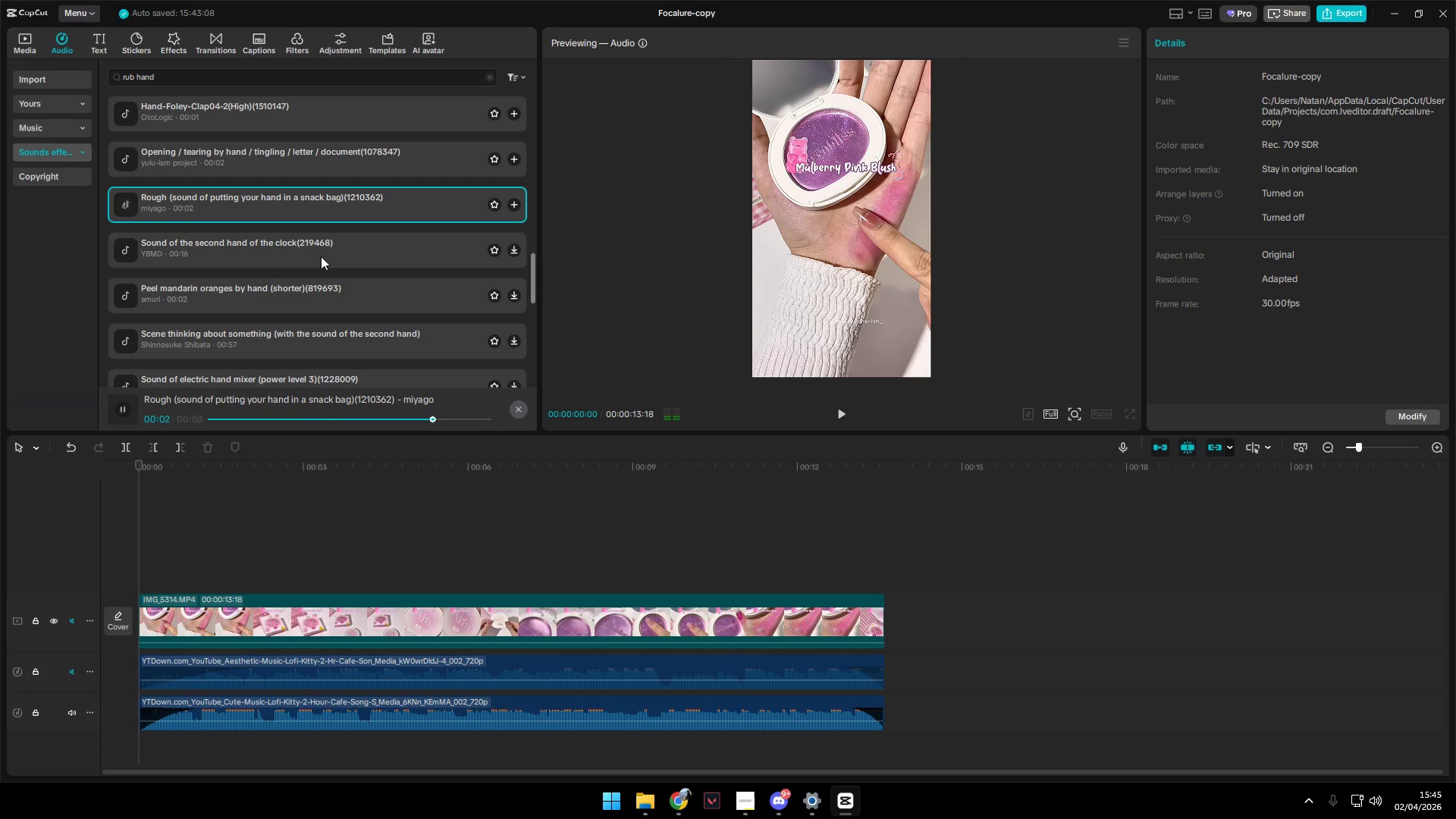 
left_click([321, 241])
 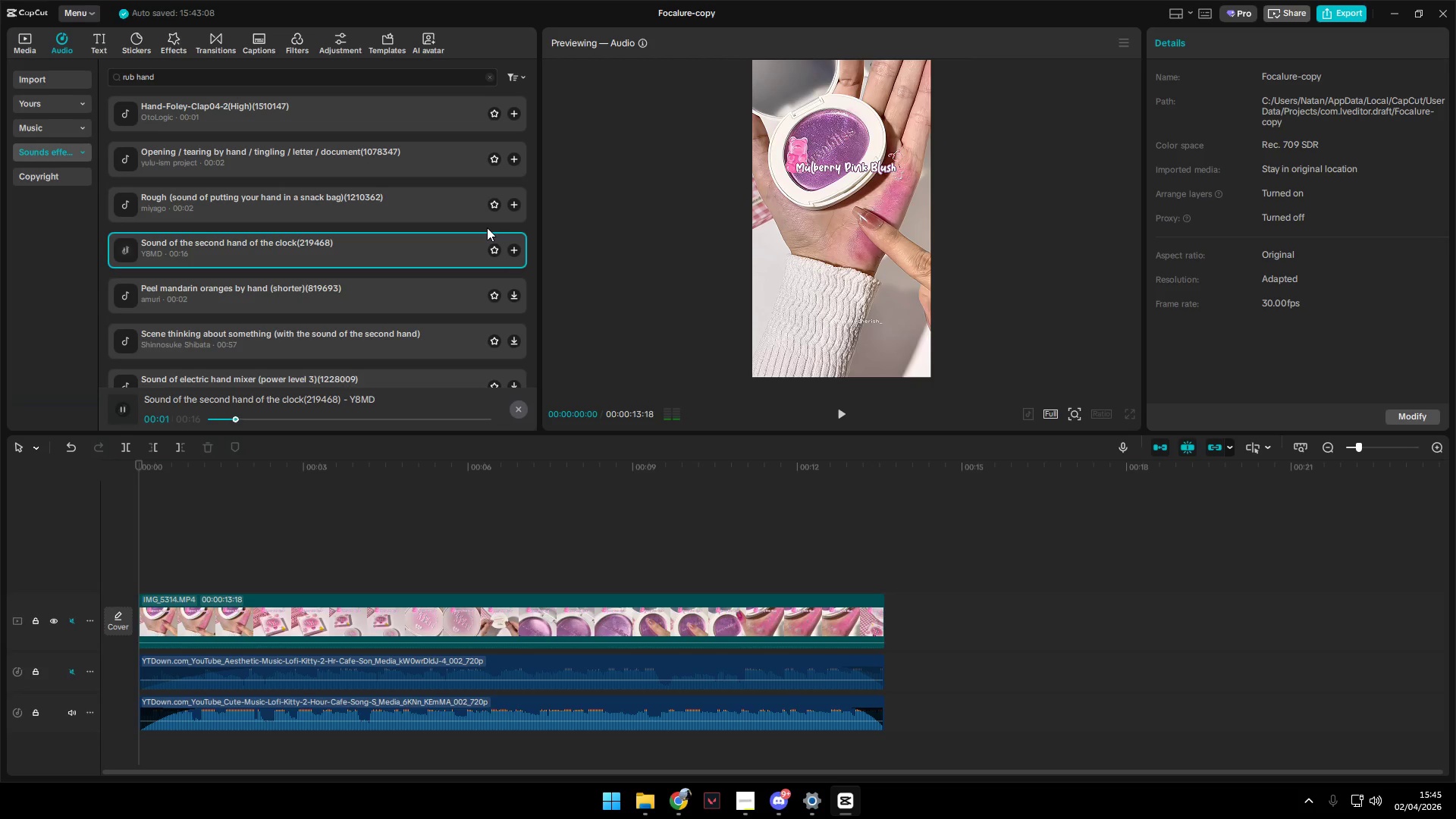 
left_click([340, 292])
 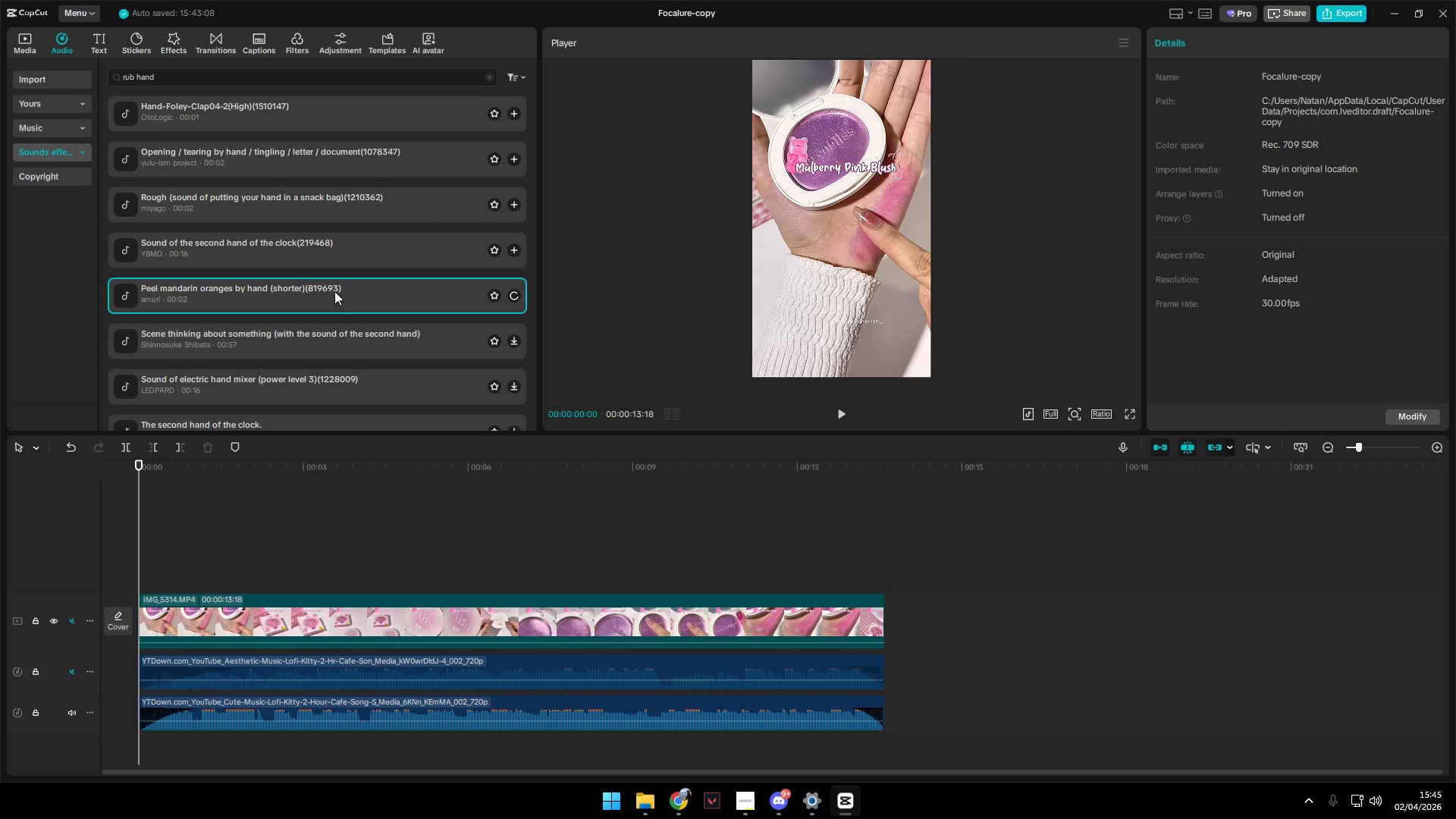 
mouse_move([254, 298])
 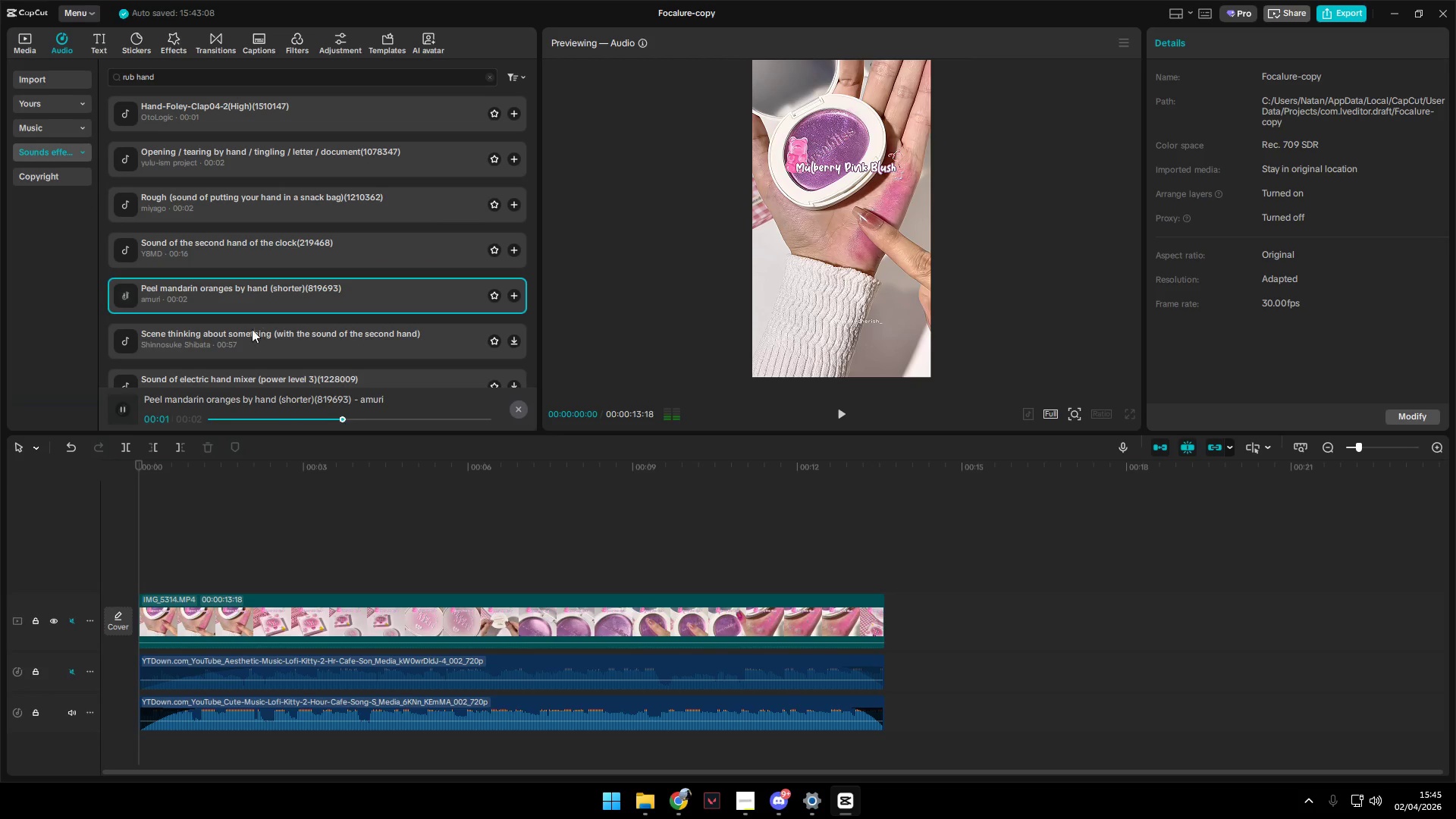 
left_click([259, 341])
 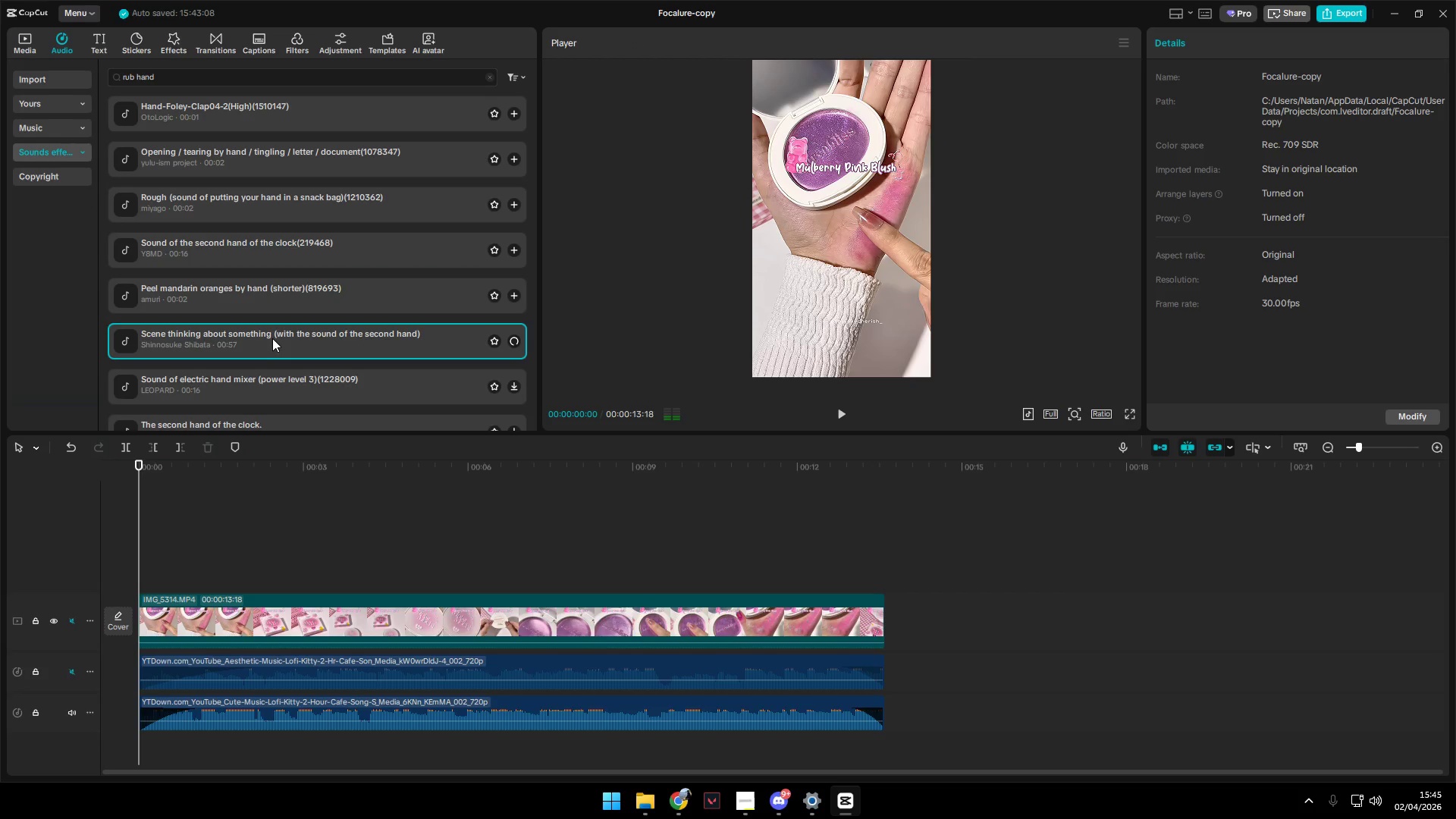 
scroll: coordinate [272, 338], scroll_direction: down, amount: 1.0
 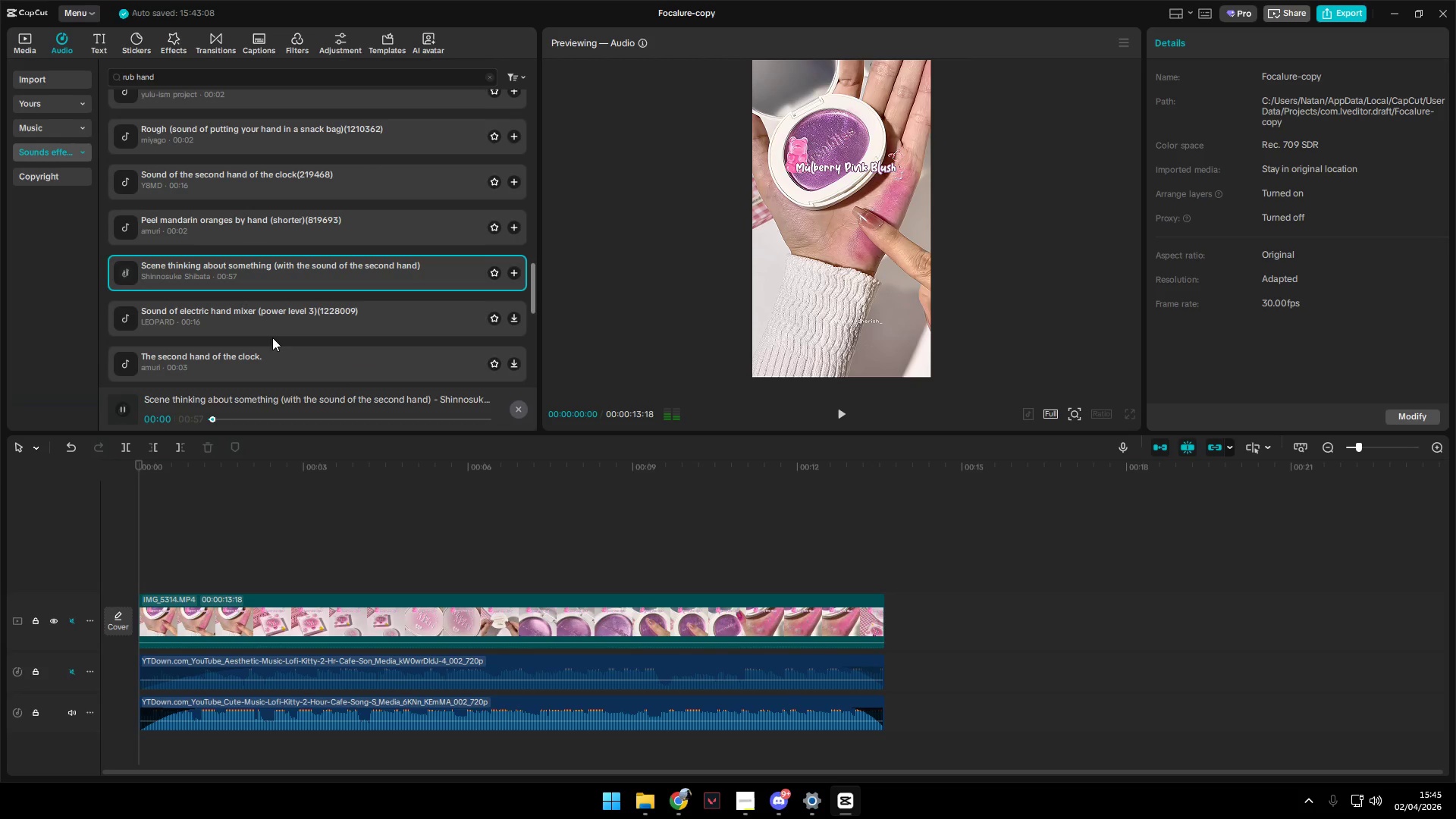 
left_click([268, 319])
 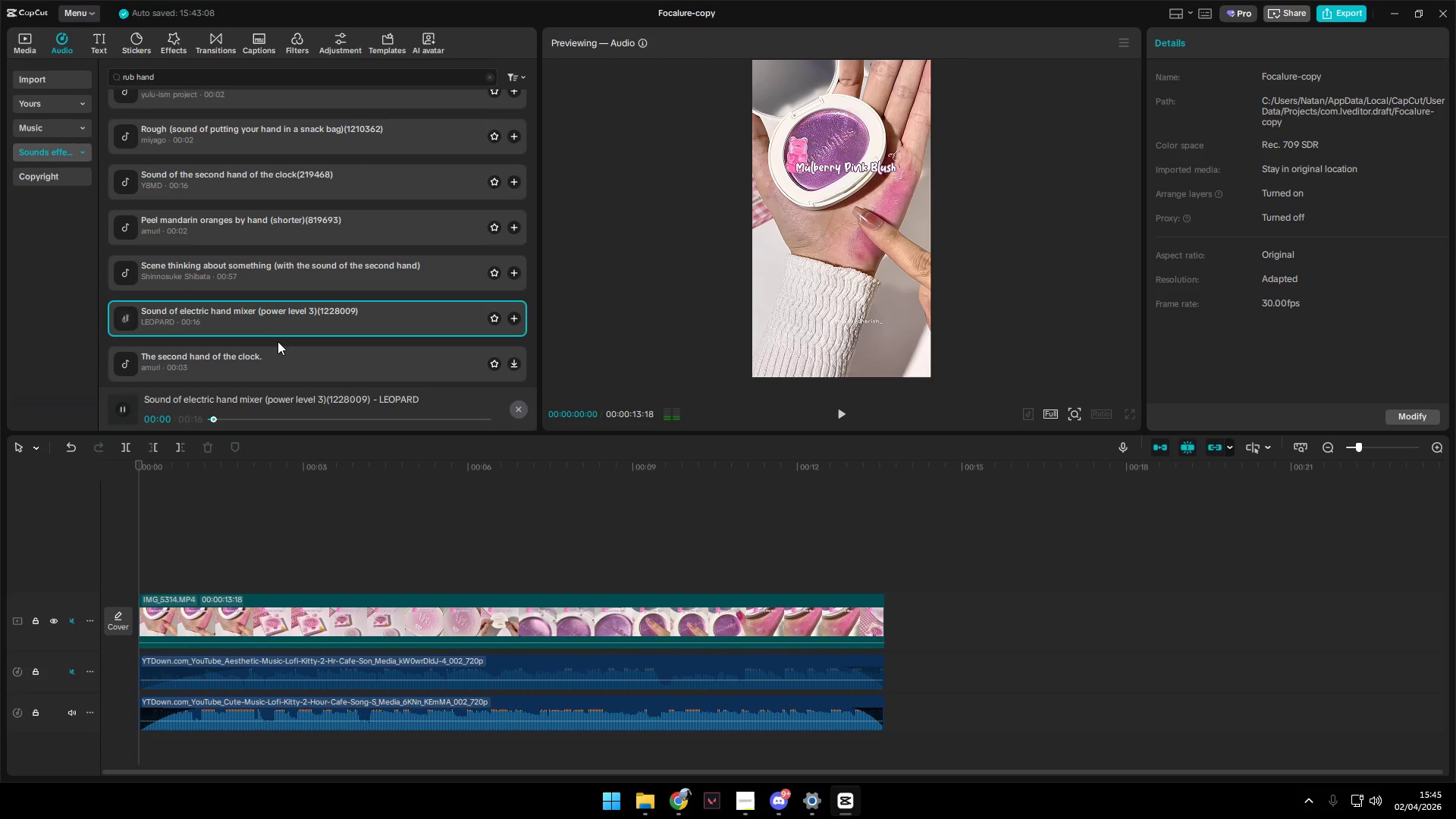 
left_click([275, 356])
 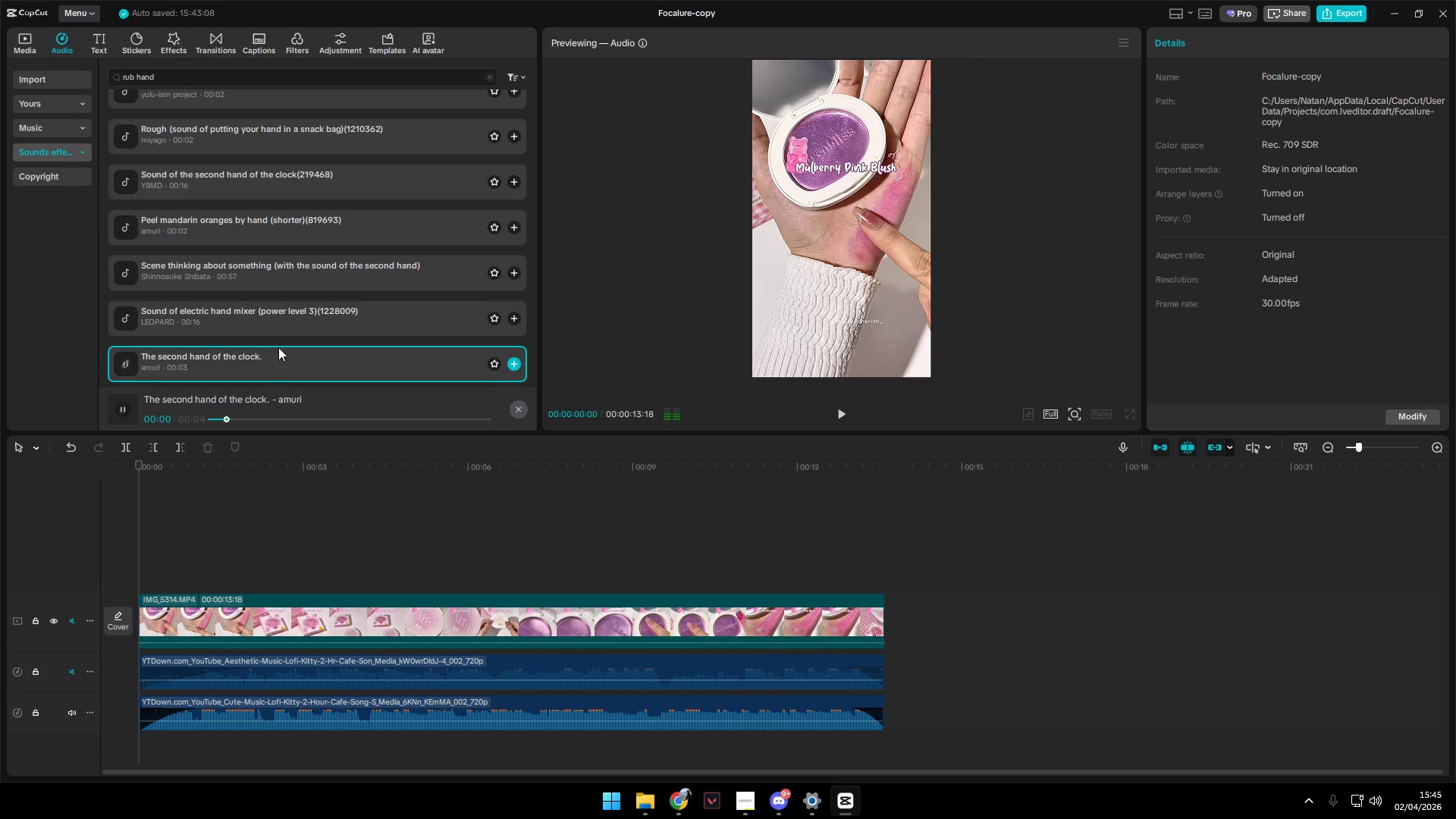 
left_click([279, 316])
 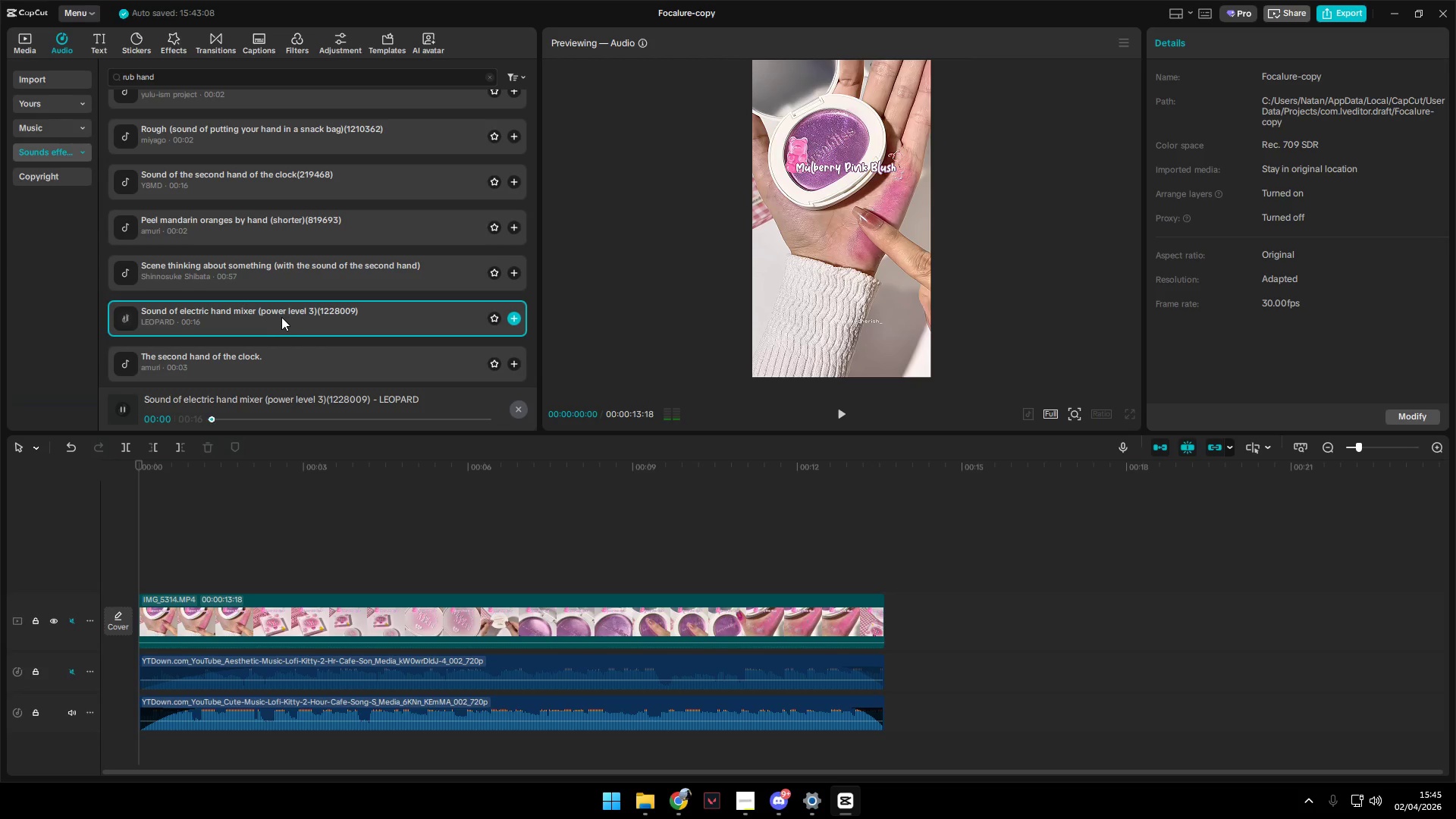 
left_click([256, 159])
 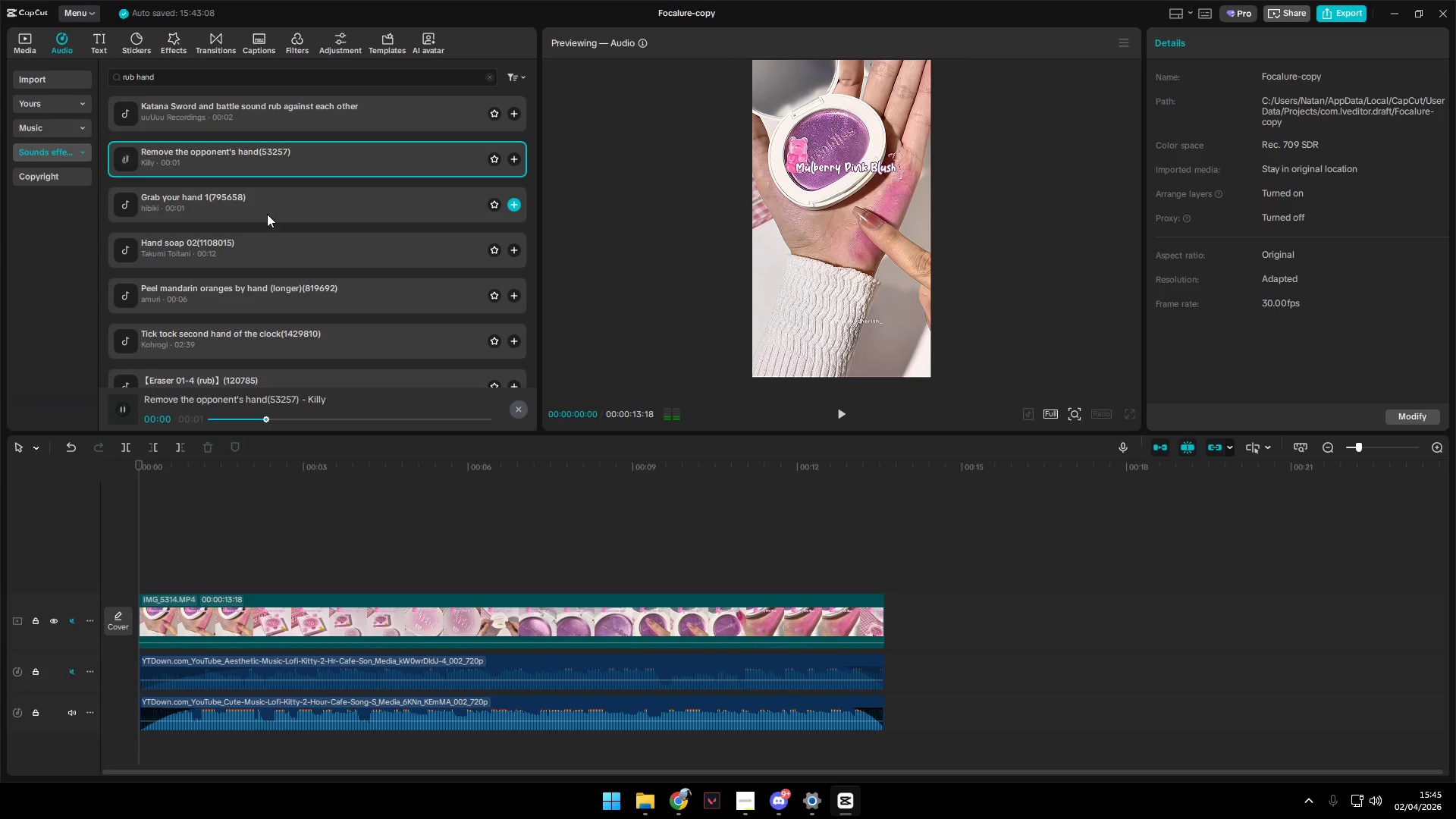 
scroll: coordinate [268, 216], scroll_direction: up, amount: 8.0
 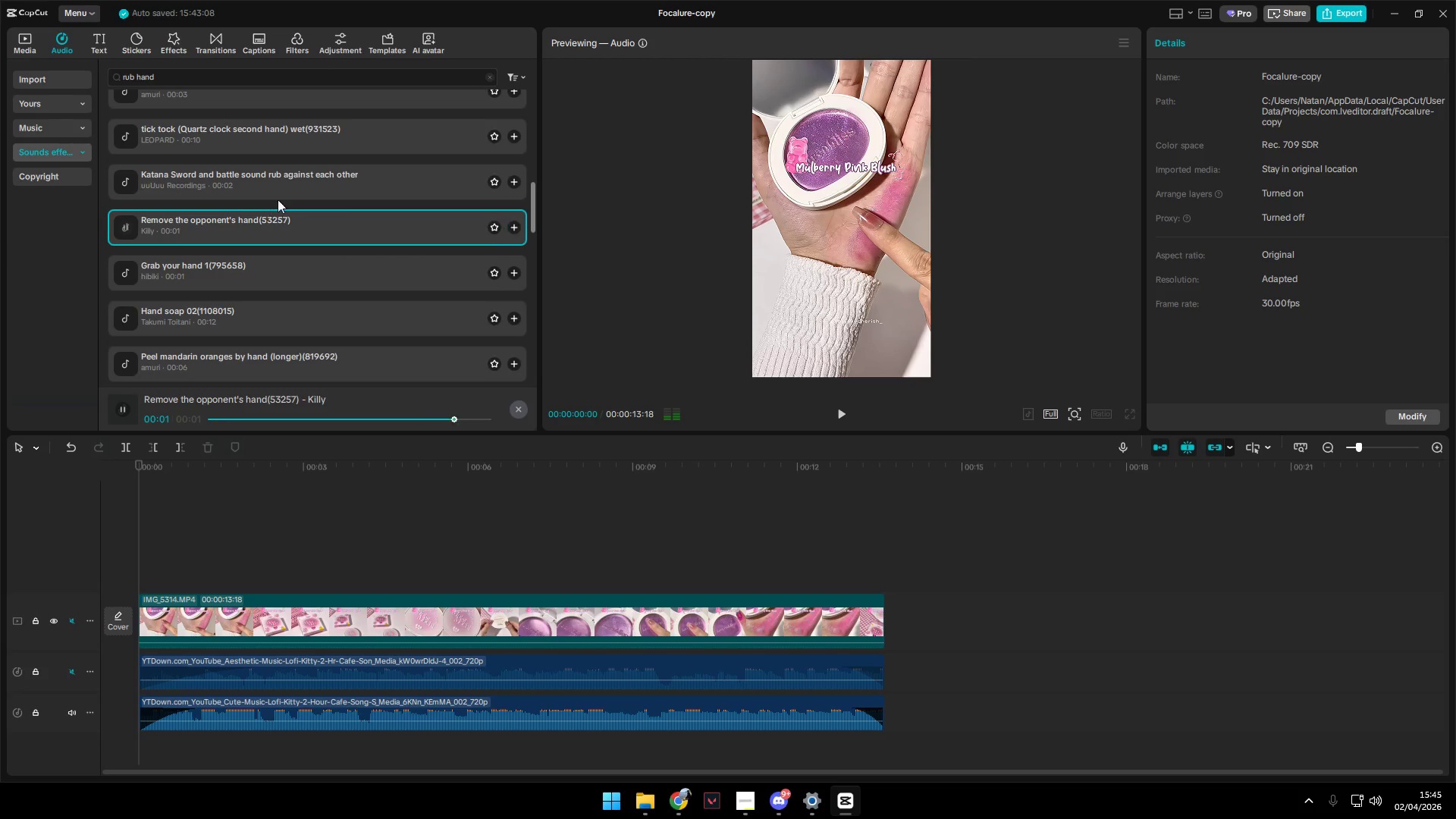 
left_click([281, 184])
 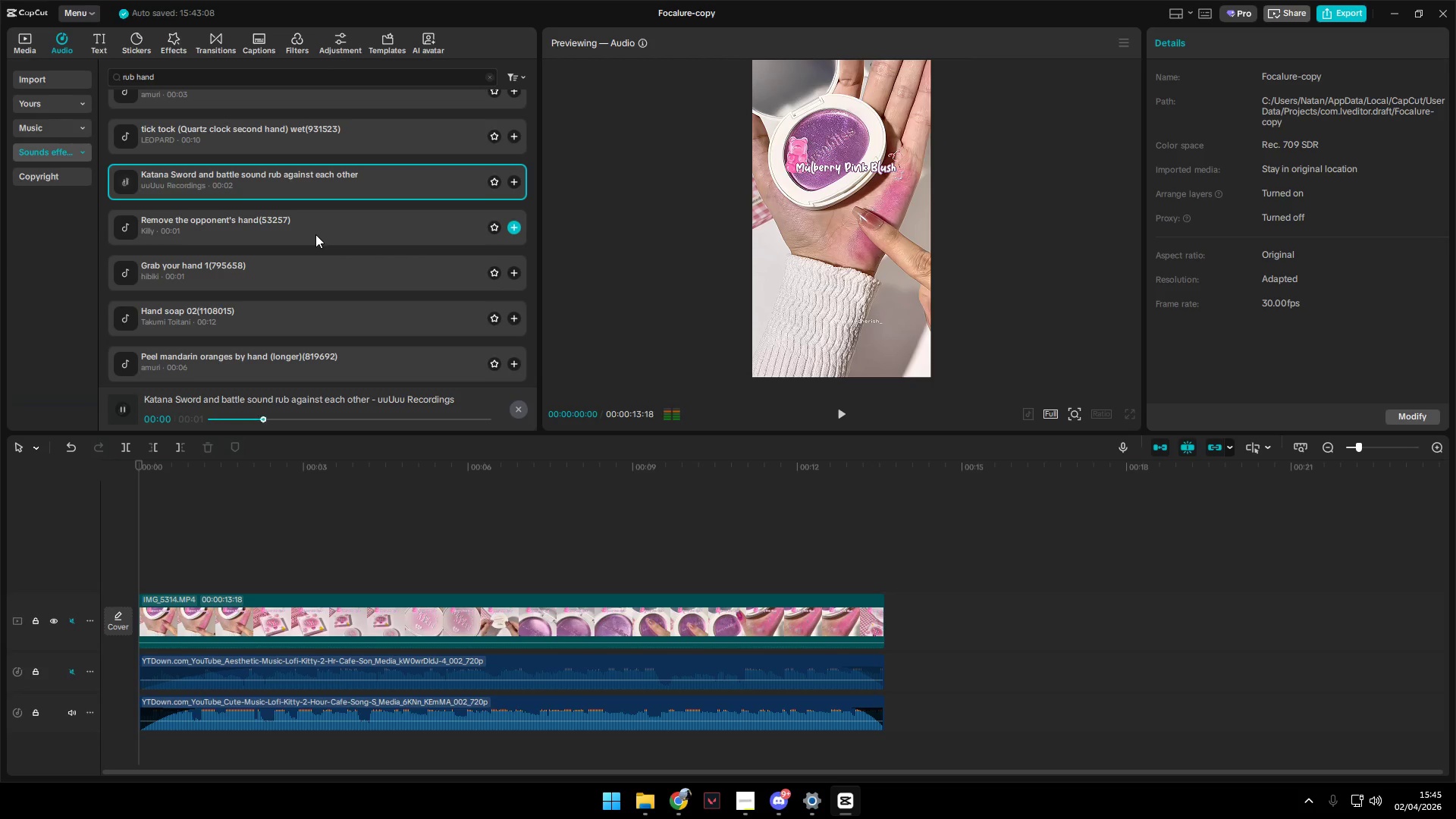 
left_click([280, 231])
 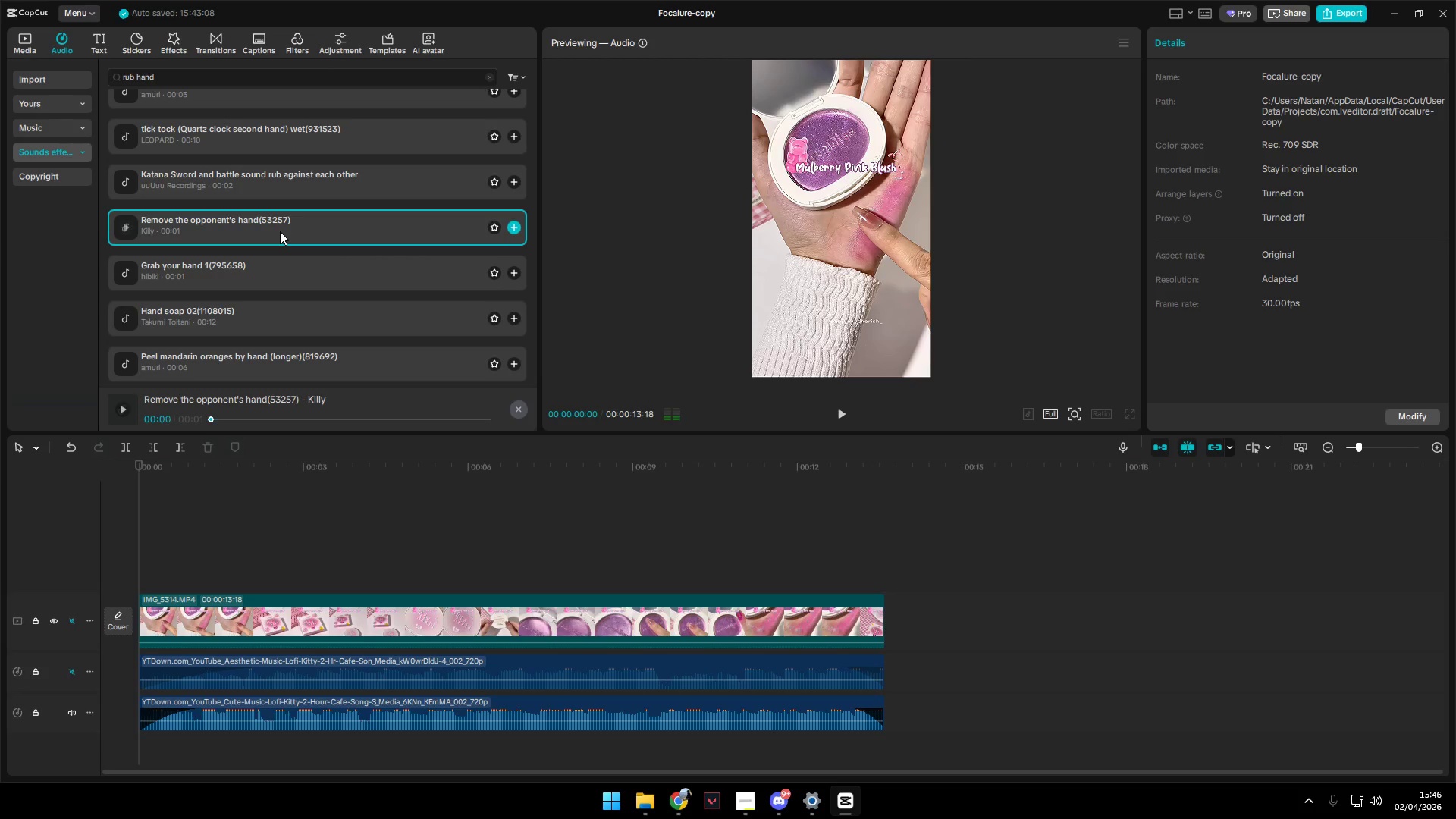 
left_click_drag(start_coordinate=[276, 133], to_coordinate=[278, 124])
 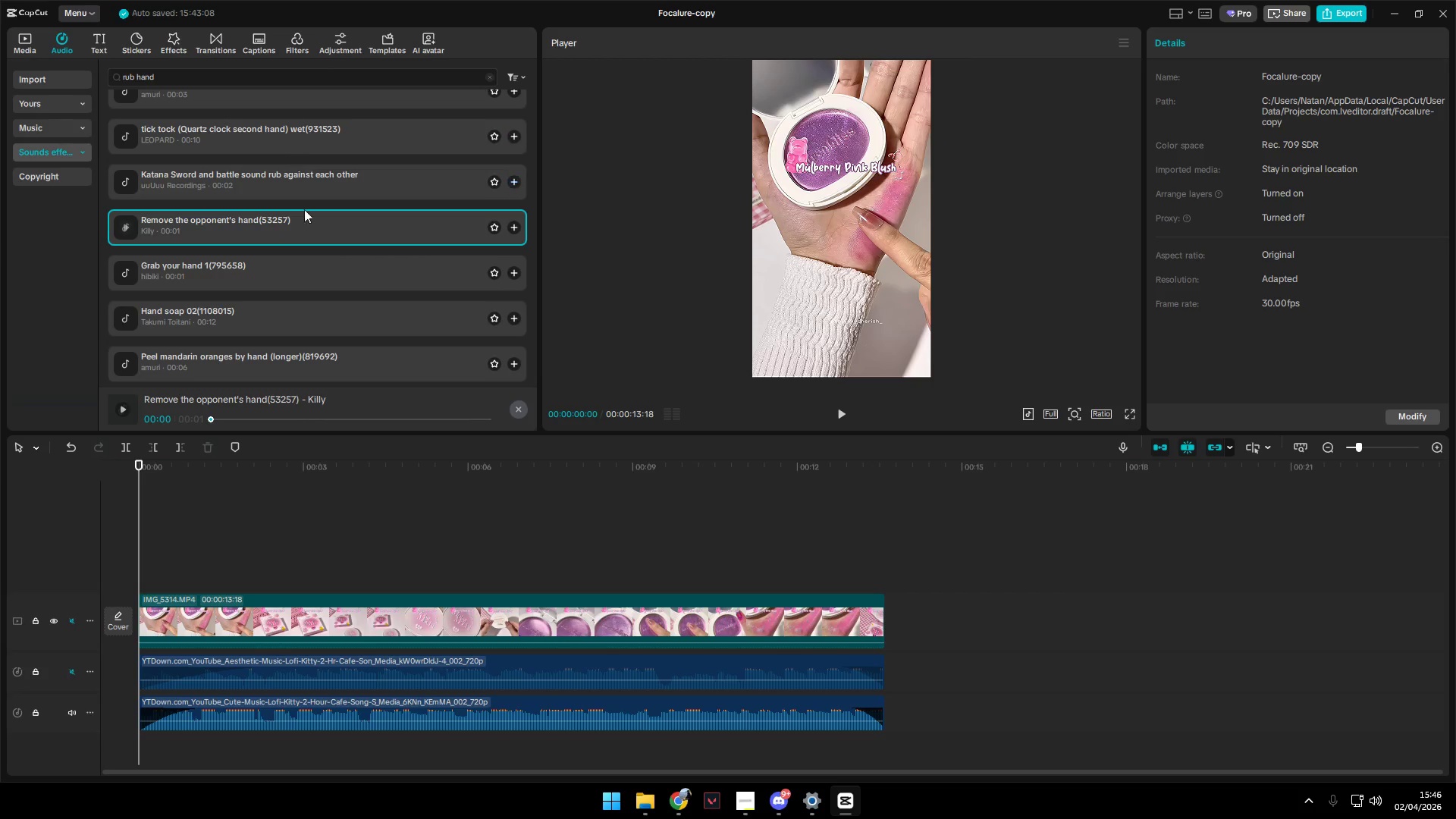 
scroll: coordinate [307, 228], scroll_direction: up, amount: 3.0
 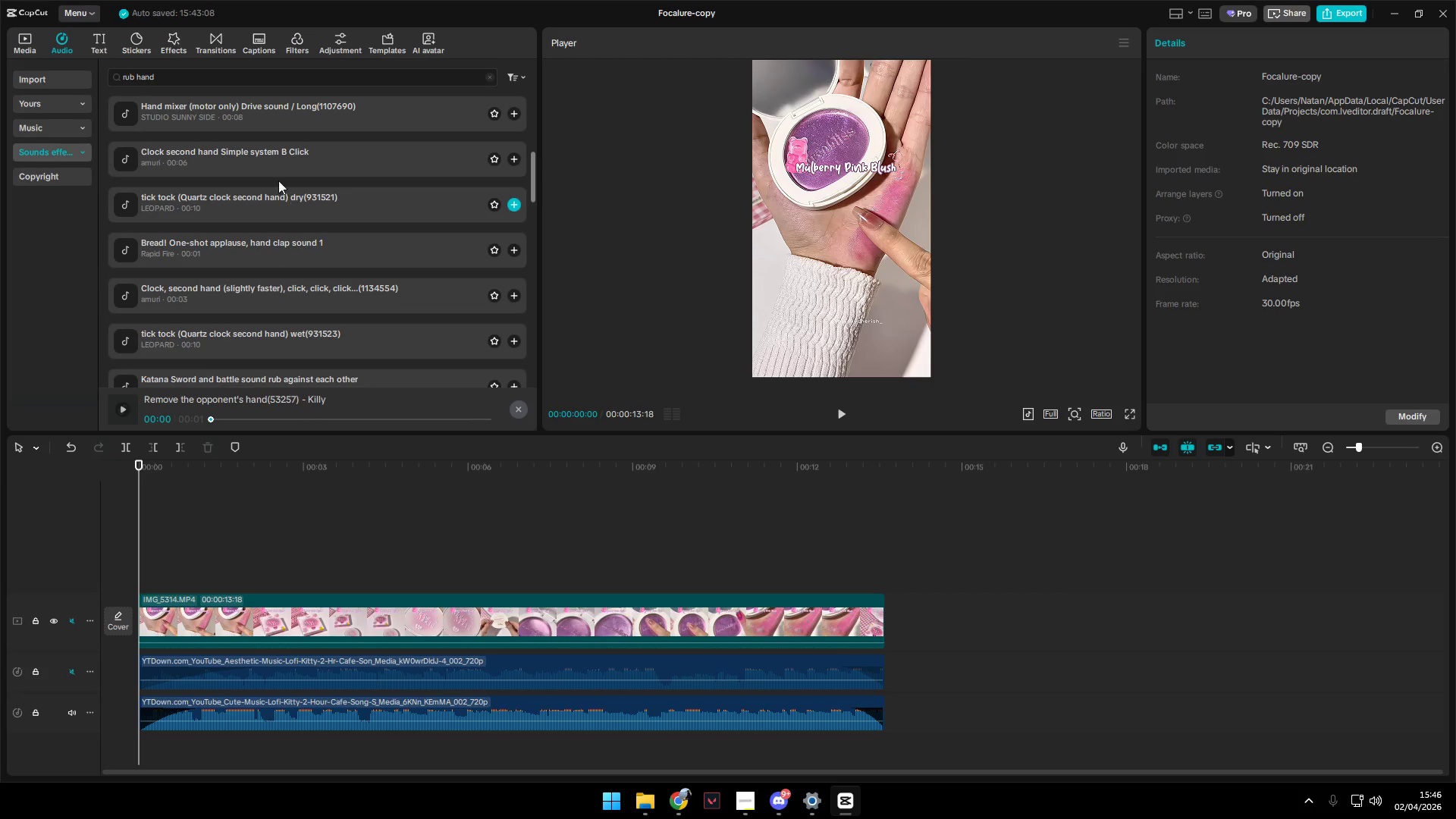 
left_click([278, 164])
 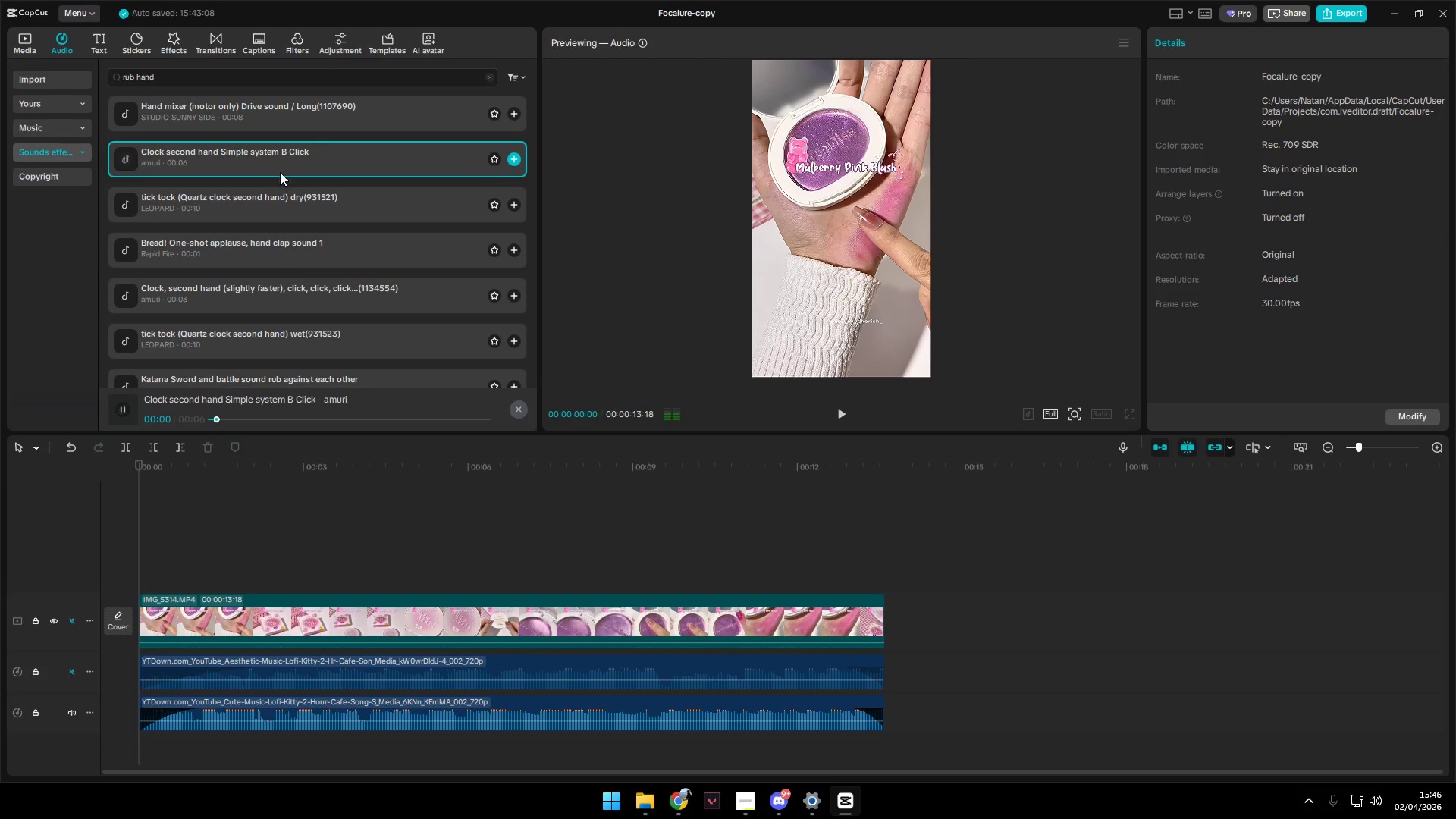 
left_click([281, 201])
 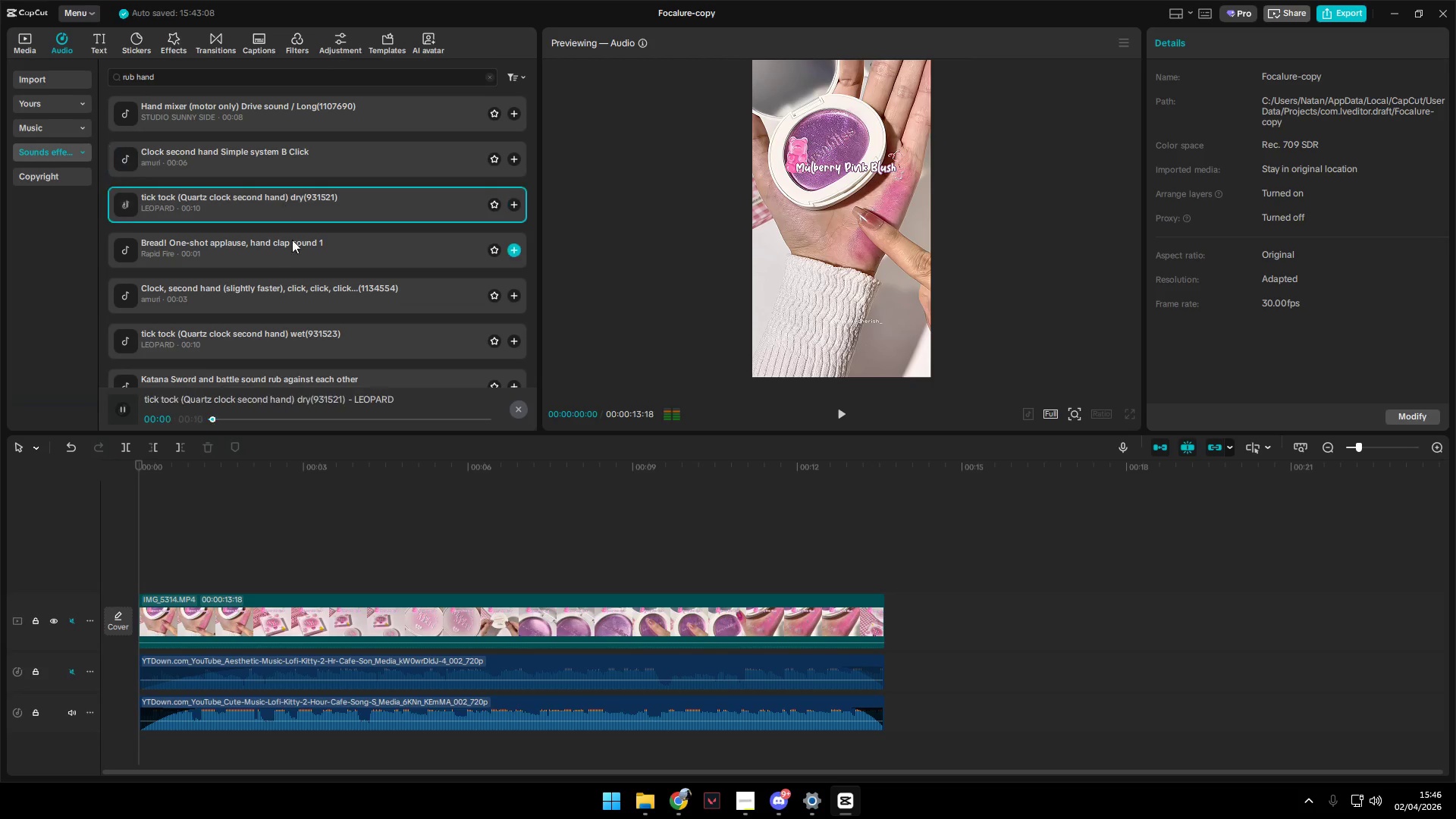 
left_click([275, 193])
 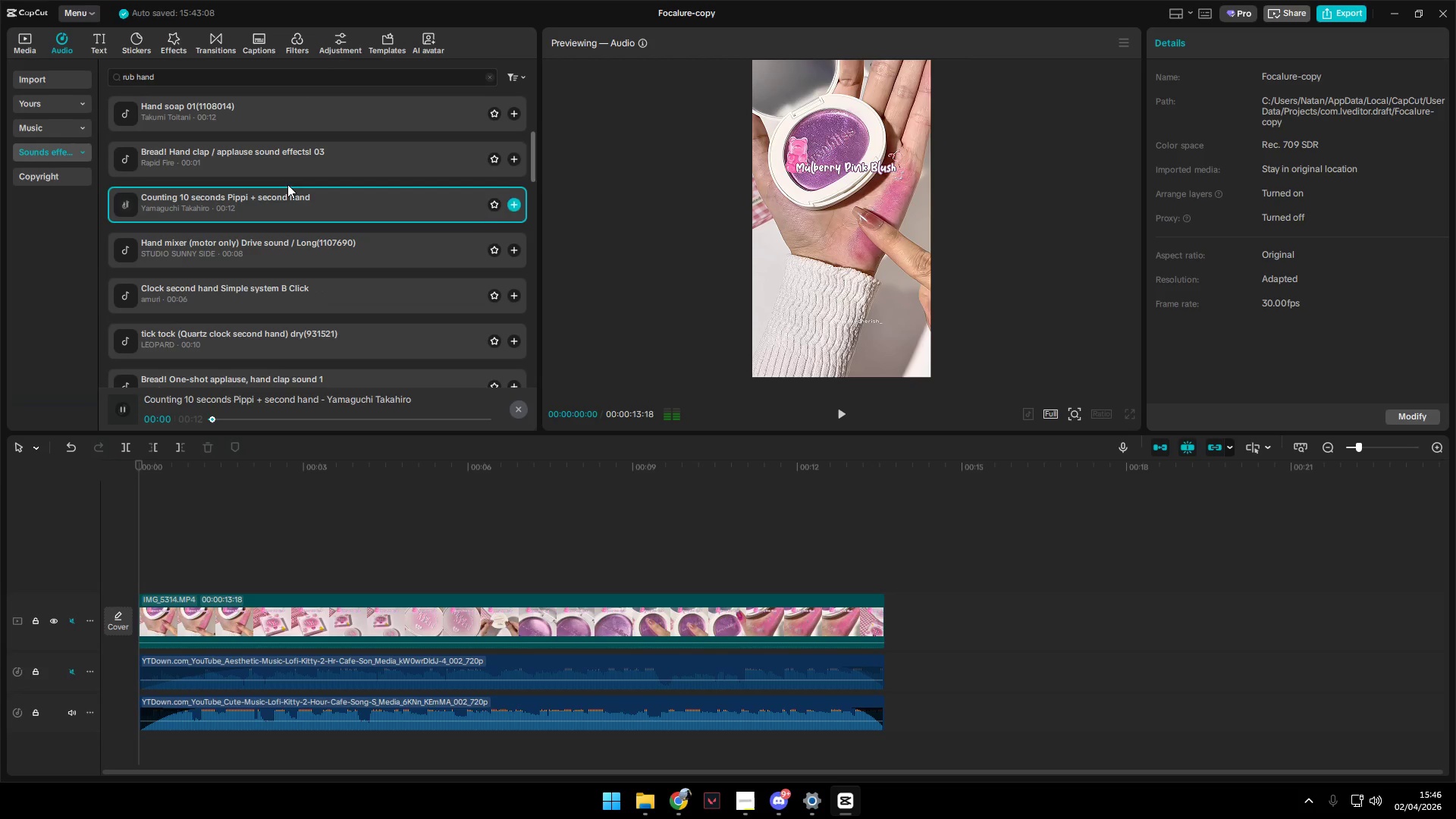 
scroll: coordinate [293, 248], scroll_direction: up, amount: 2.0
 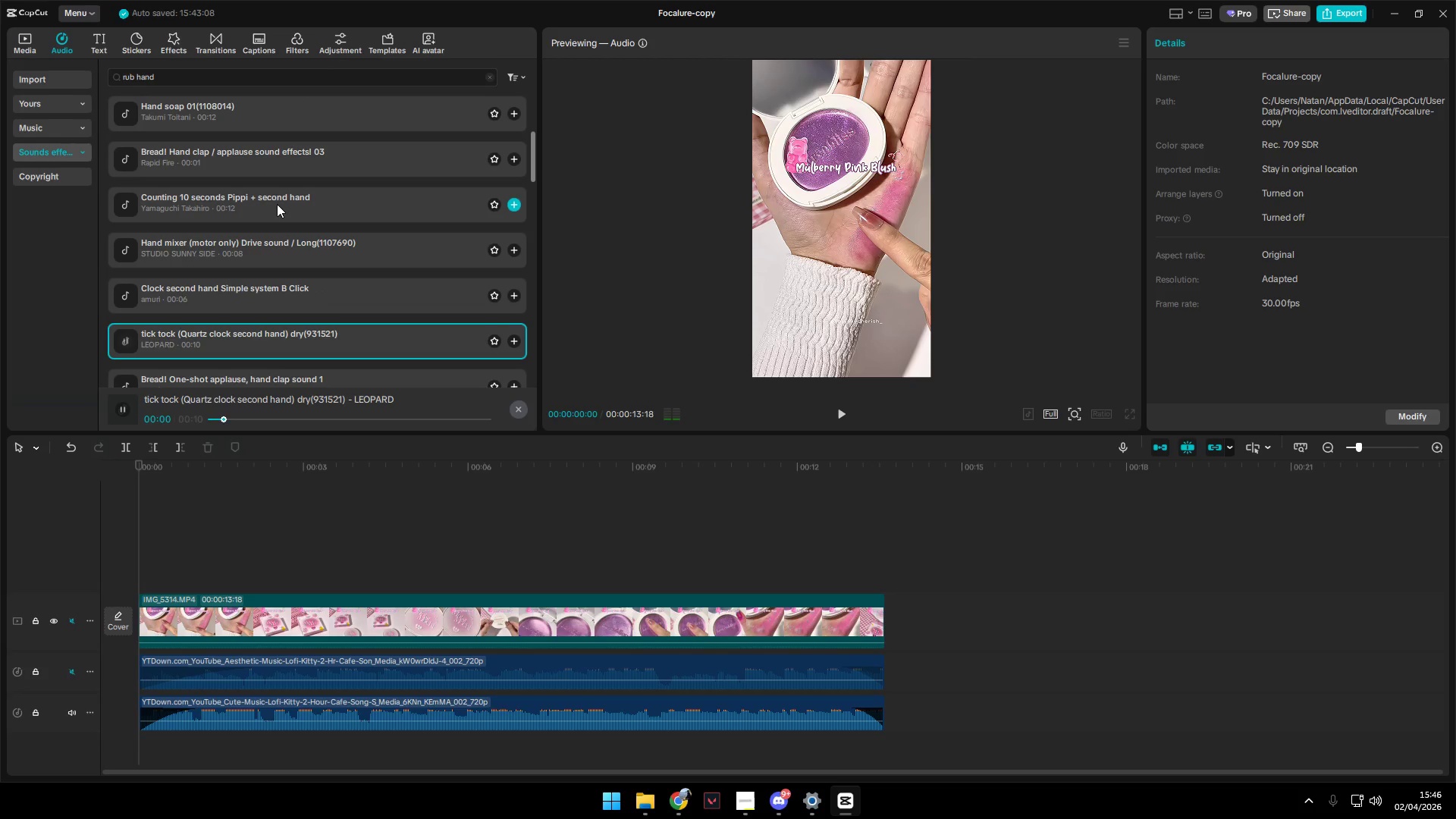 
double_click([290, 144])
 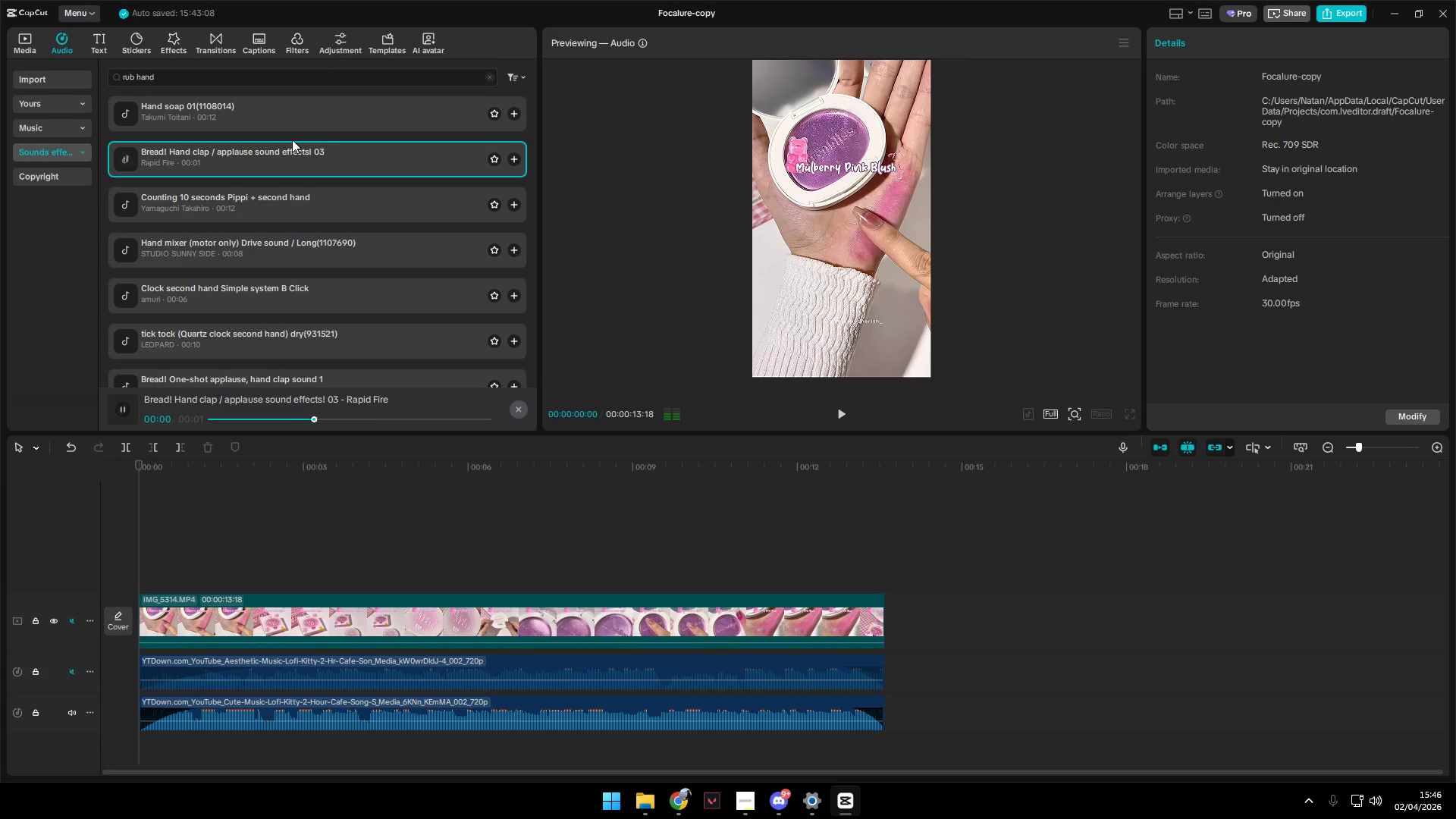 
left_click([284, 111])
 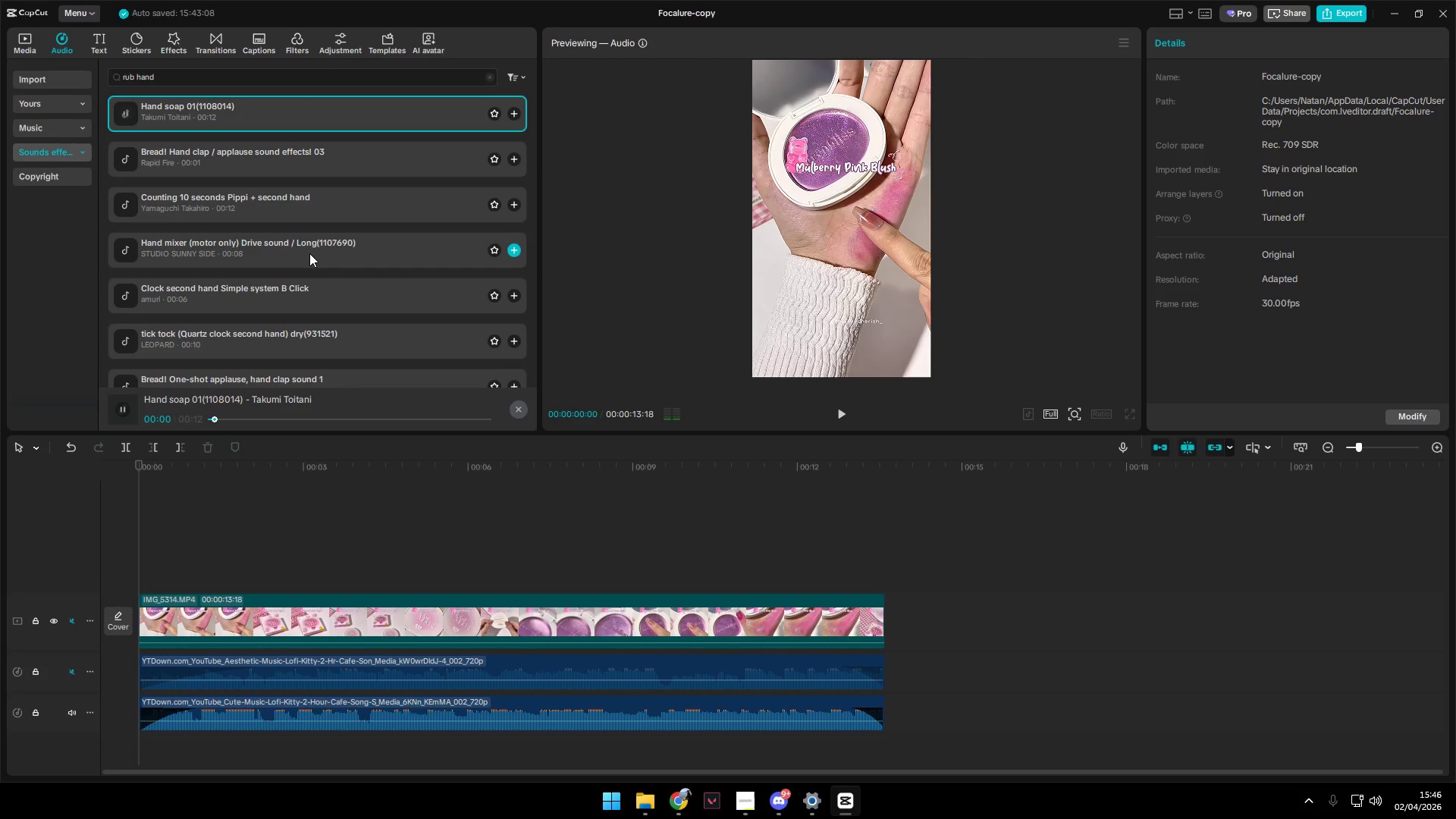 
left_click([283, 206])
 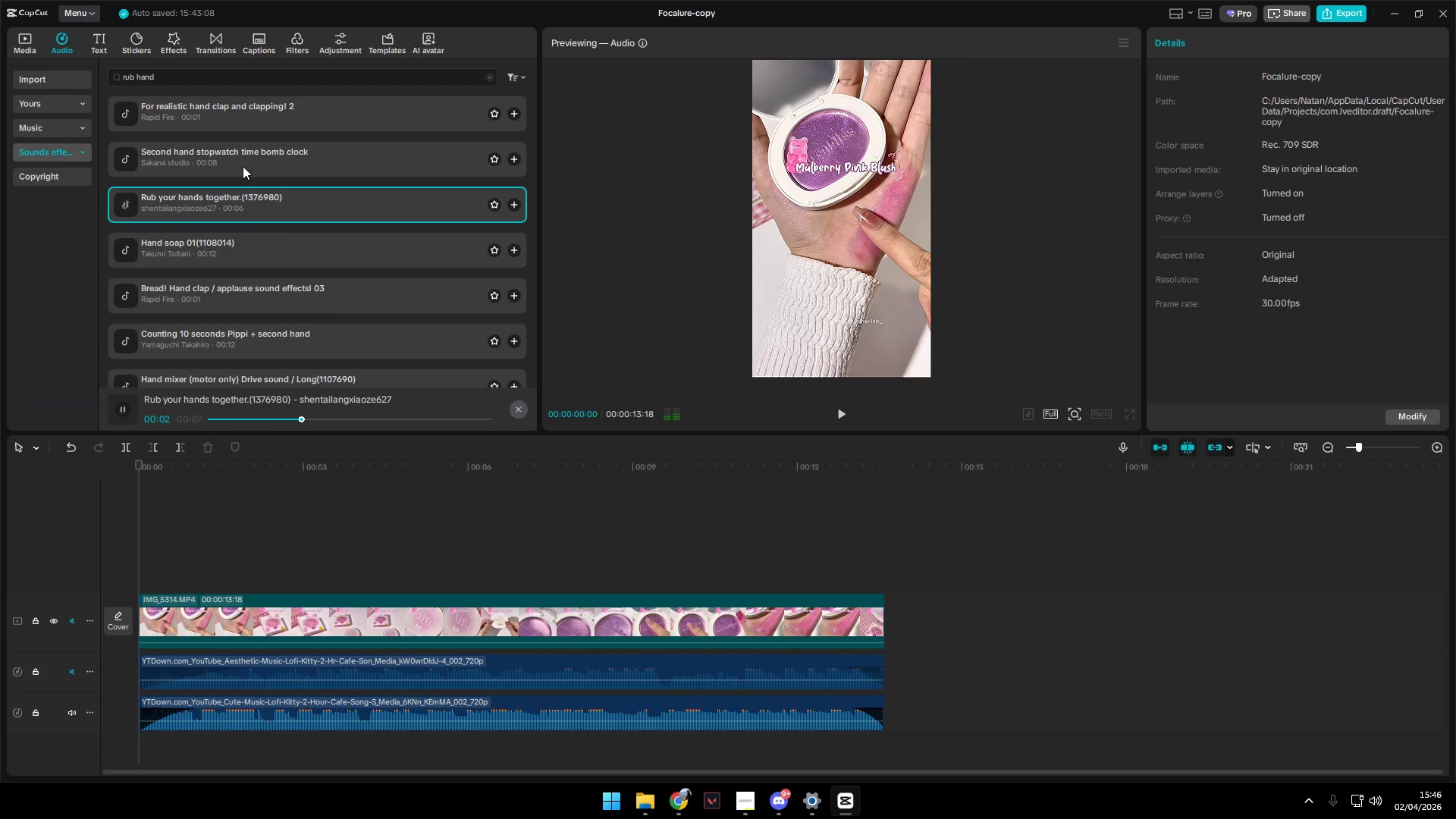 
scroll: coordinate [309, 245], scroll_direction: up, amount: 2.0
 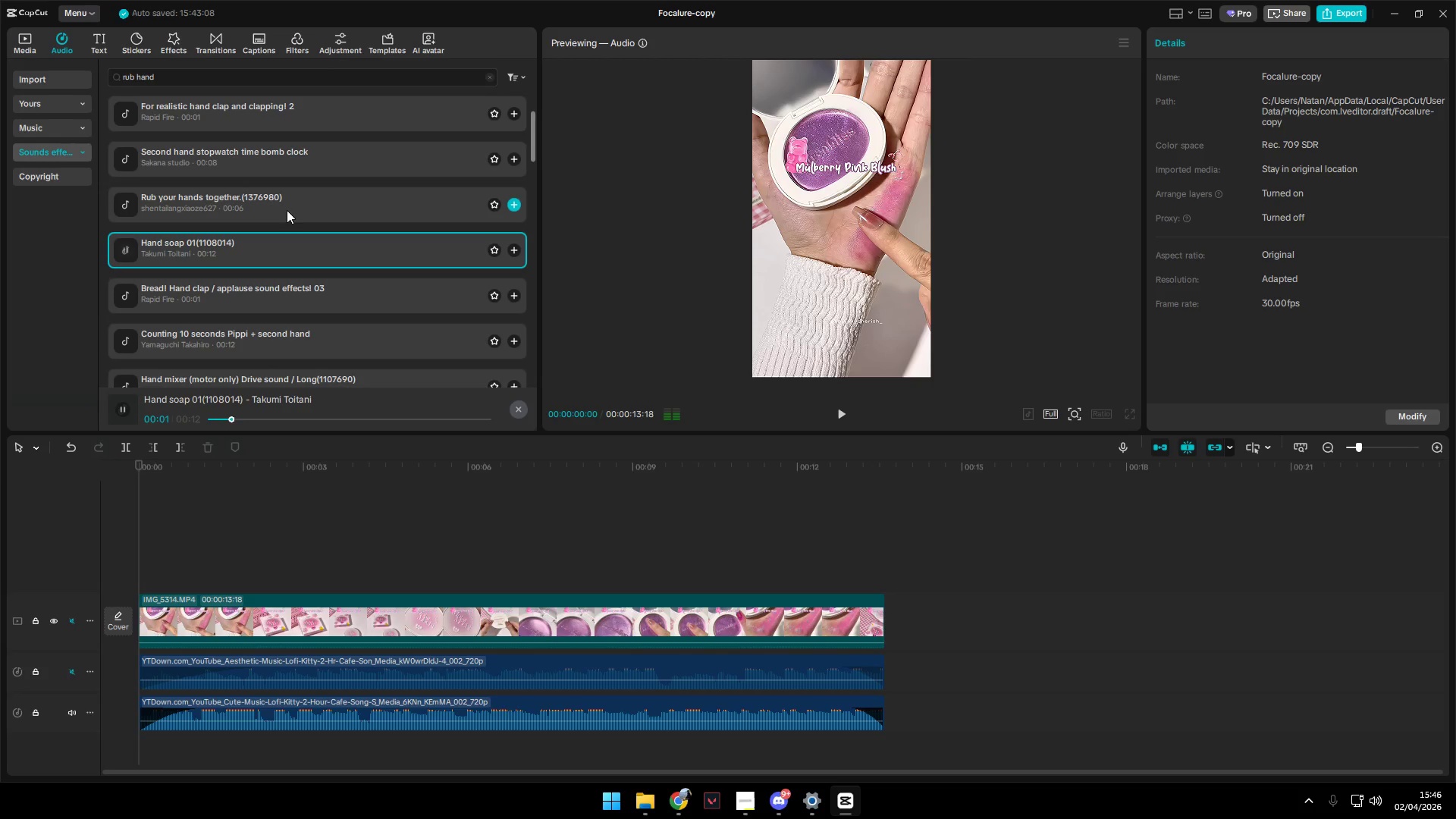 
left_click_drag(start_coordinate=[186, 76], to_coordinate=[49, 80])
 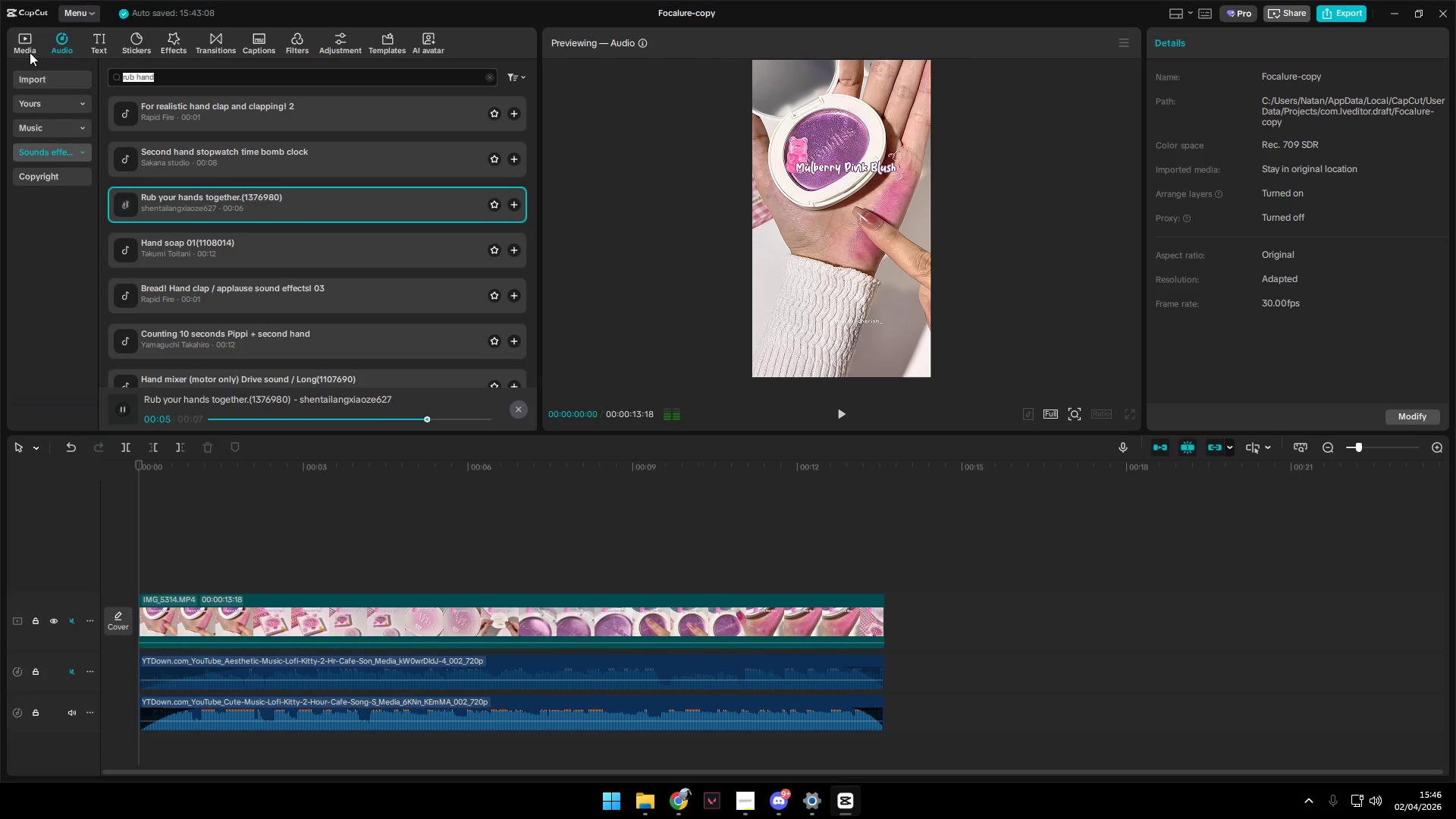 
left_click([47, 102])
 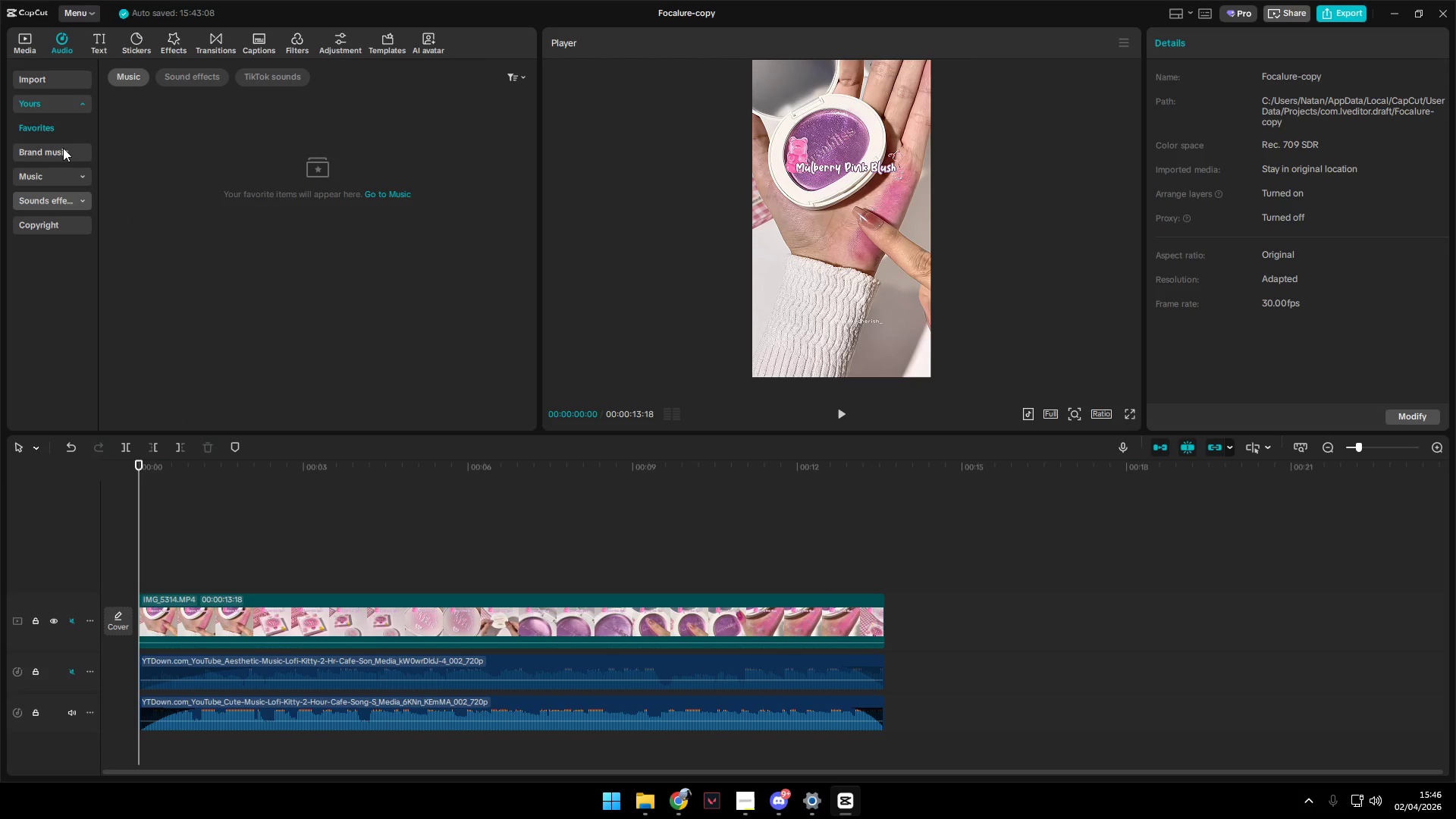 
left_click([187, 75])
 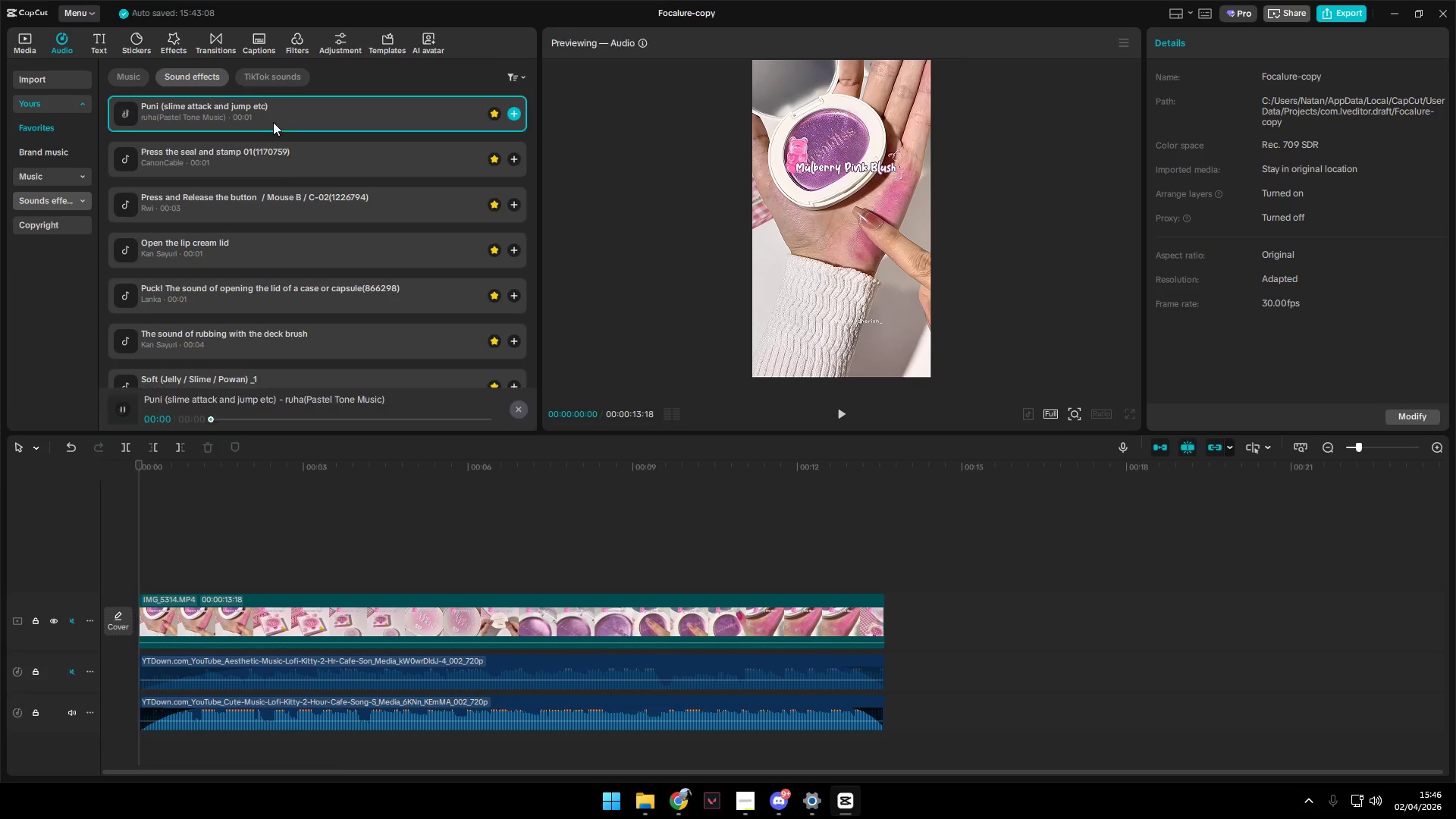 
left_click([283, 161])
 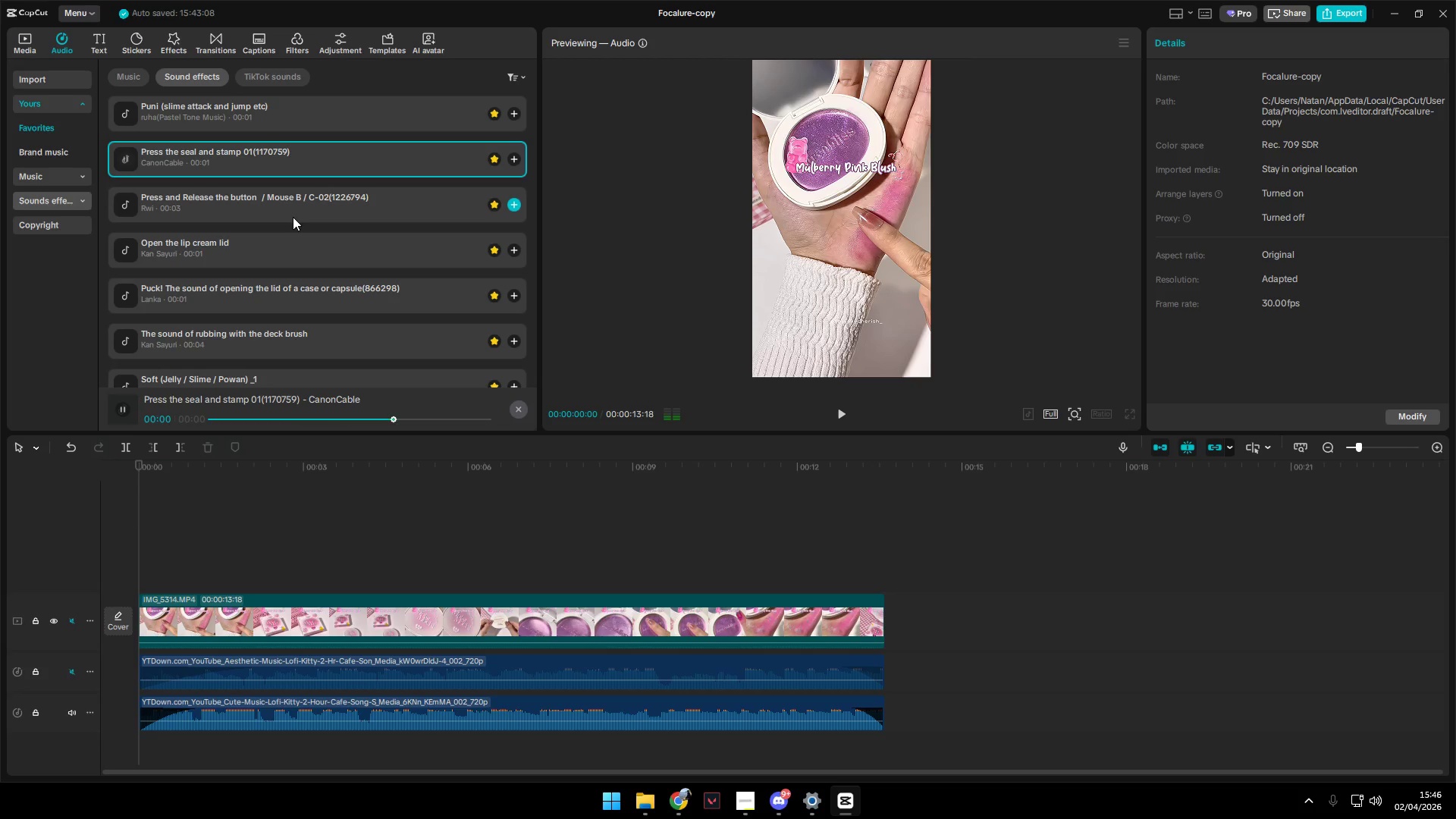 
left_click([292, 209])
 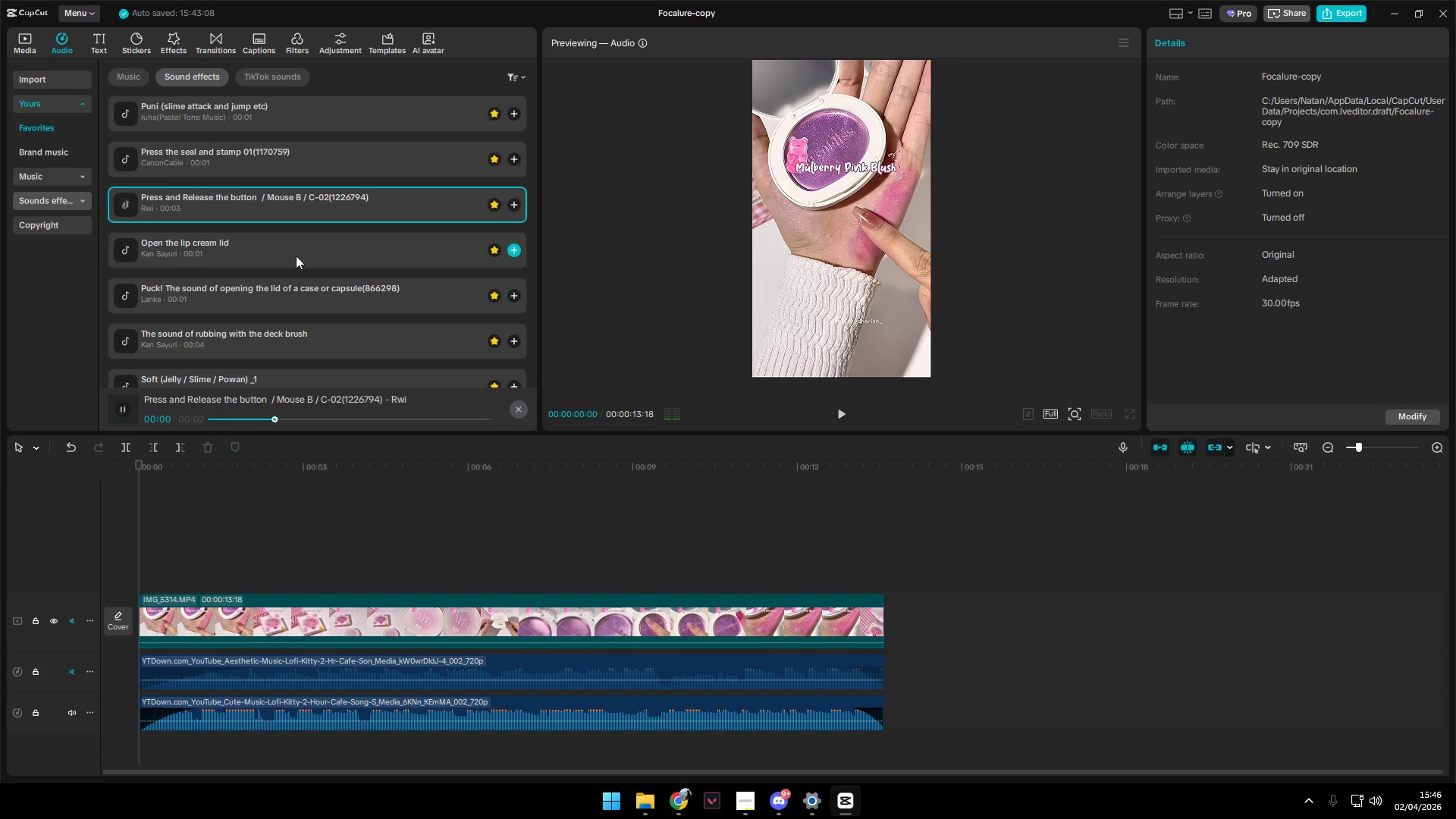 
double_click([299, 290])
 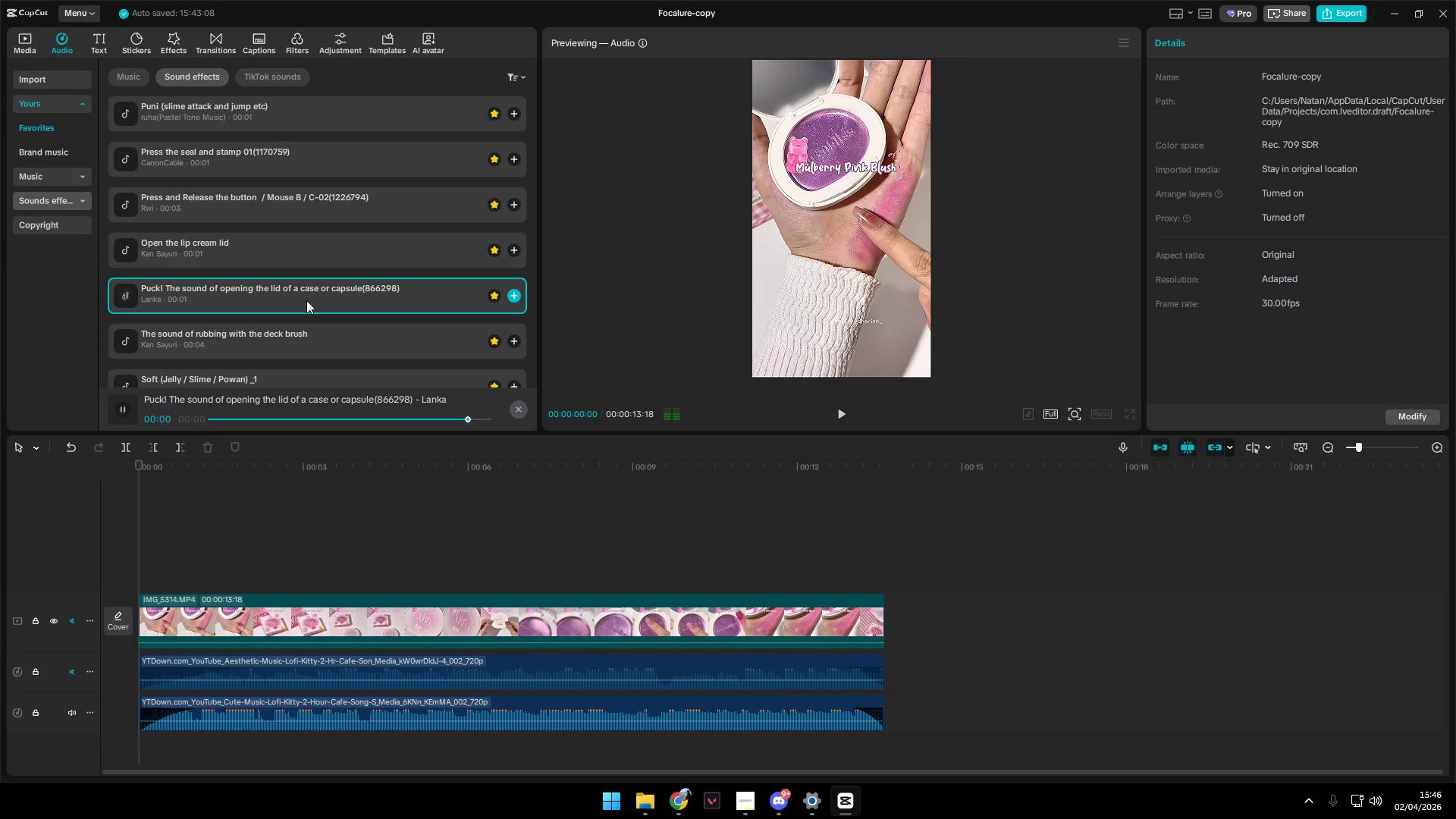 
left_click([270, 273])
 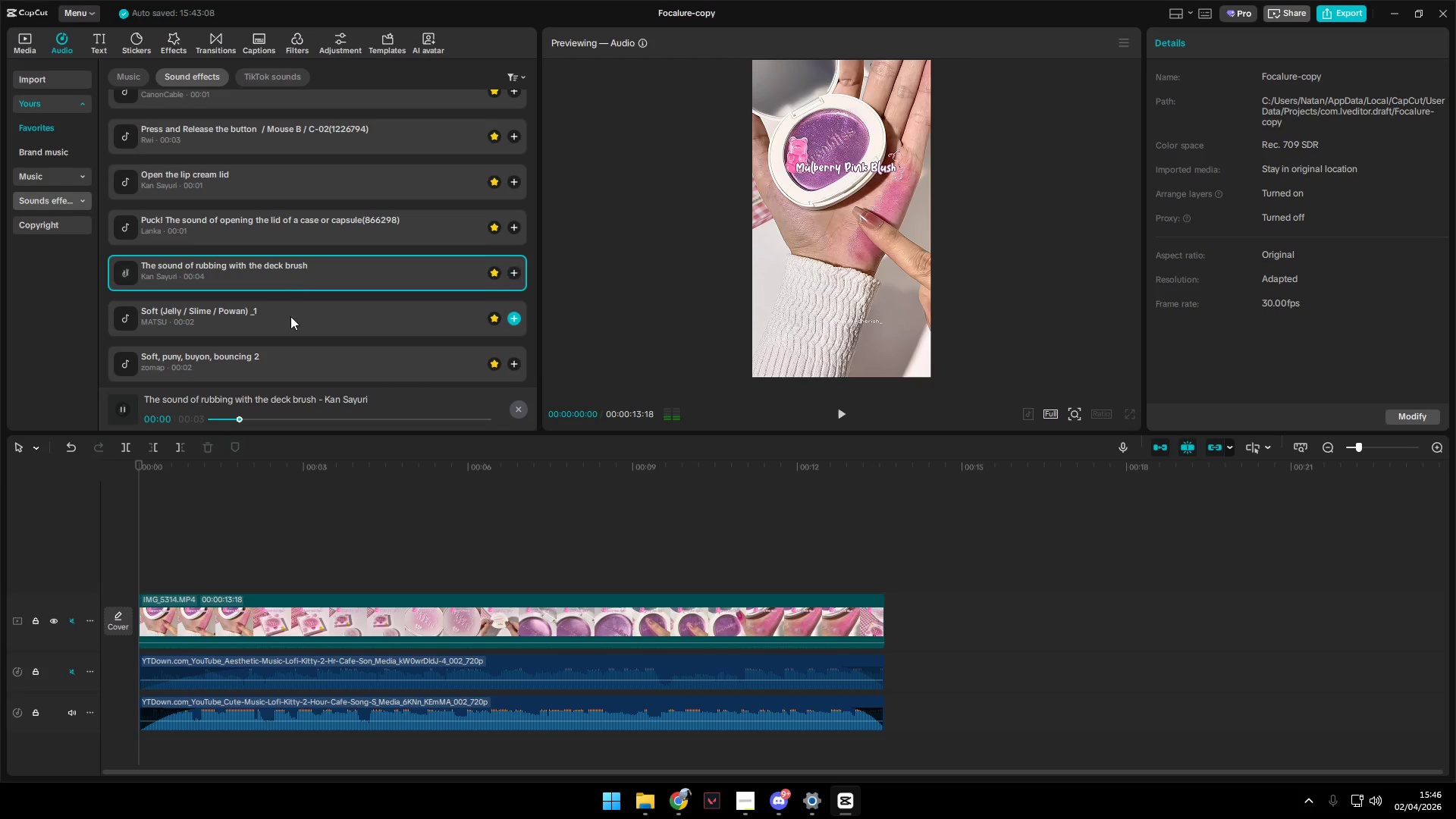 
scroll: coordinate [306, 300], scroll_direction: down, amount: 1.0
 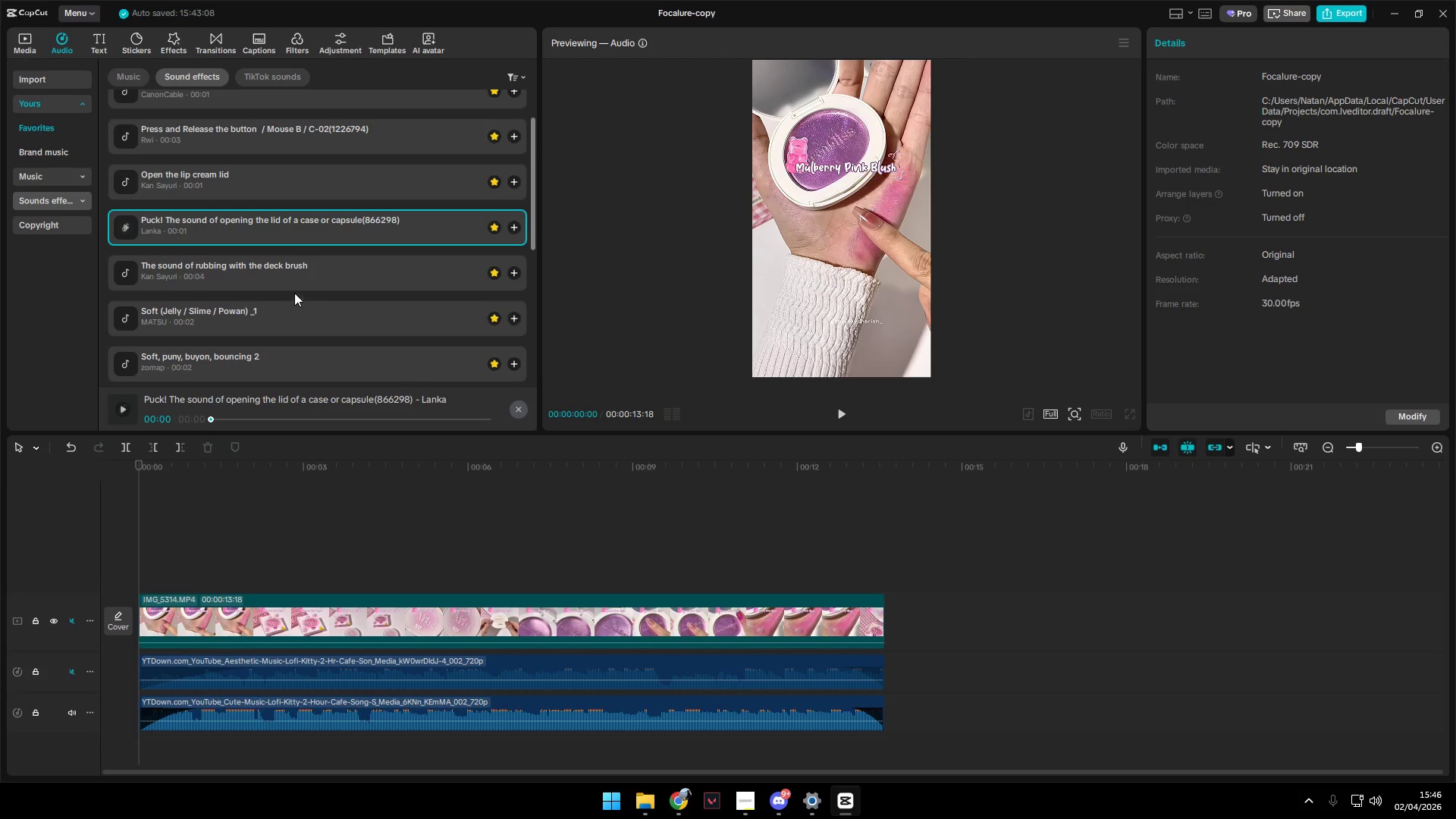 
left_click([289, 317])
 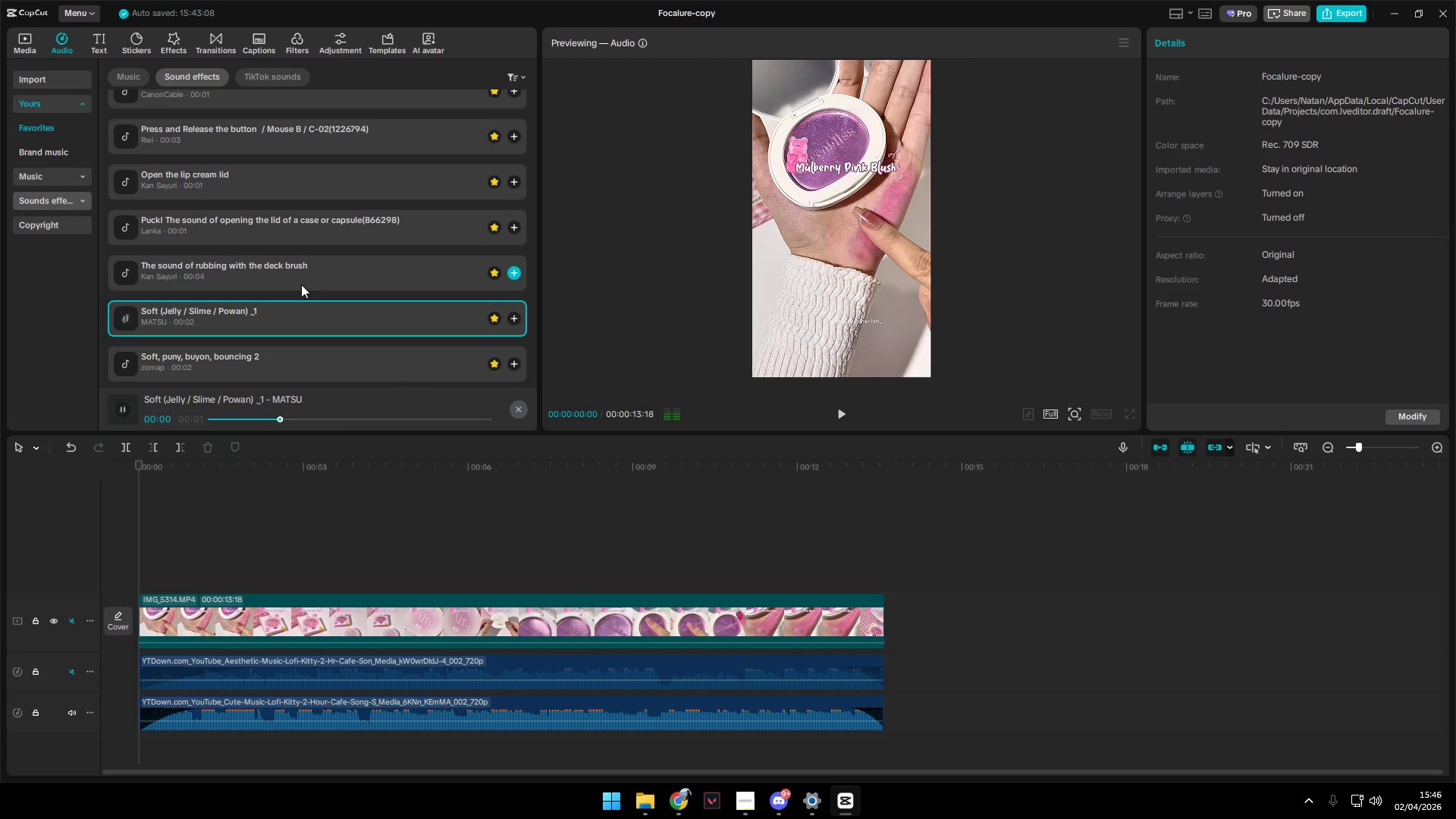 
left_click([301, 272])
 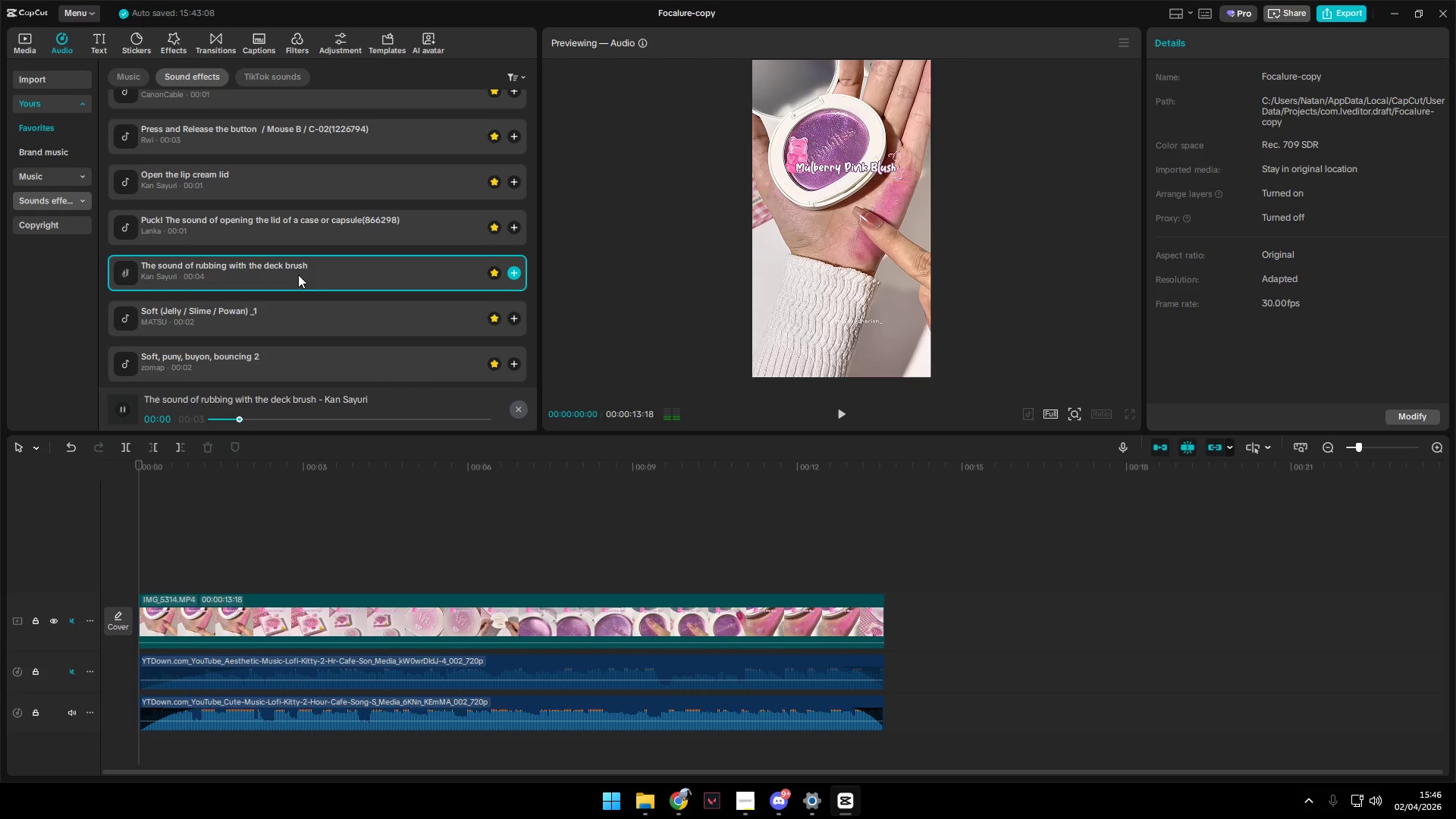 
left_click_drag(start_coordinate=[298, 269], to_coordinate=[134, 742])
 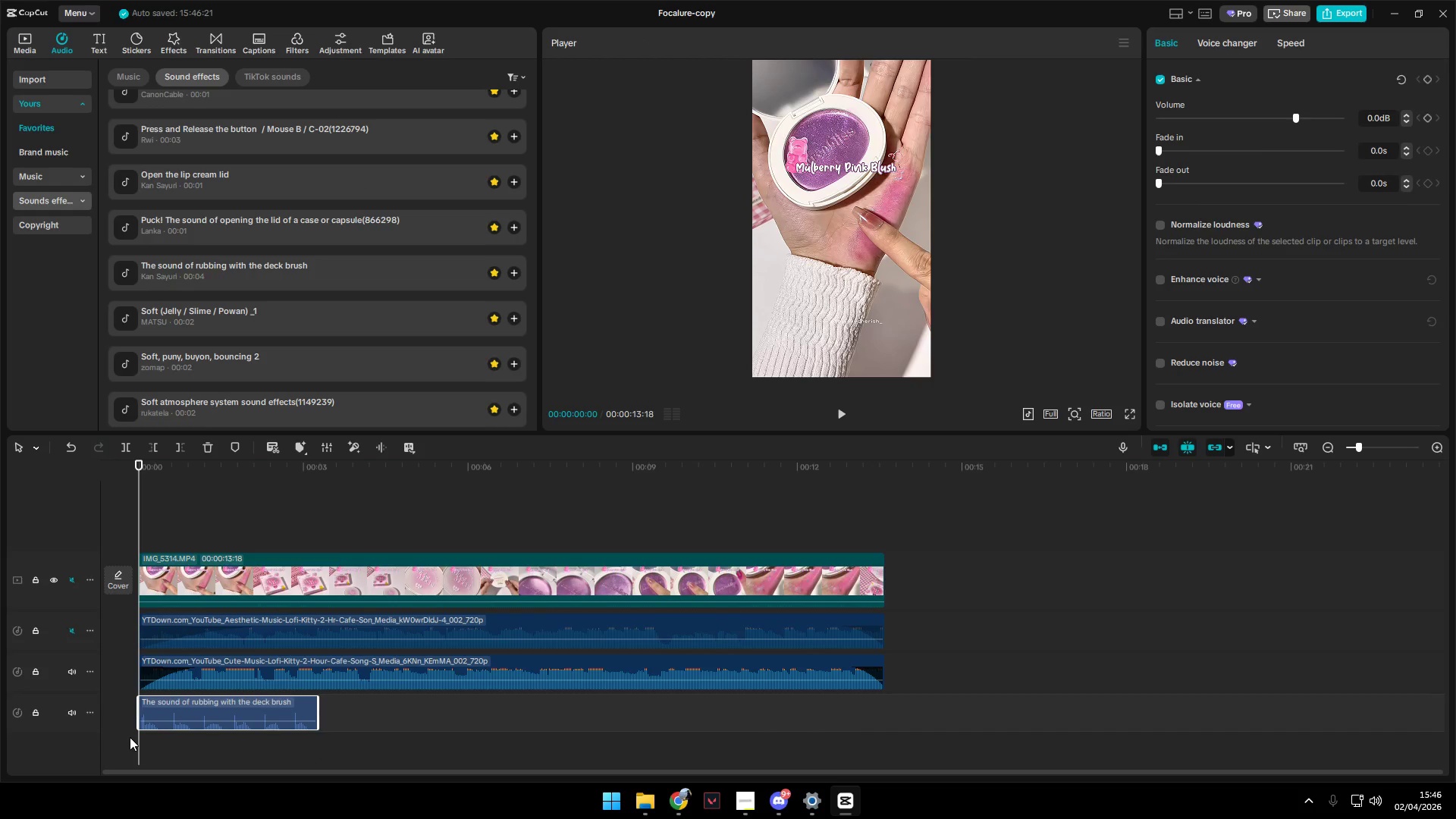 
key(Space)
 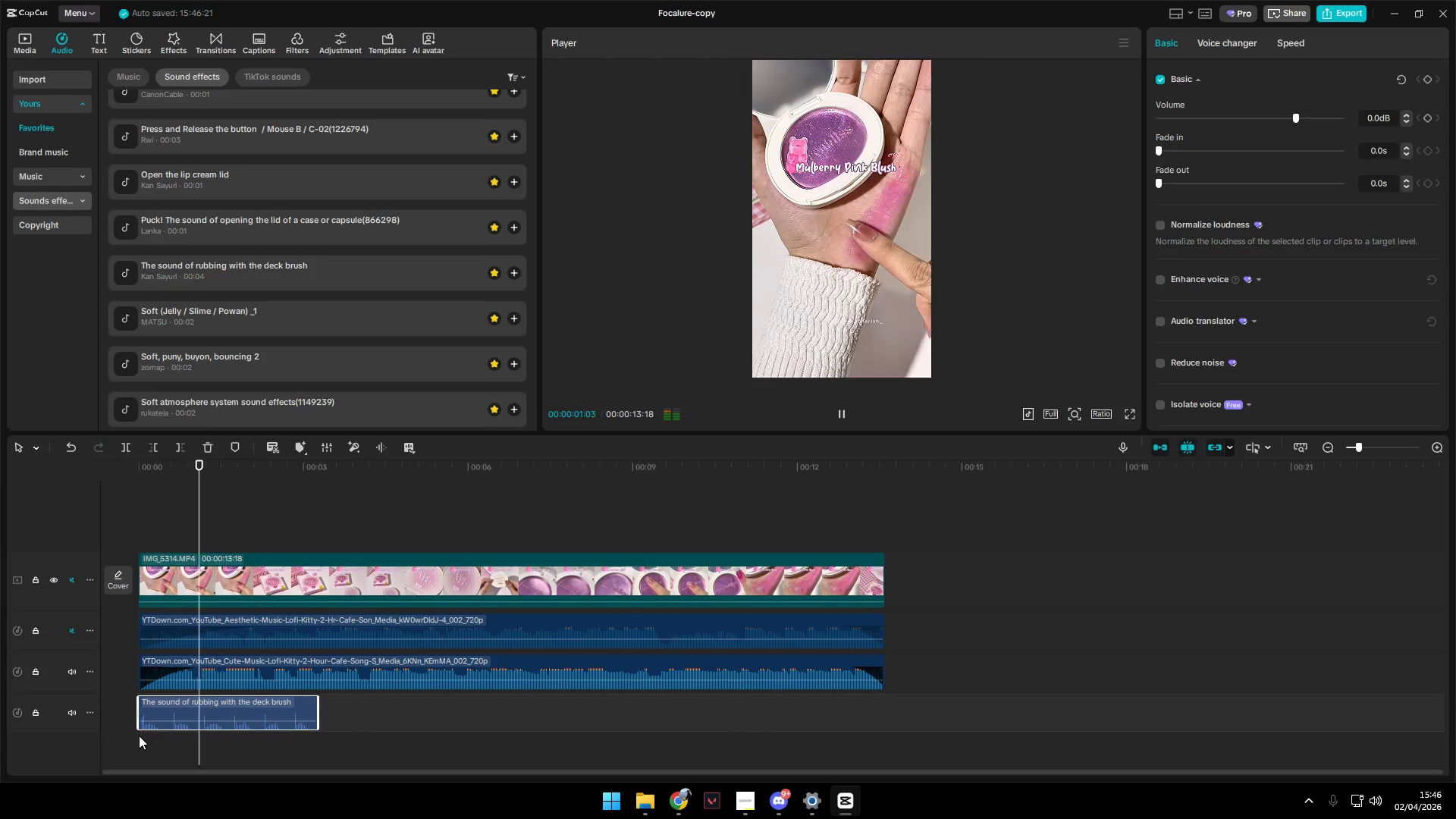 
key(Space)
 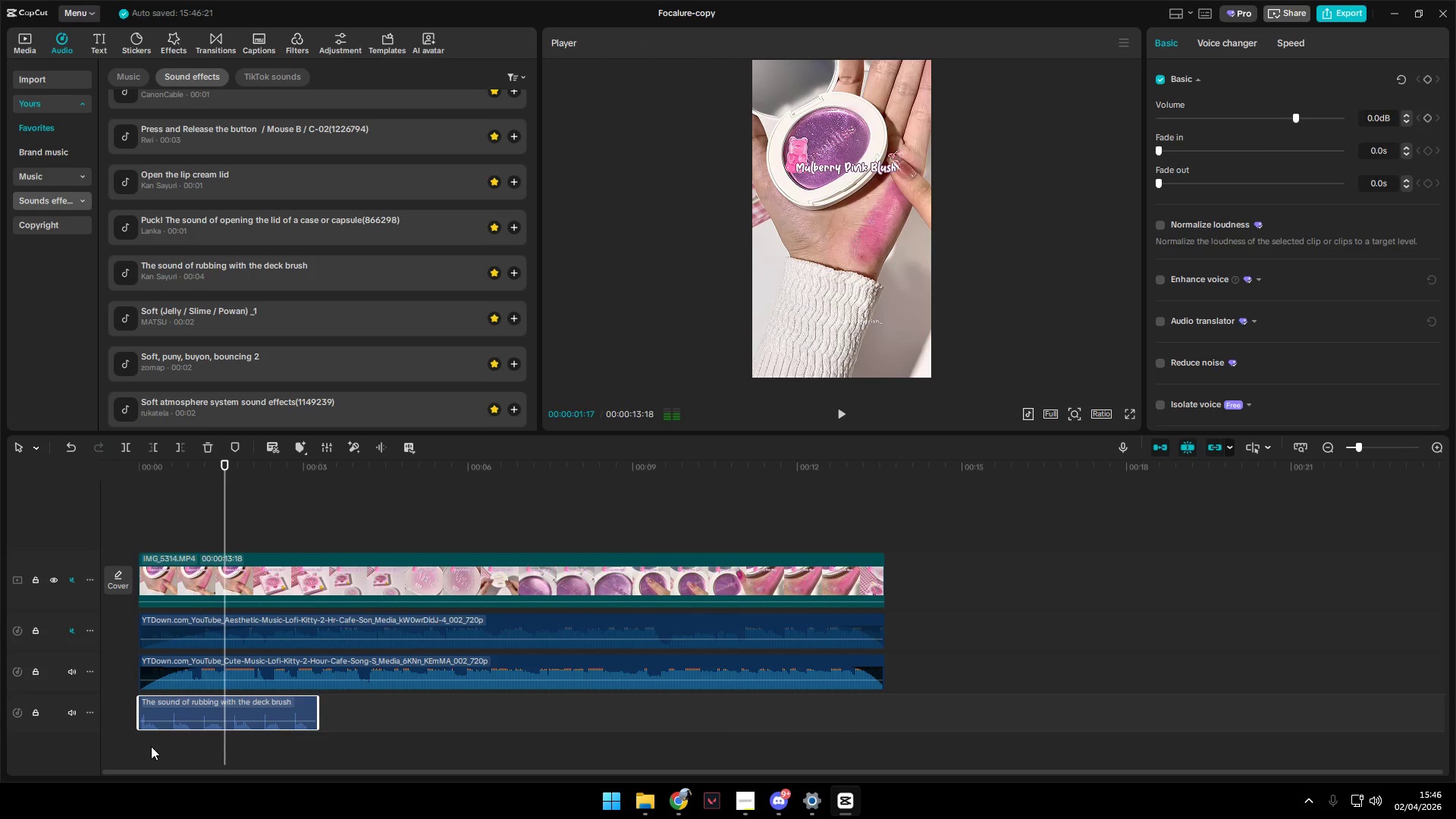 
left_click([151, 746])
 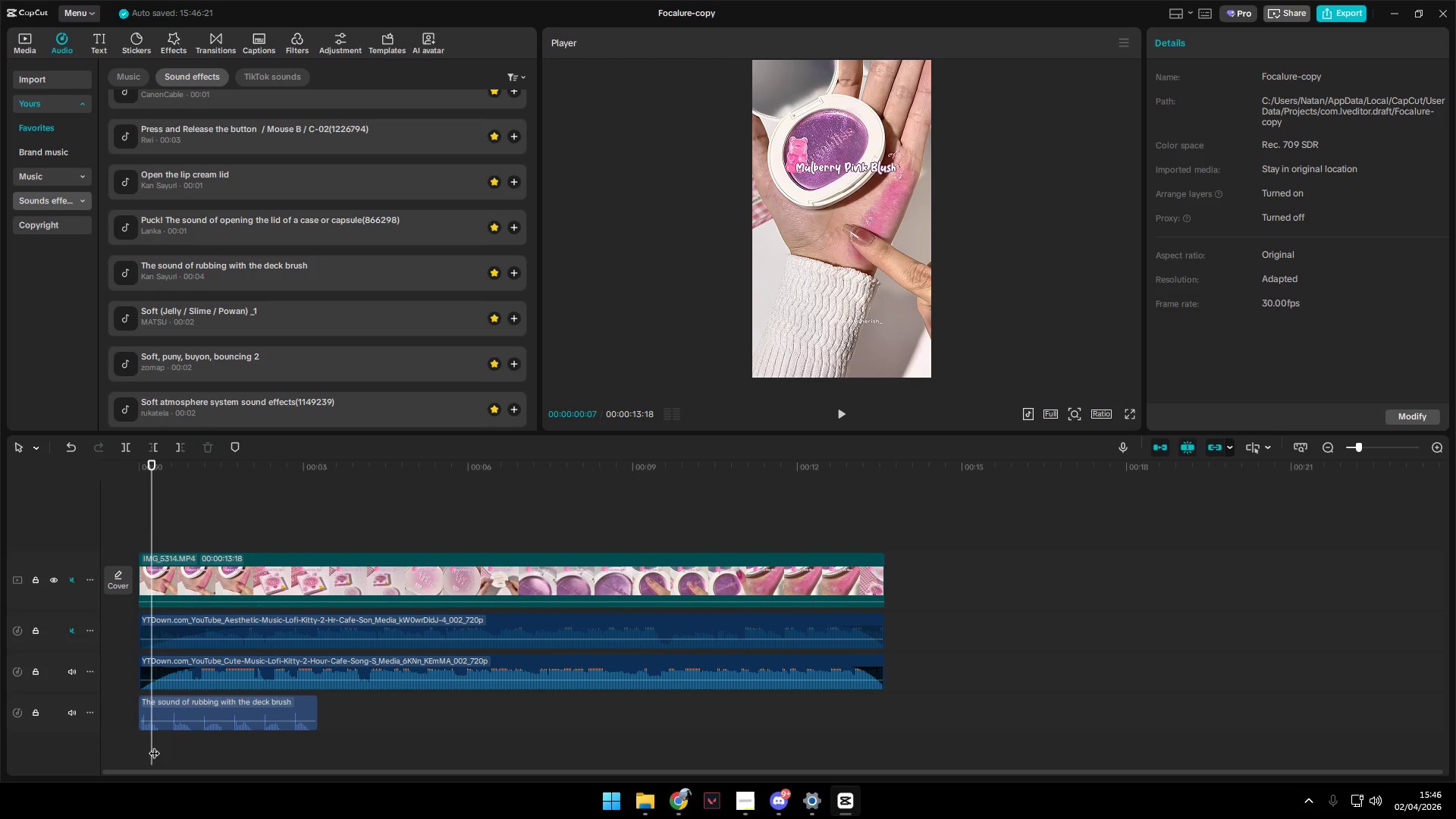 
key(Space)
 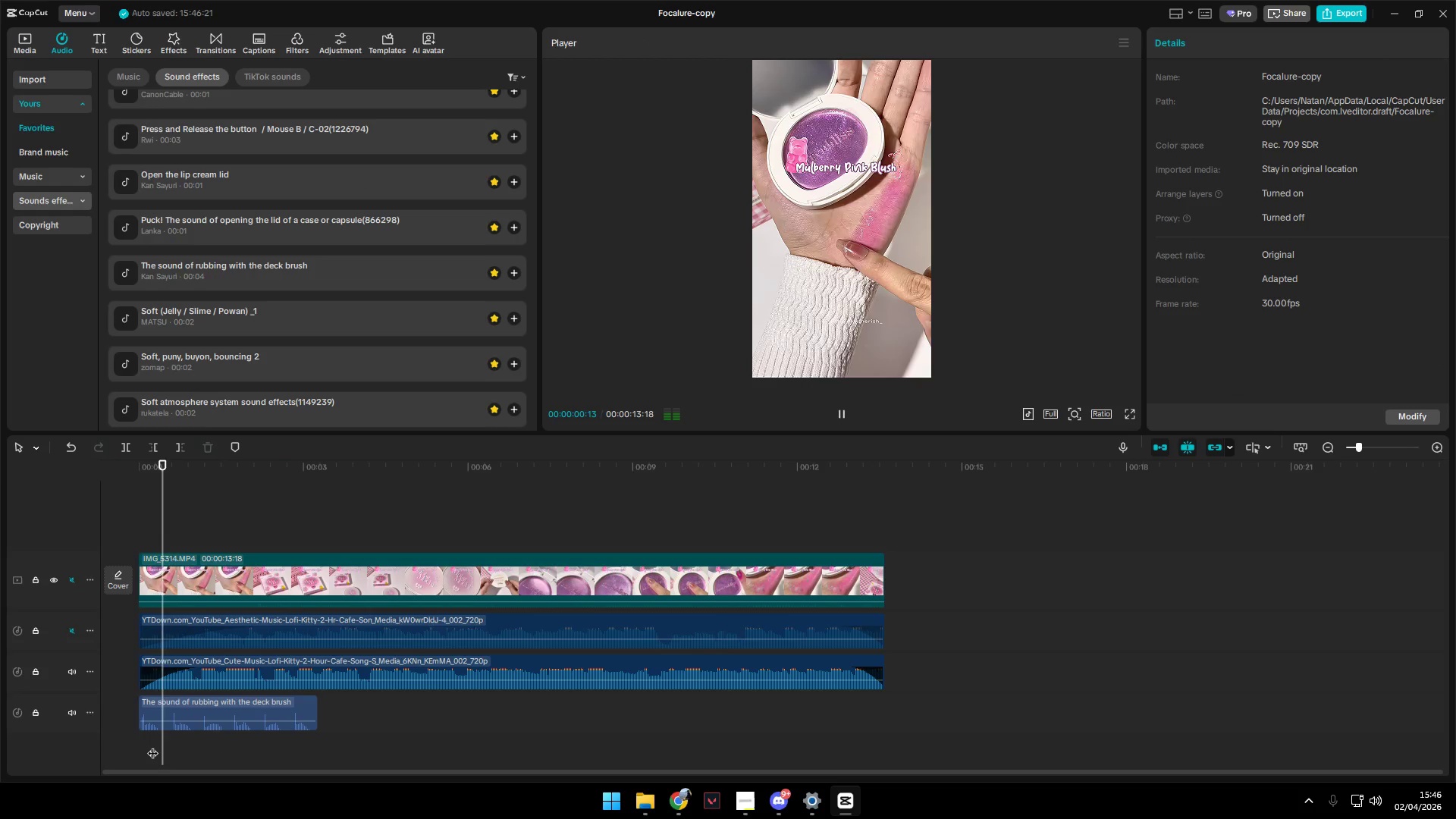 
key(Space)
 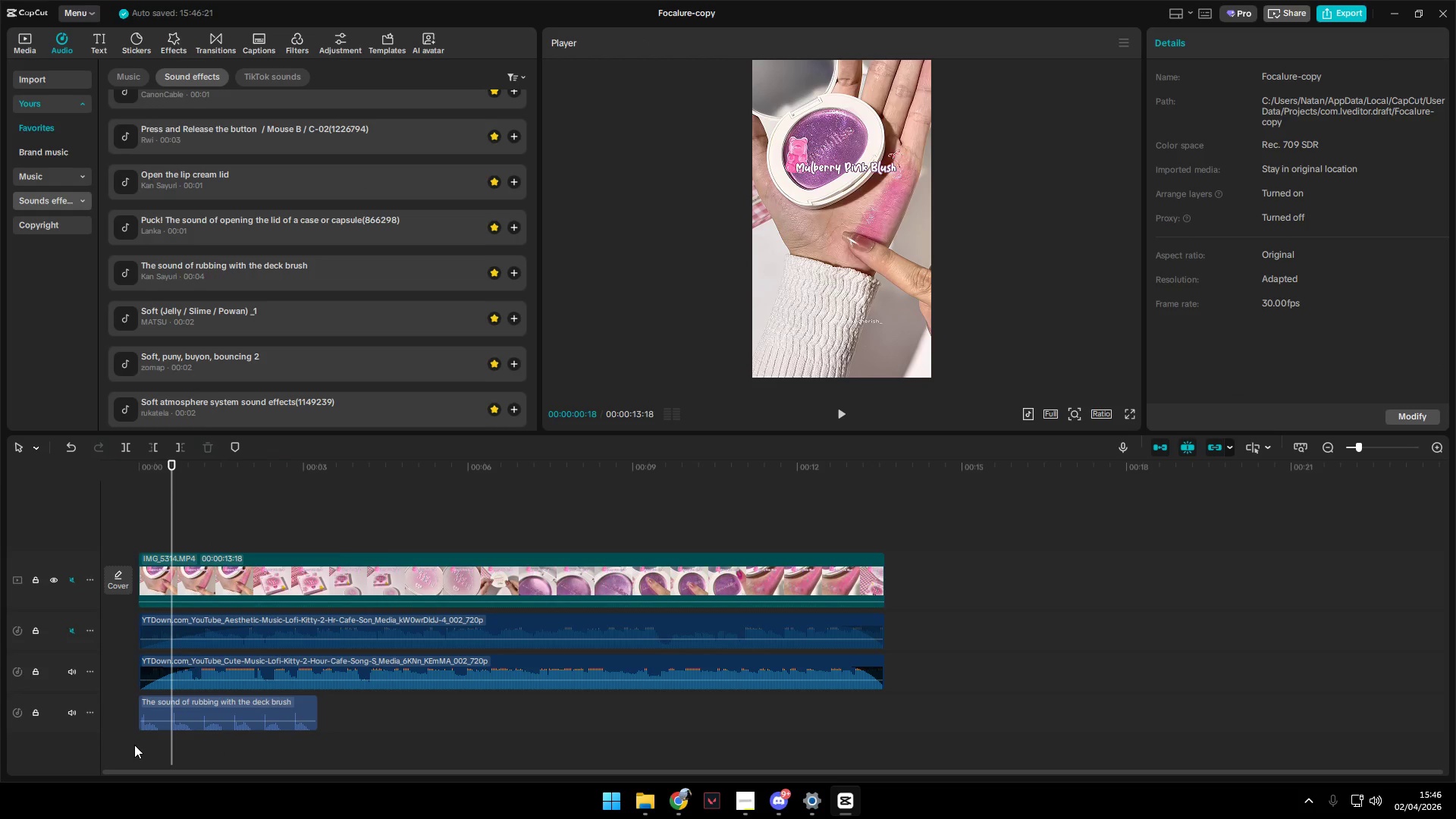 
double_click([149, 748])
 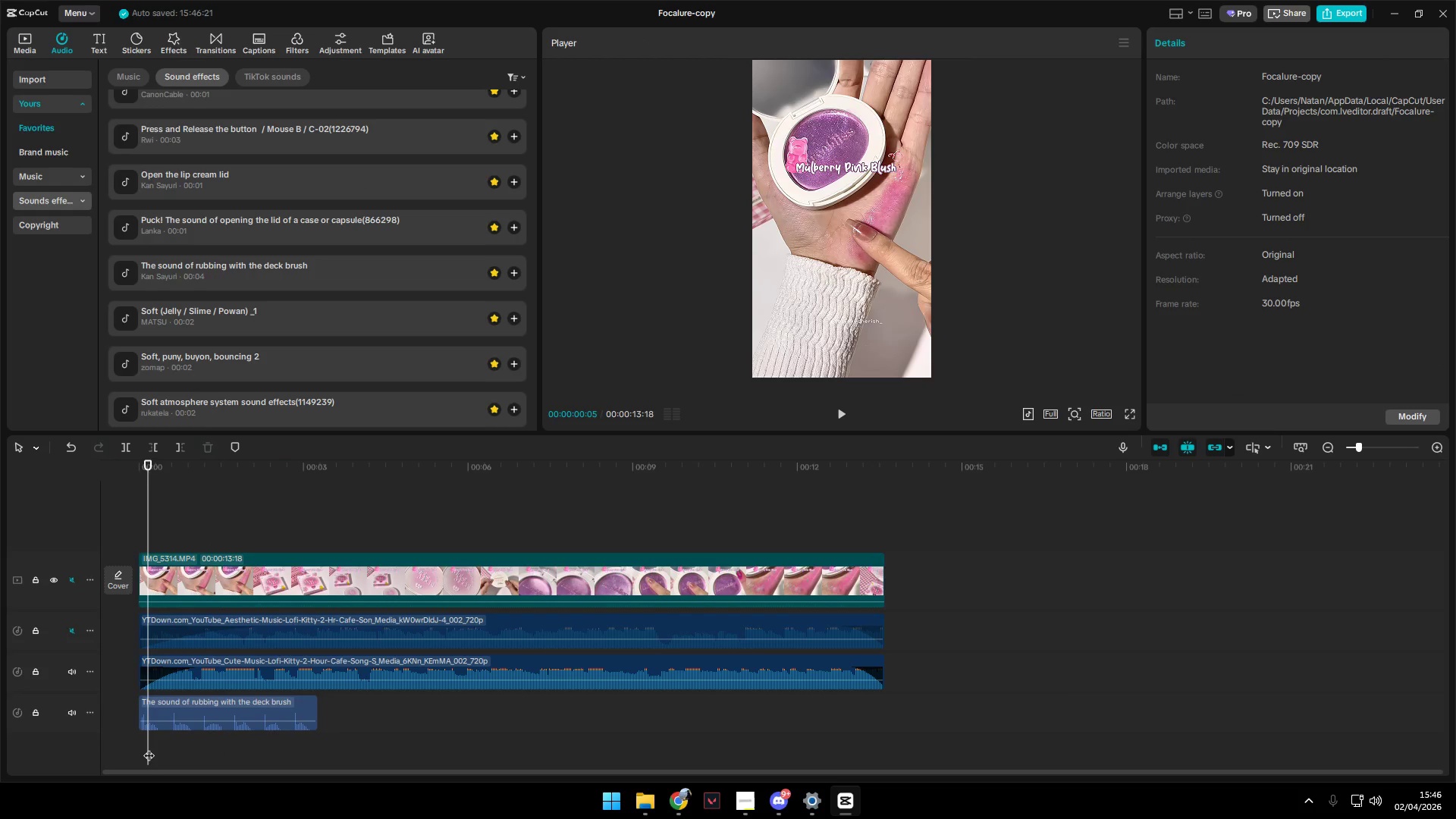 
left_click_drag(start_coordinate=[149, 748], to_coordinate=[132, 748])
 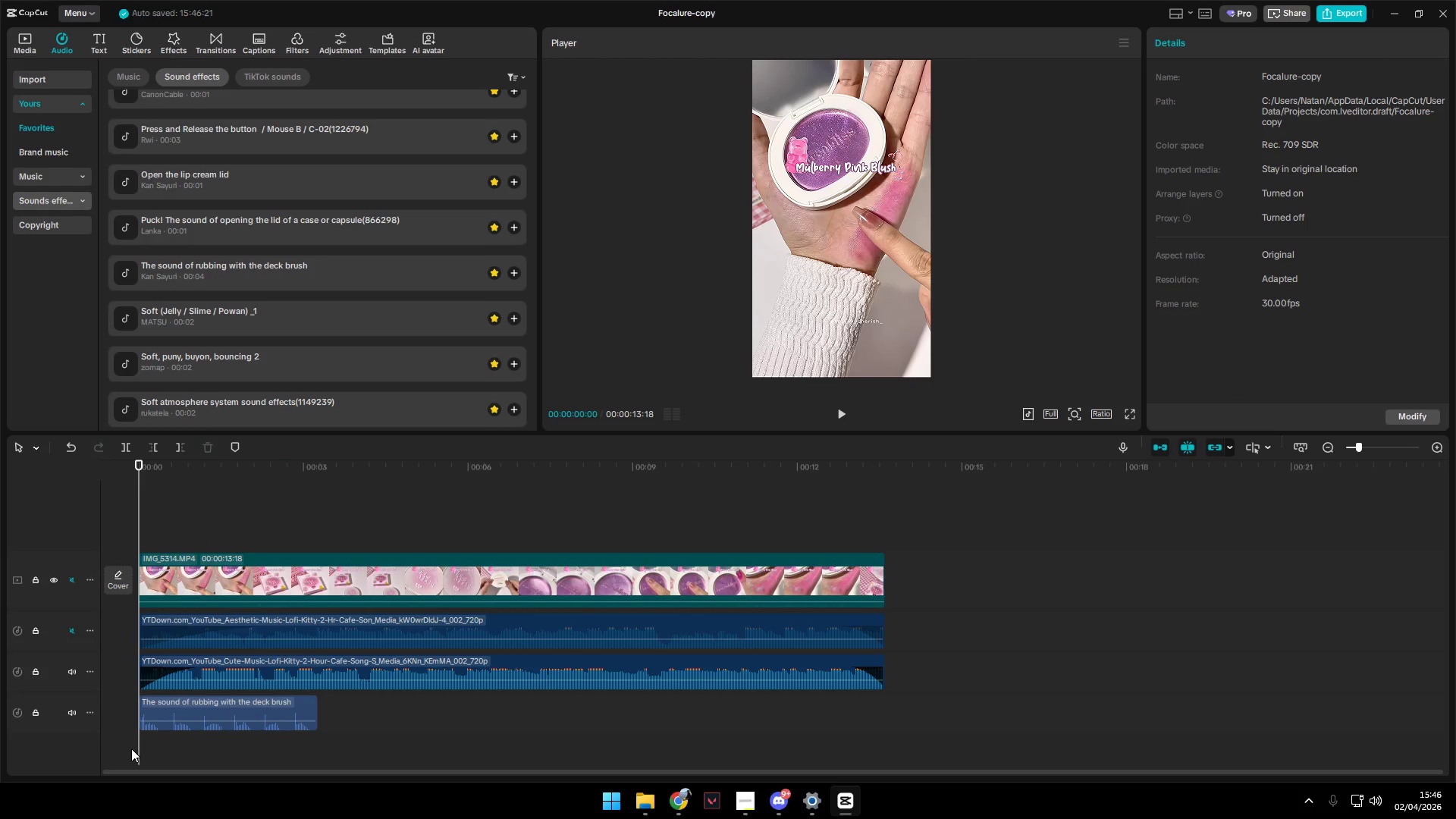 
key(Space)
 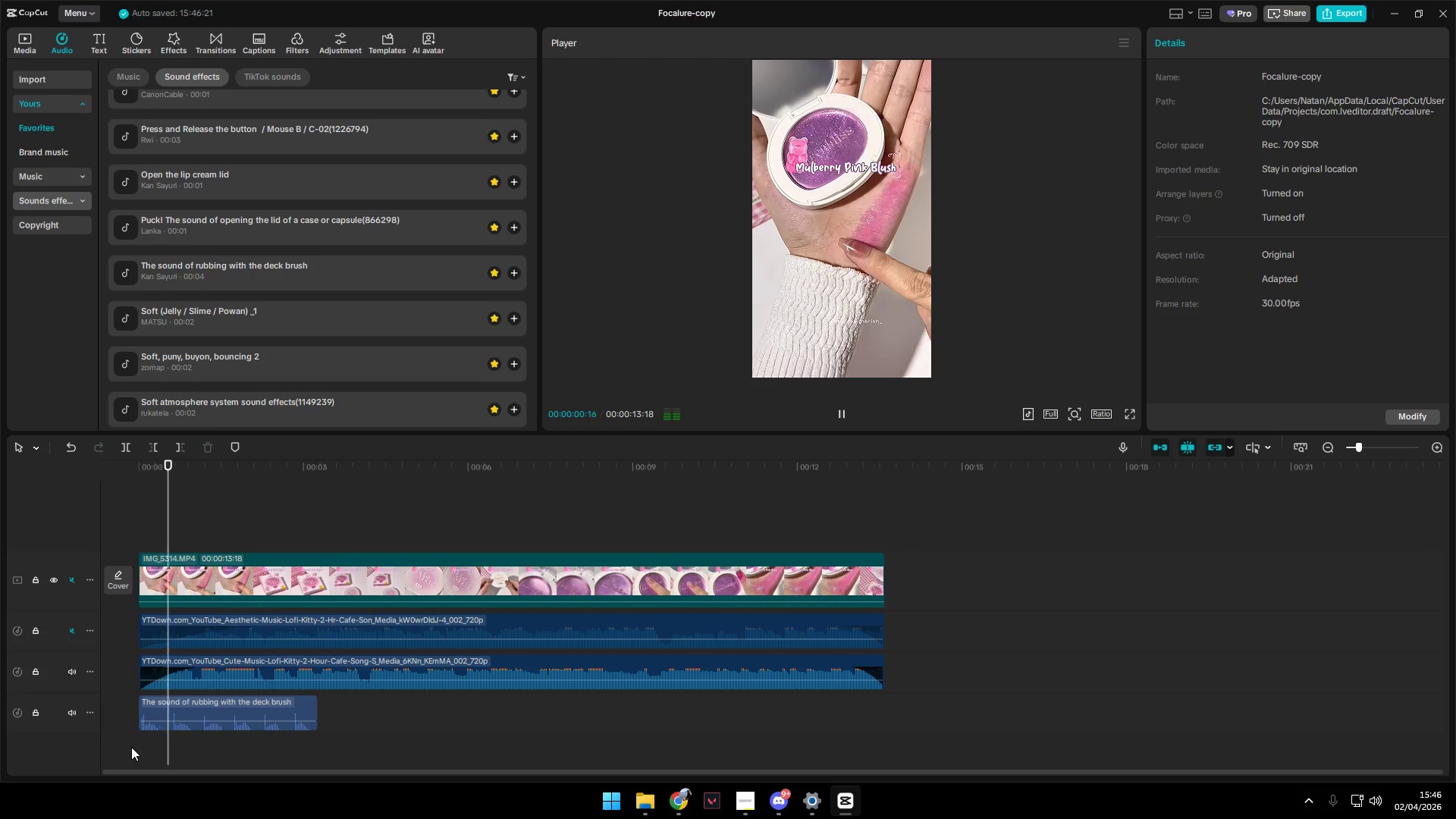 
key(Space)
 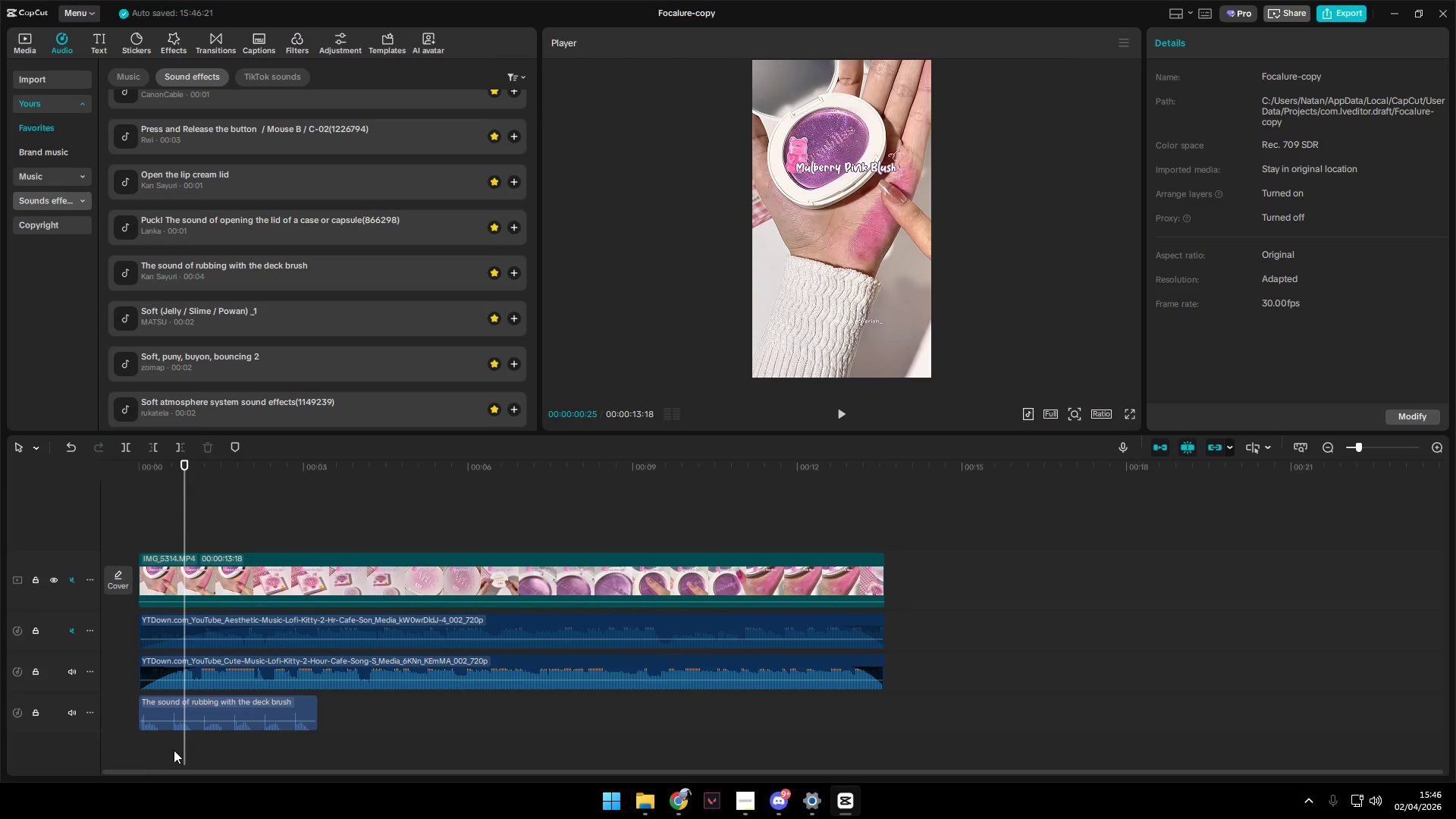 
left_click_drag(start_coordinate=[179, 748], to_coordinate=[165, 750])
 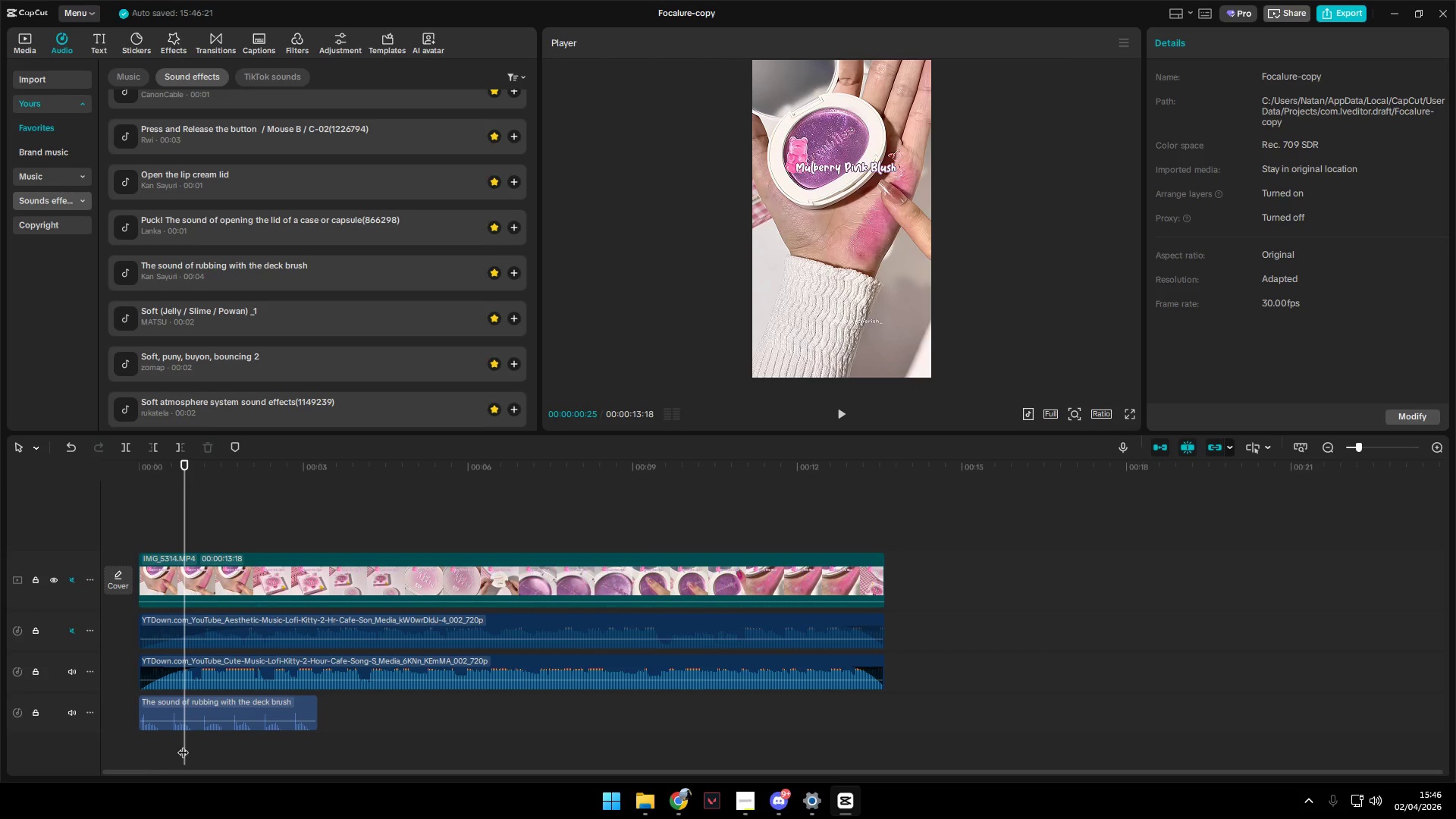 
left_click_drag(start_coordinate=[183, 745], to_coordinate=[162, 746])
 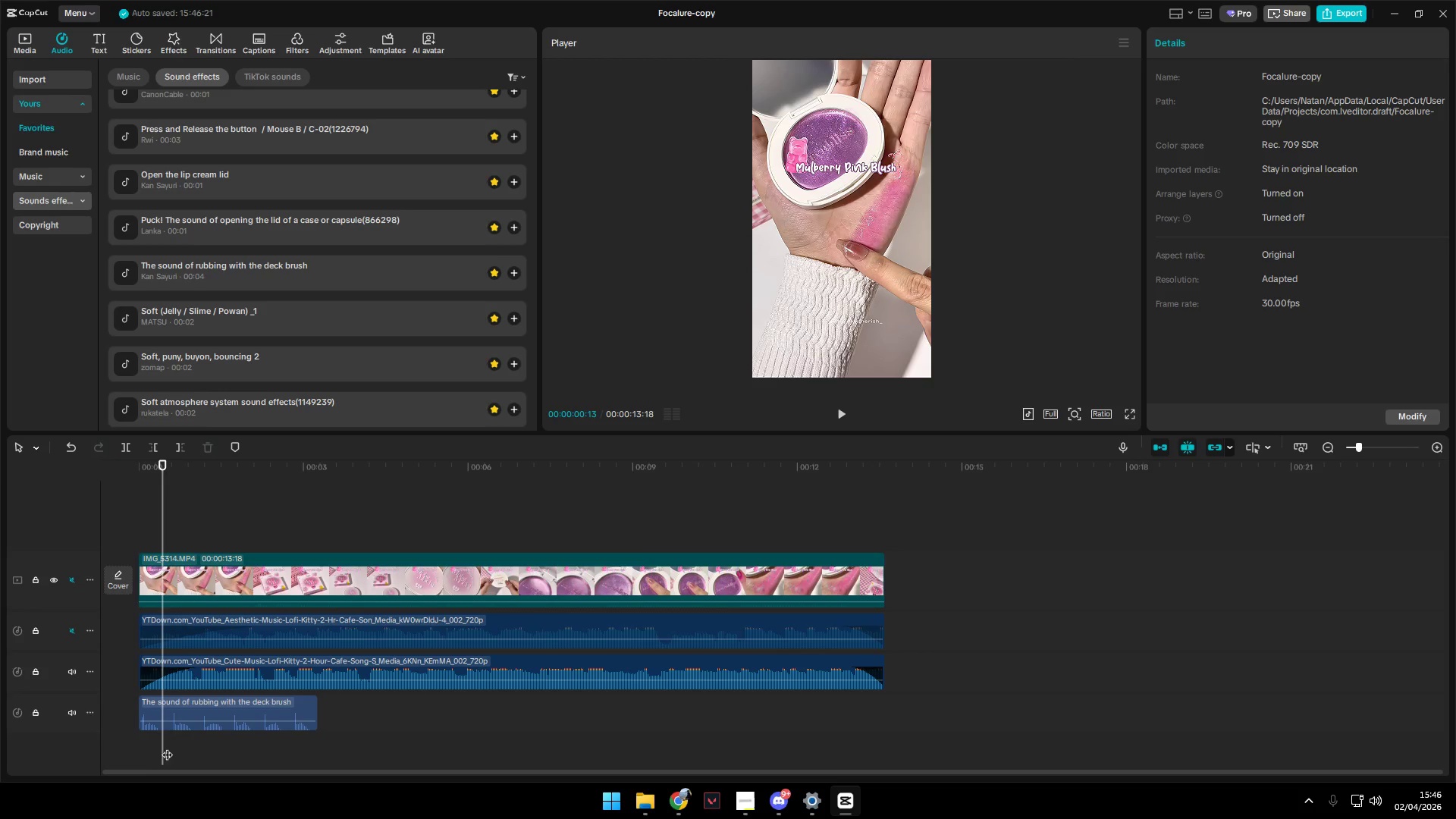 
hold_key(key=ControlLeft, duration=1.34)
scroll: coordinate [193, 745], scroll_direction: up, amount: 17.0
 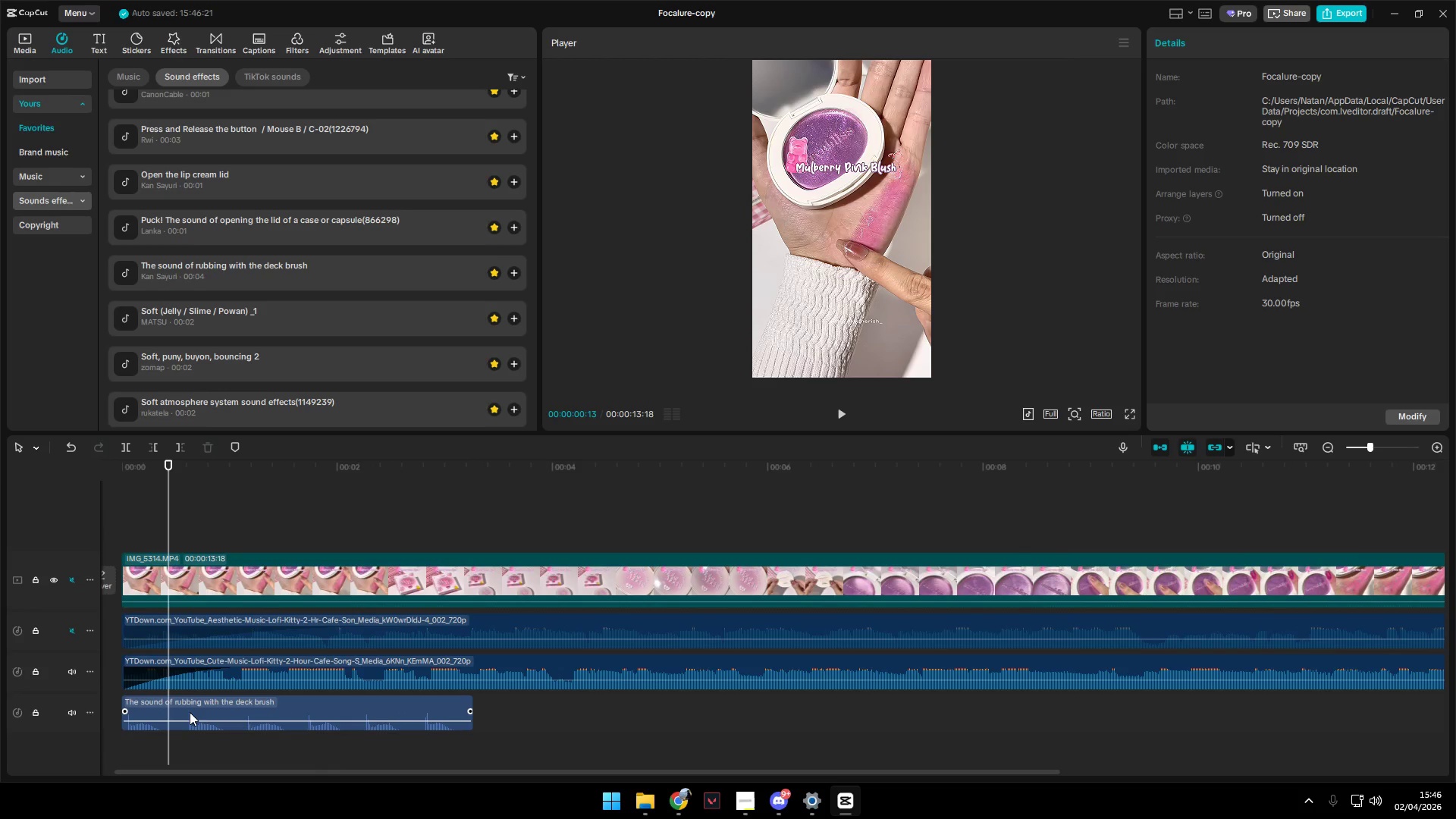 
left_click([190, 711])
 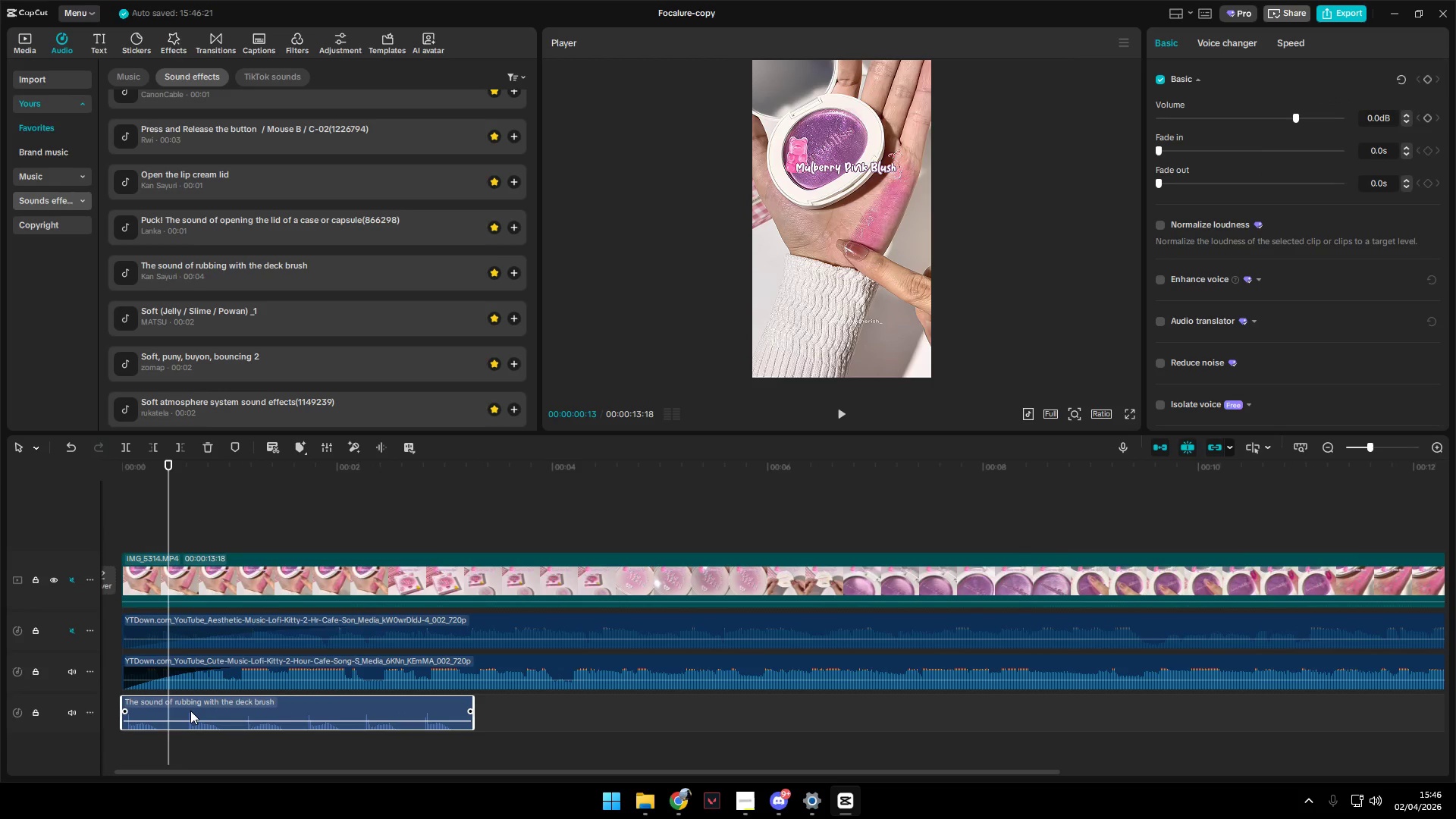 
key(Shift+E)
 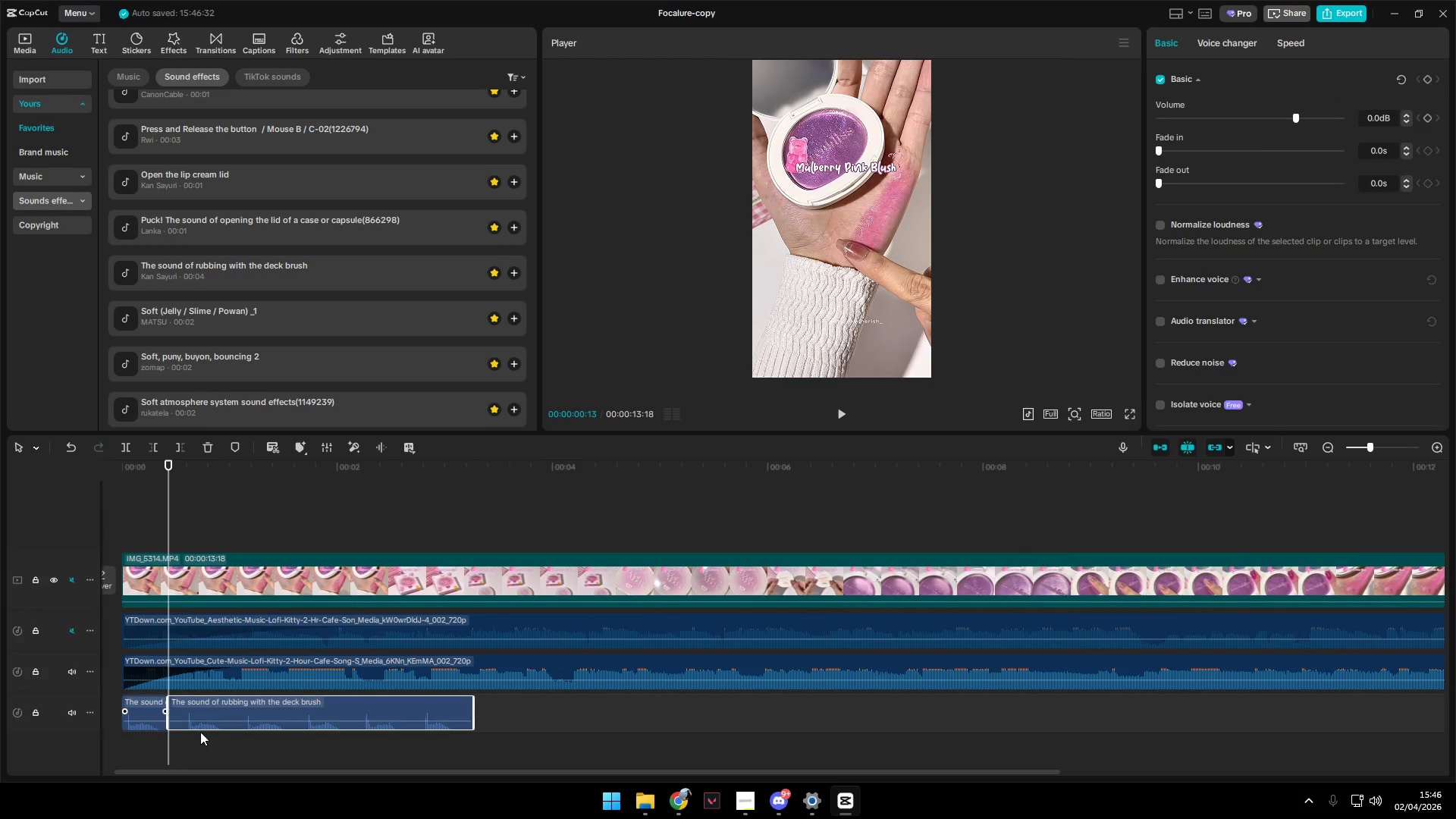 
left_click_drag(start_coordinate=[226, 708], to_coordinate=[255, 708])
 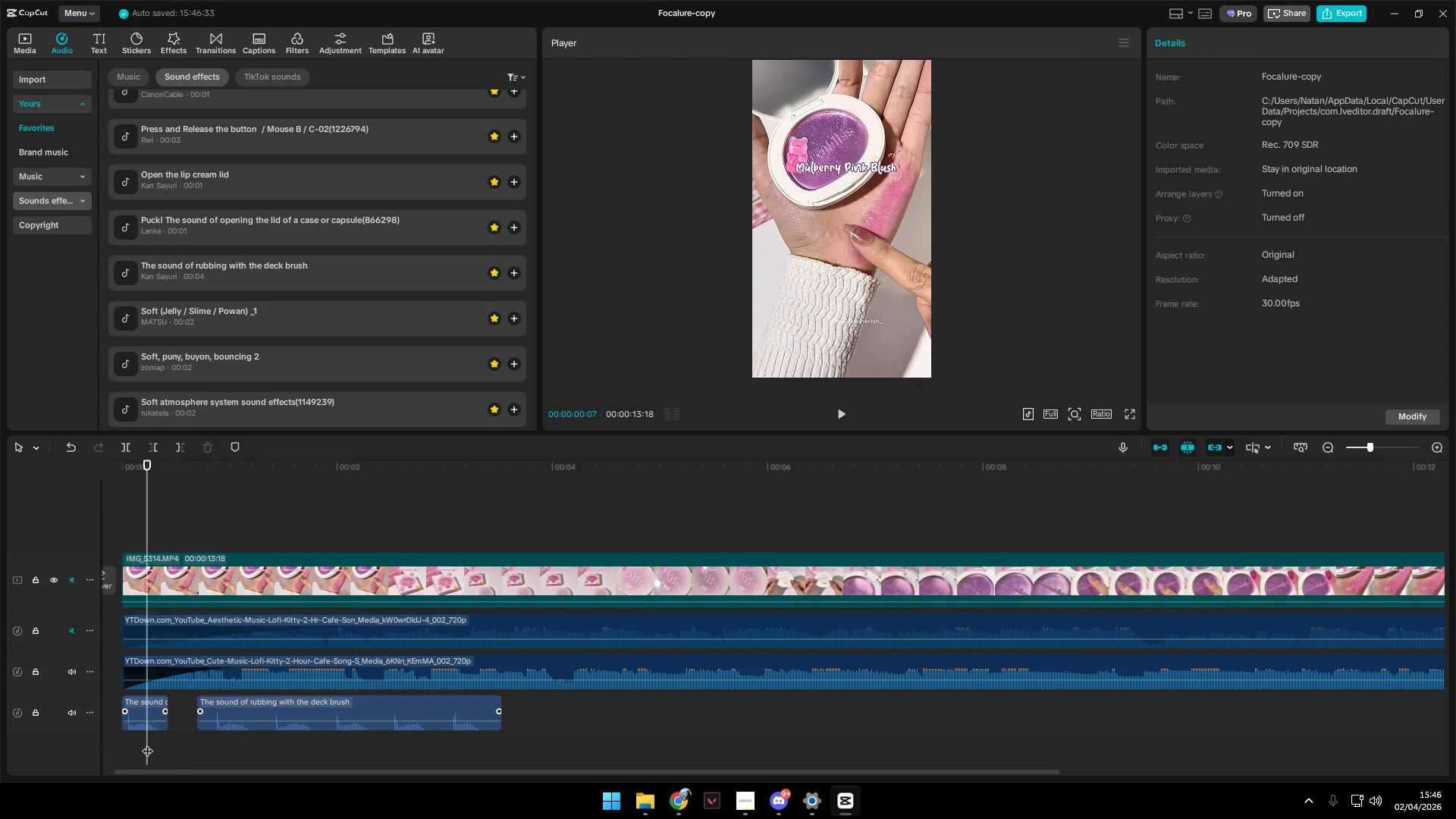 
left_click_drag(start_coordinate=[151, 744], to_coordinate=[122, 748])
 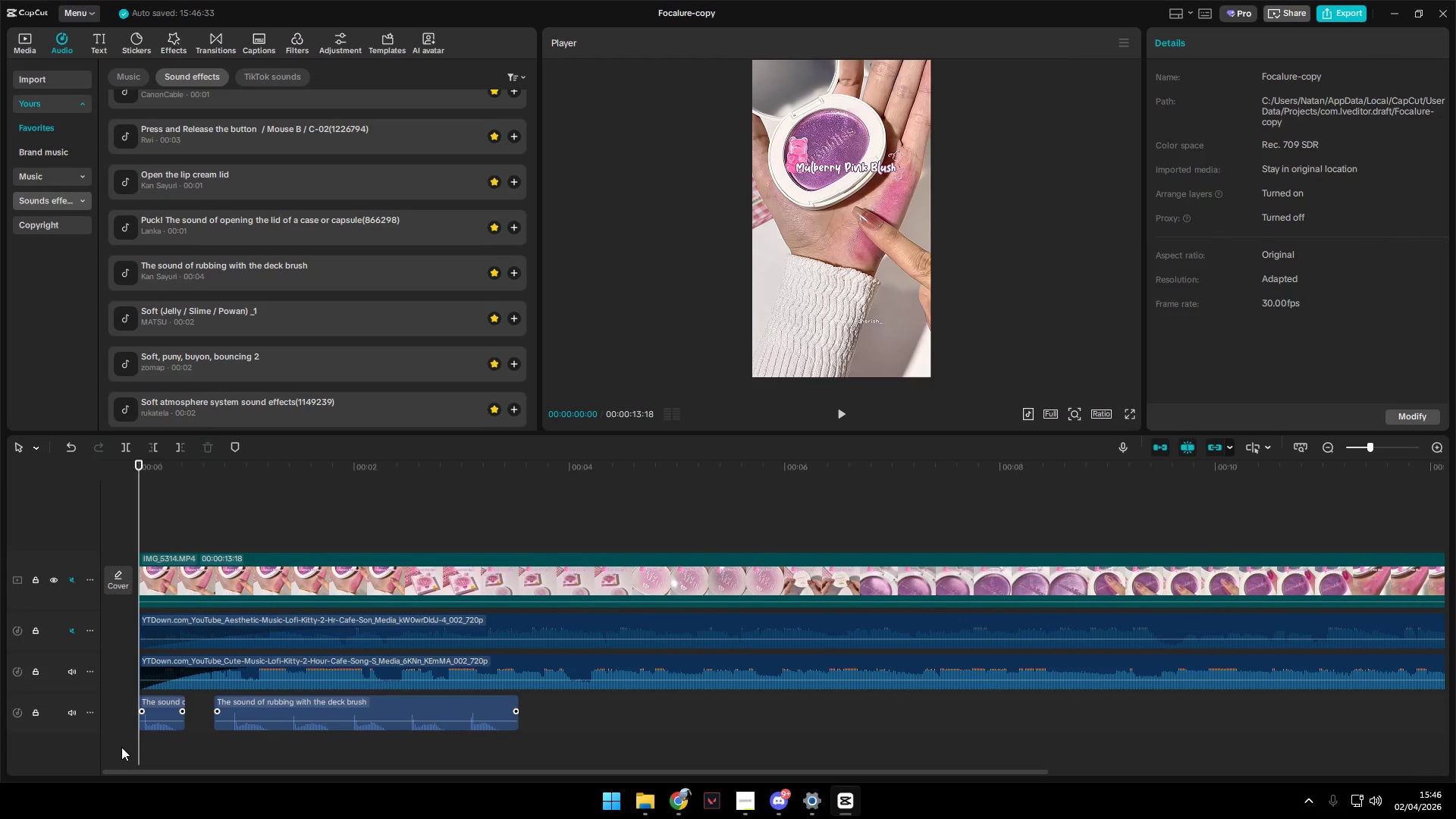 
key(Space)
 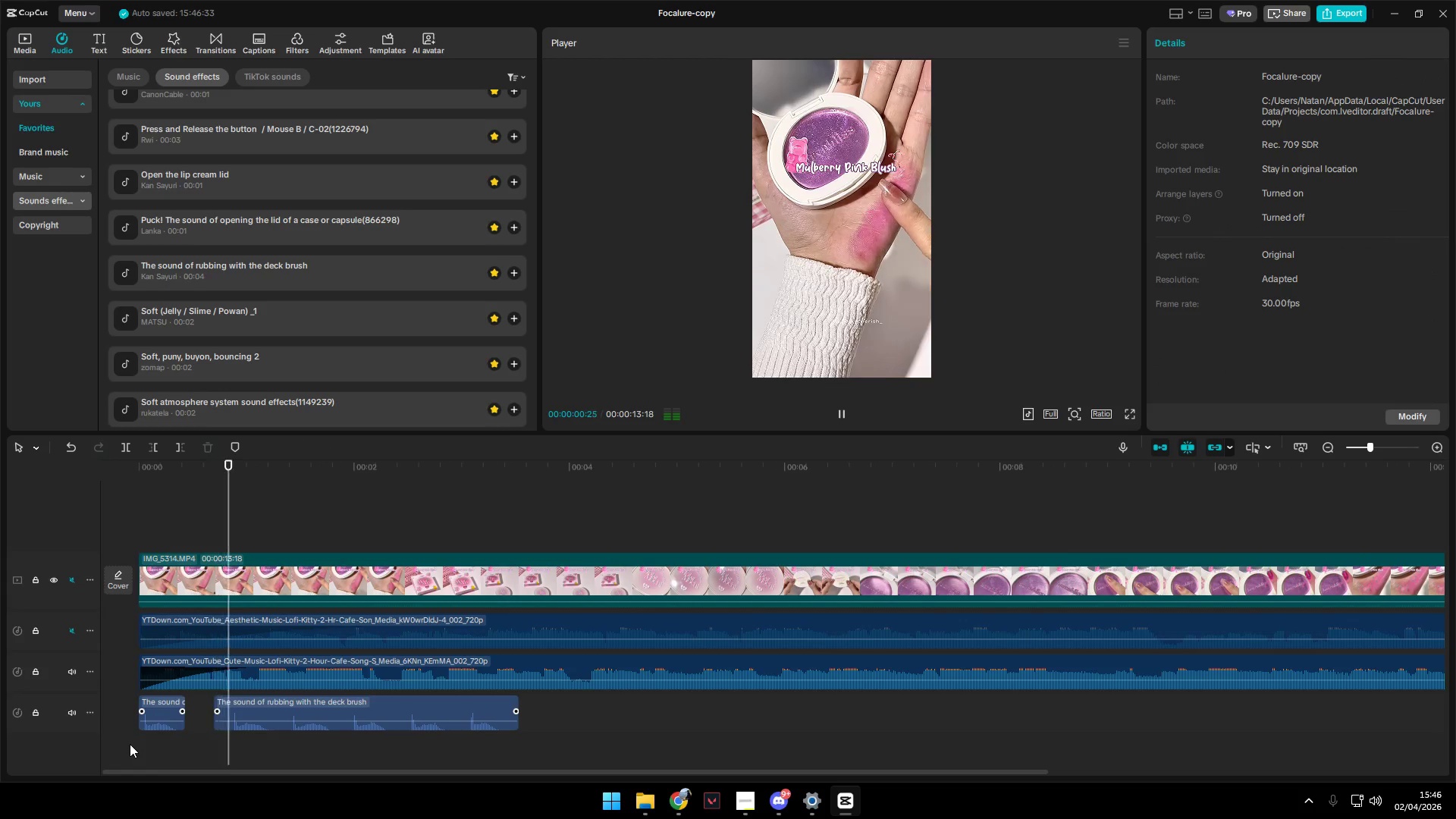 
key(Space)
 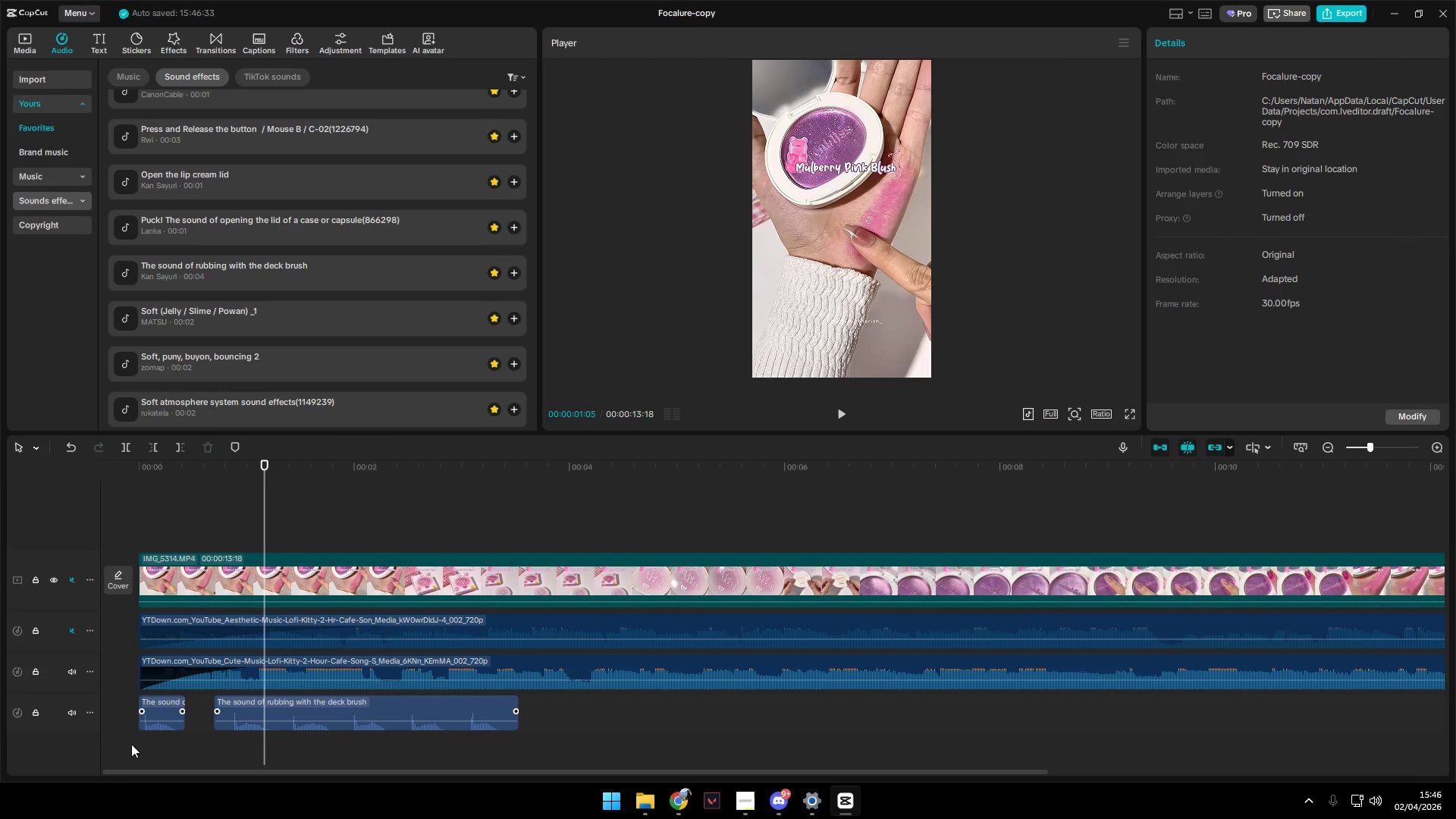 
key(Space)
 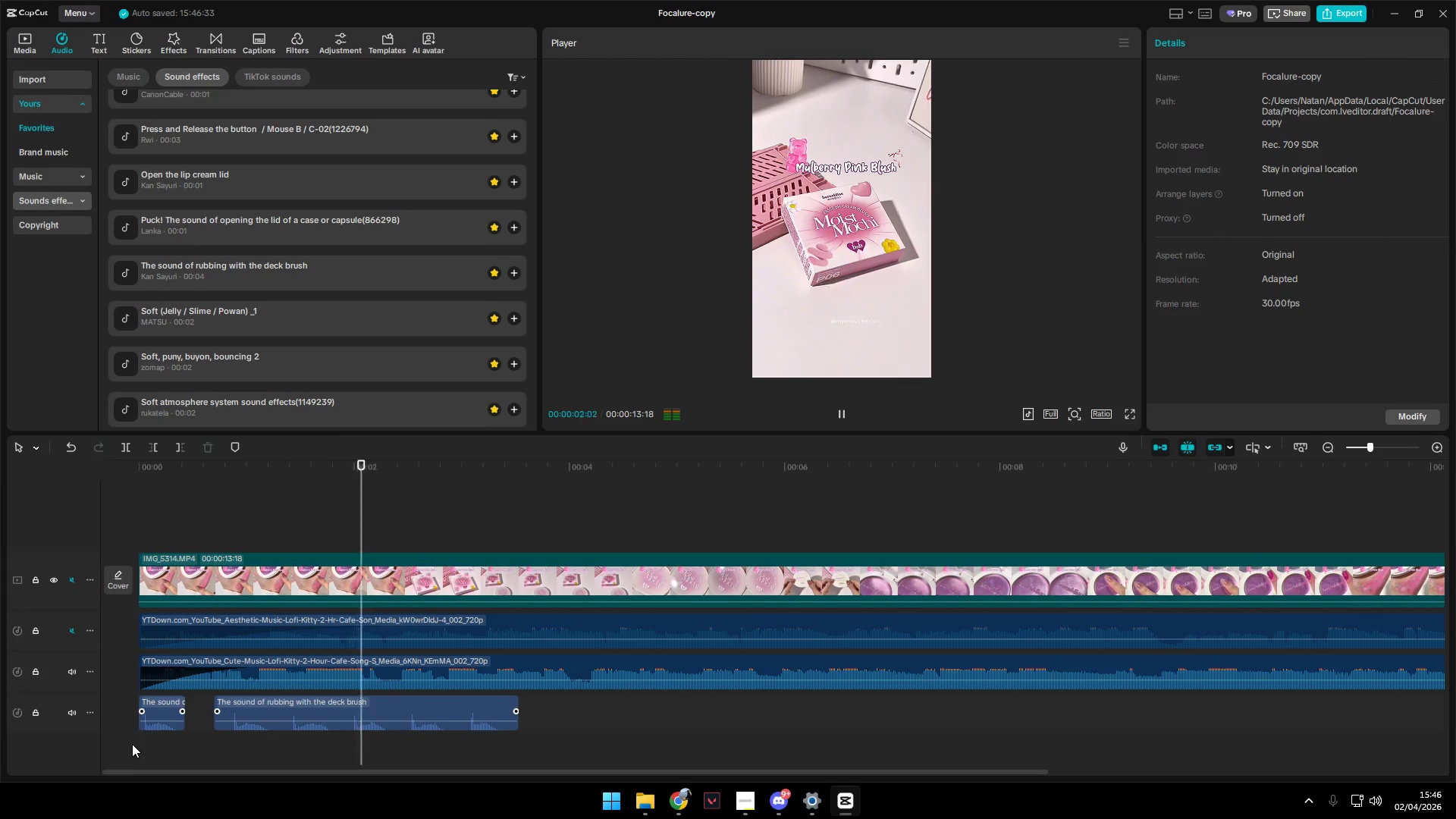 
key(Space)
 